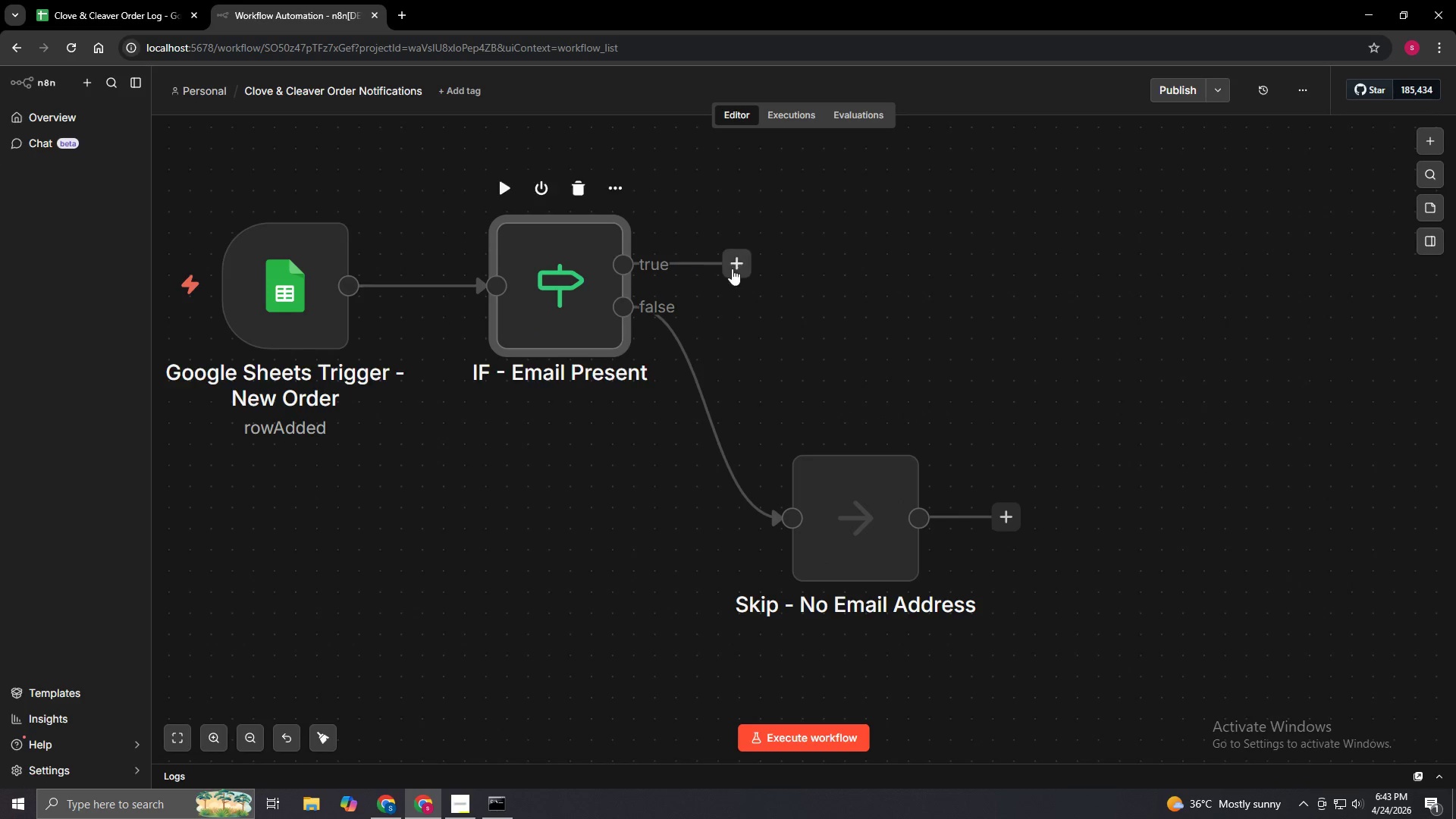 
left_click_drag(start_coordinate=[743, 256], to_coordinate=[776, 262])
 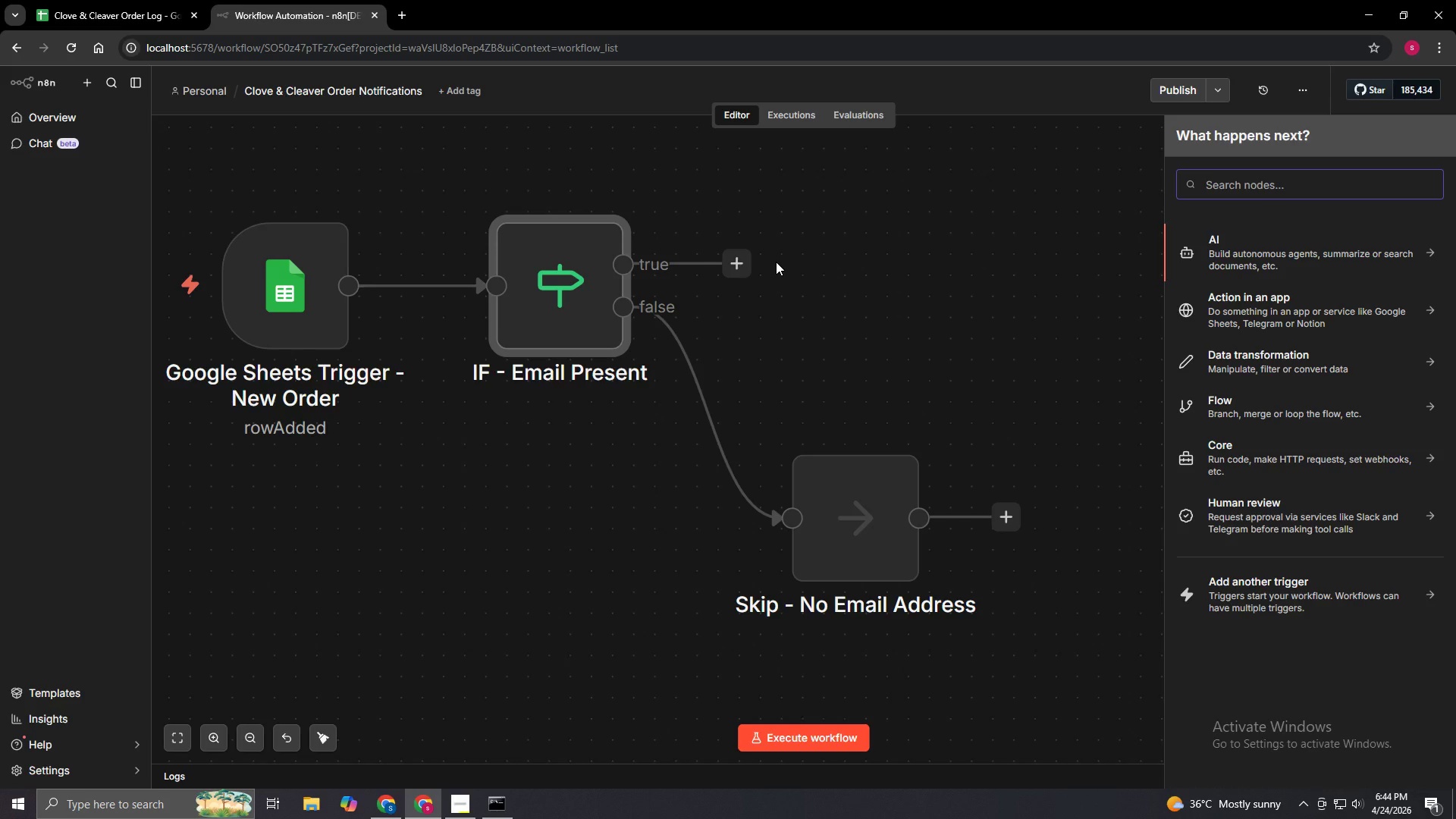 
wait(52.61)
 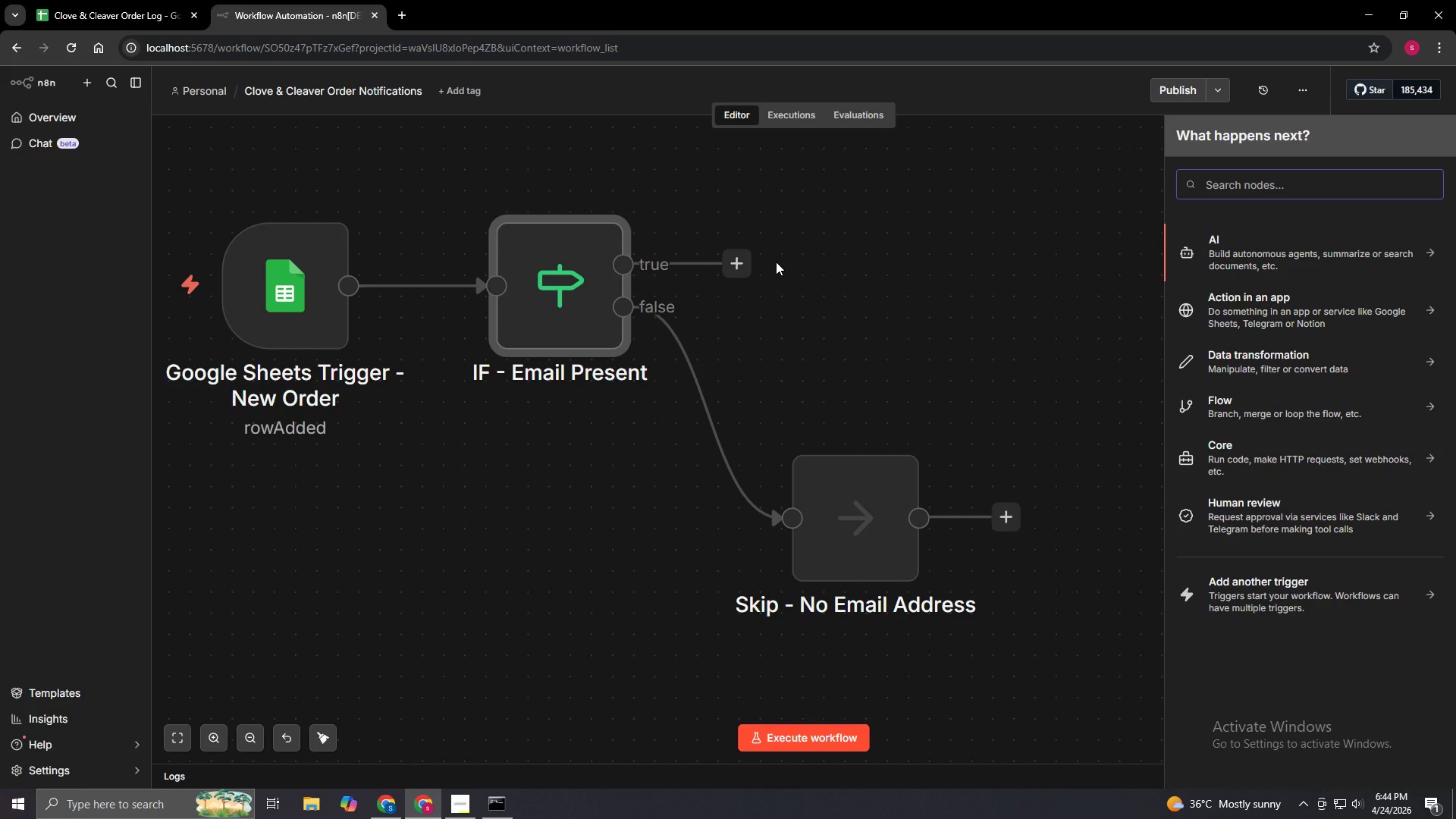 
type(set)
 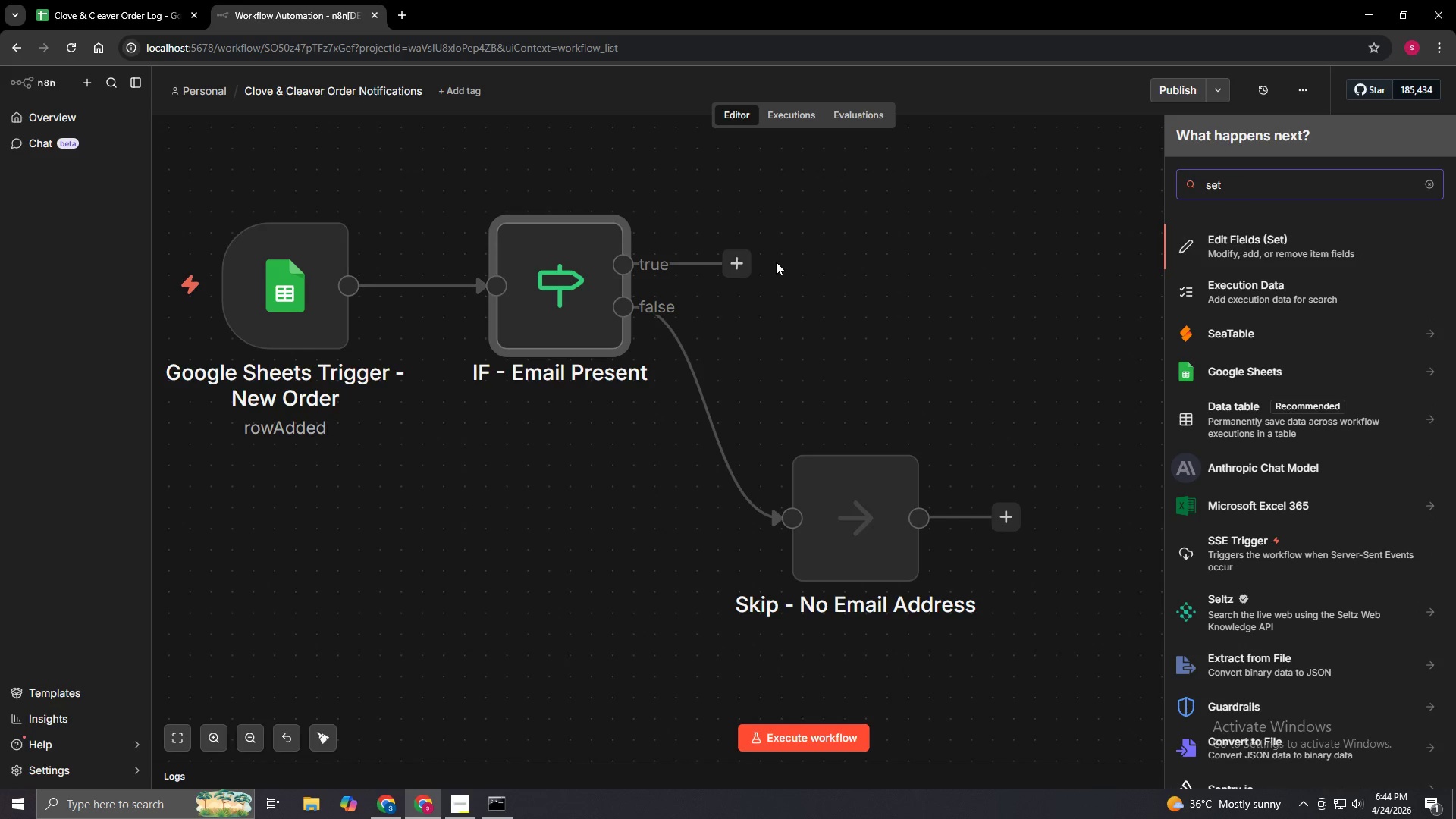 
wait(7.88)
 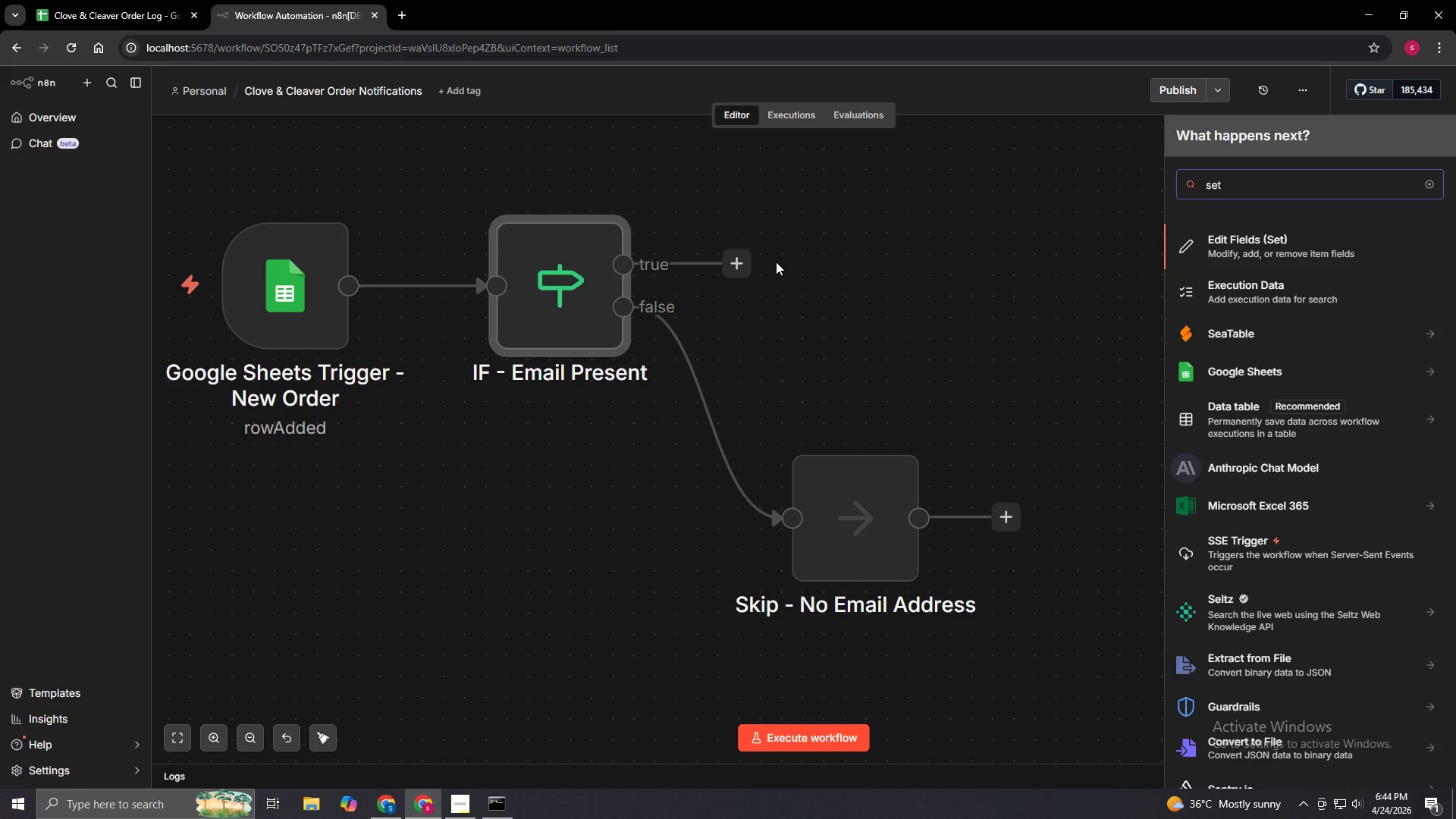 
key(Backspace)
key(Backspace)
key(Backspace)
key(Backspace)
type(EDIts)
key(Backspace)
type( ()
key(Backspace)
type(fields)
 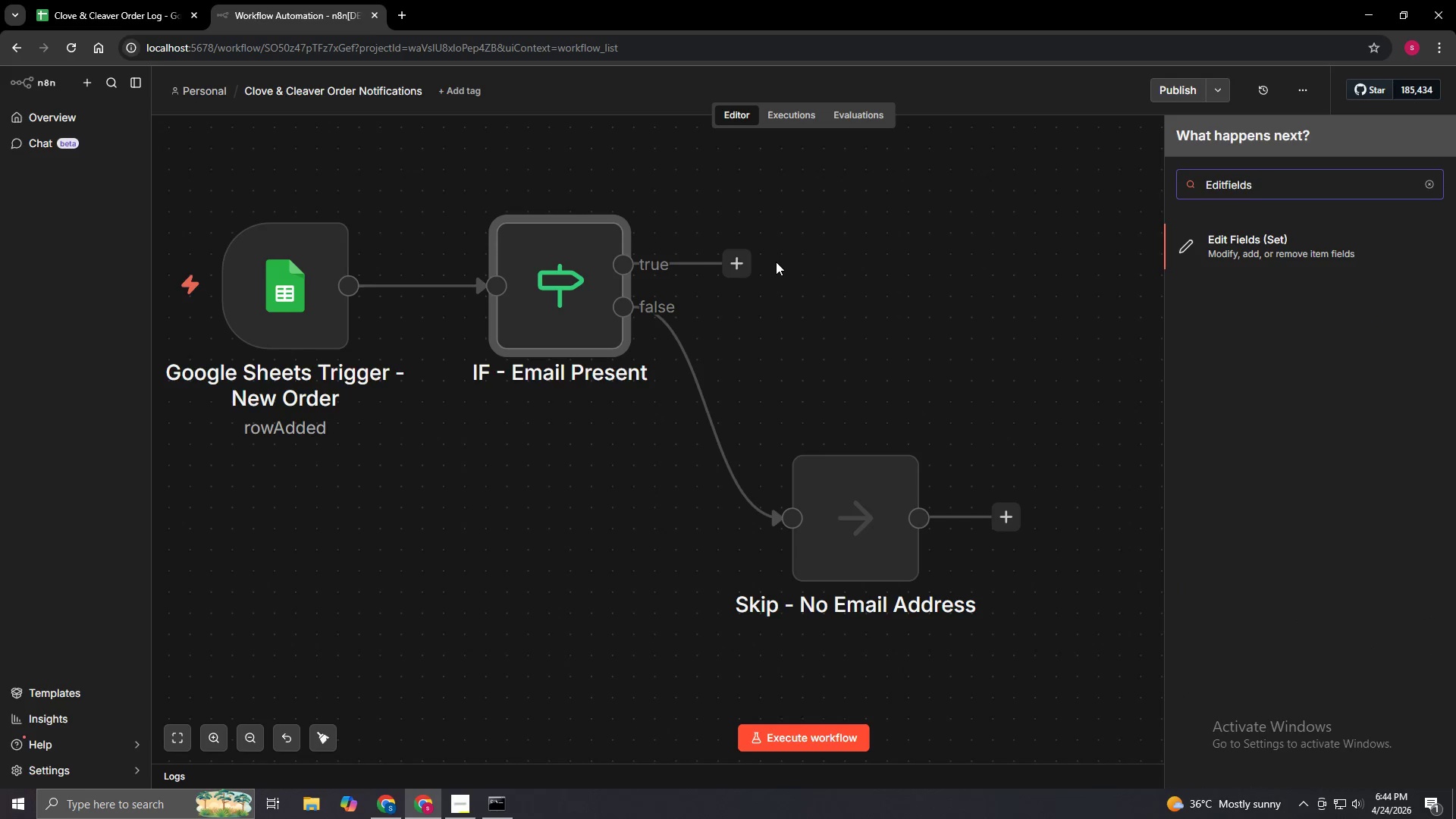 
left_click([1231, 234])
 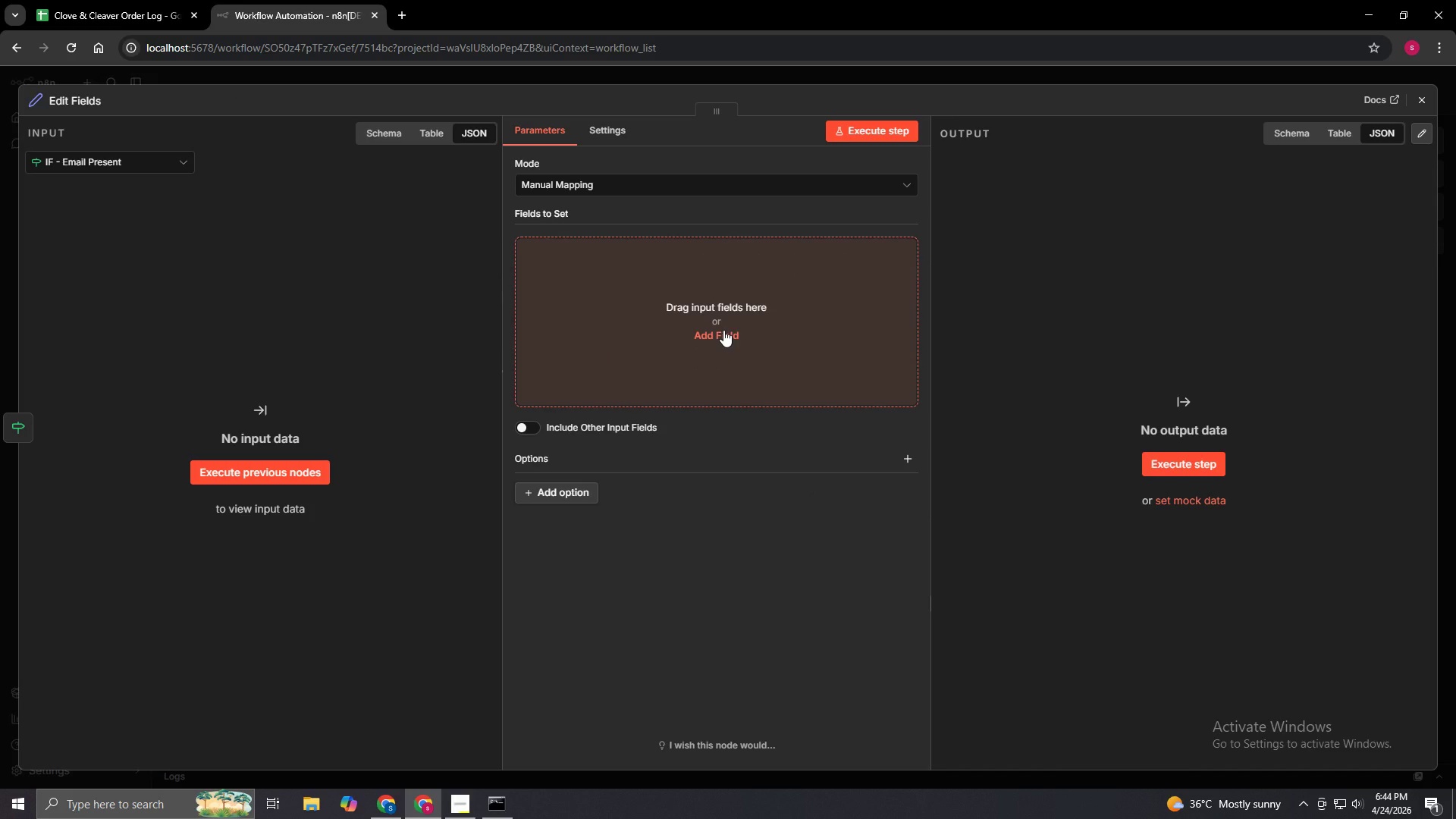 
wait(8.66)
 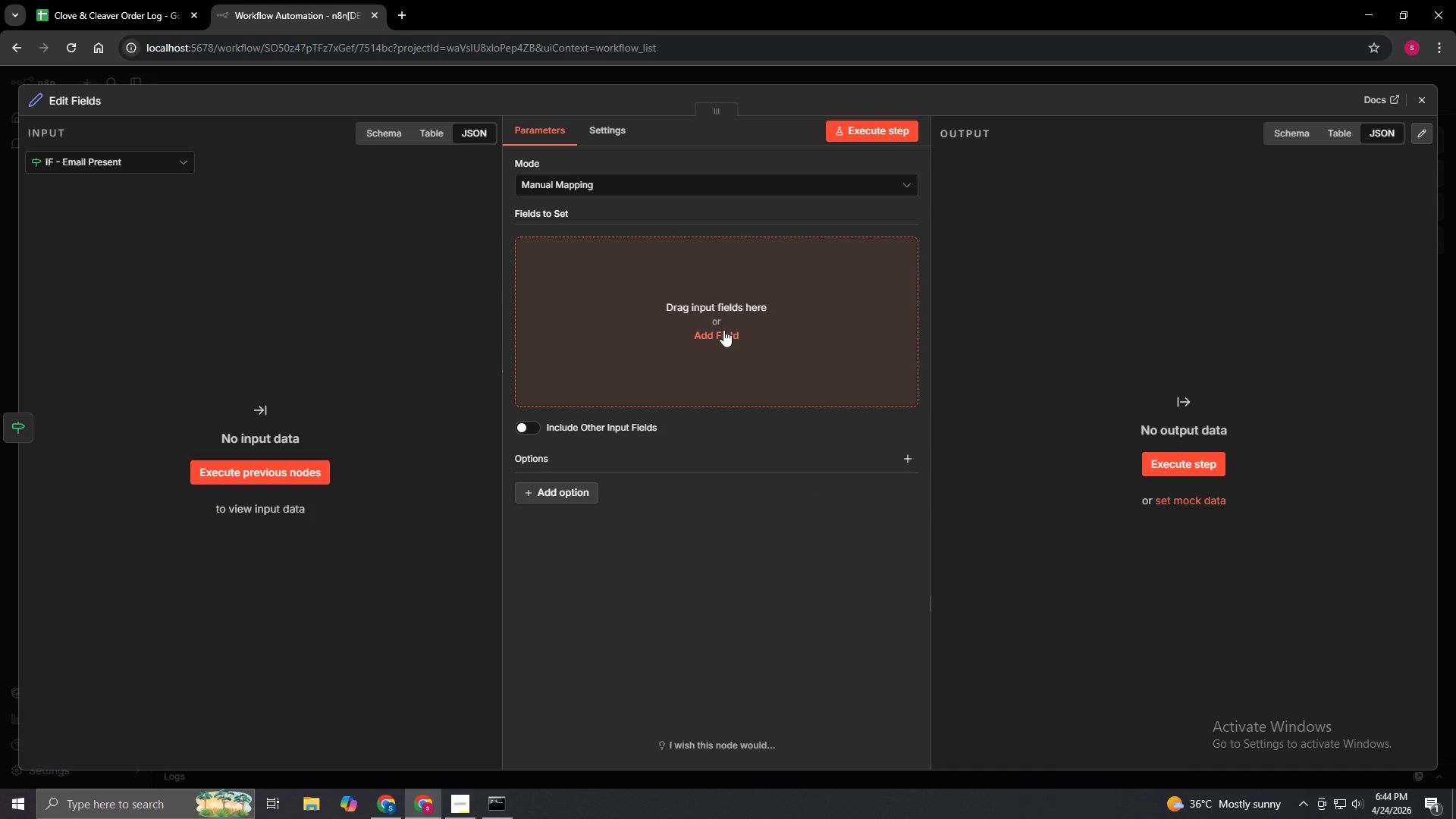 
left_click([660, 181])
 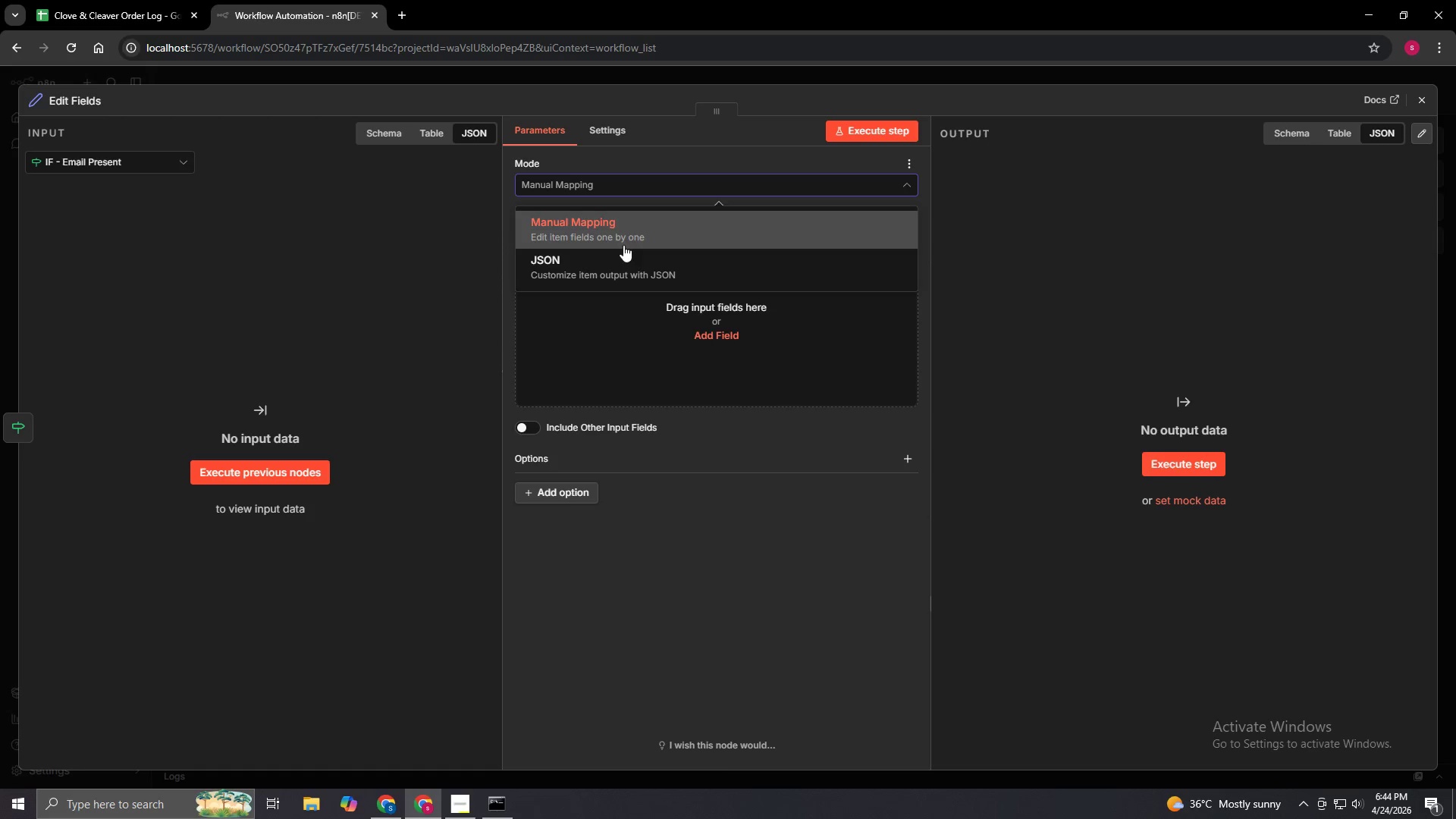 
left_click([614, 225])
 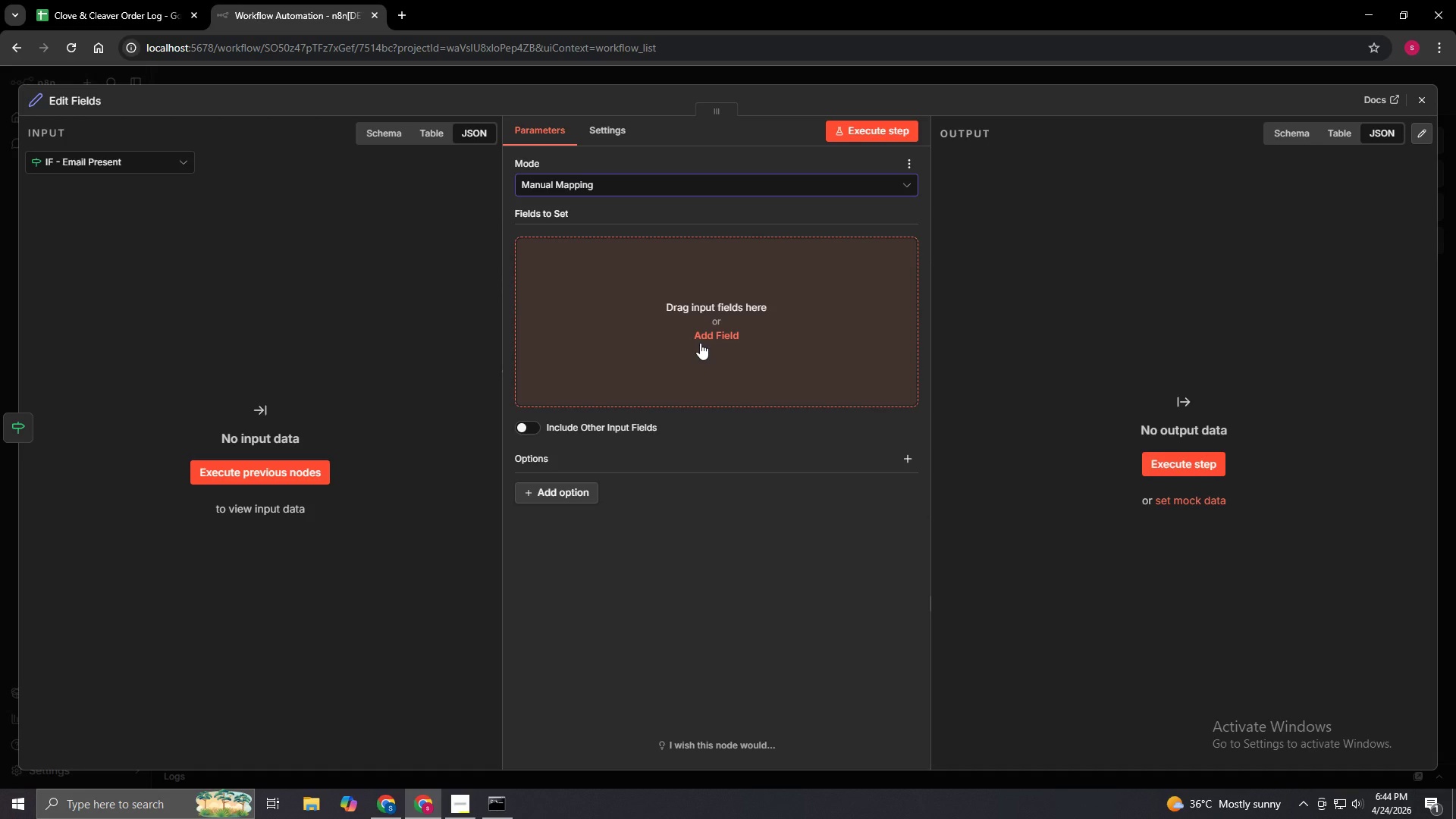 
wait(6.25)
 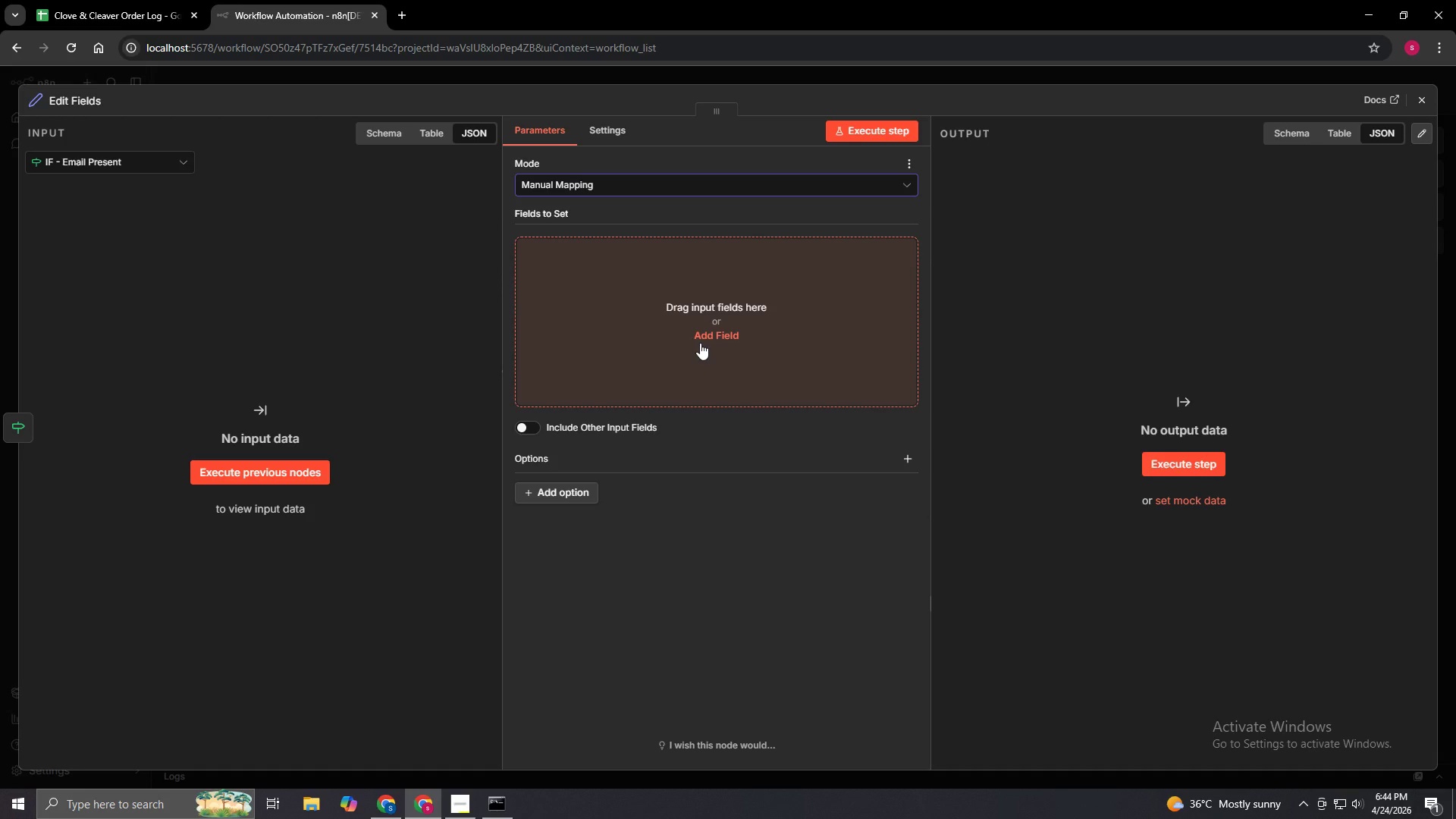 
left_click([733, 342])
 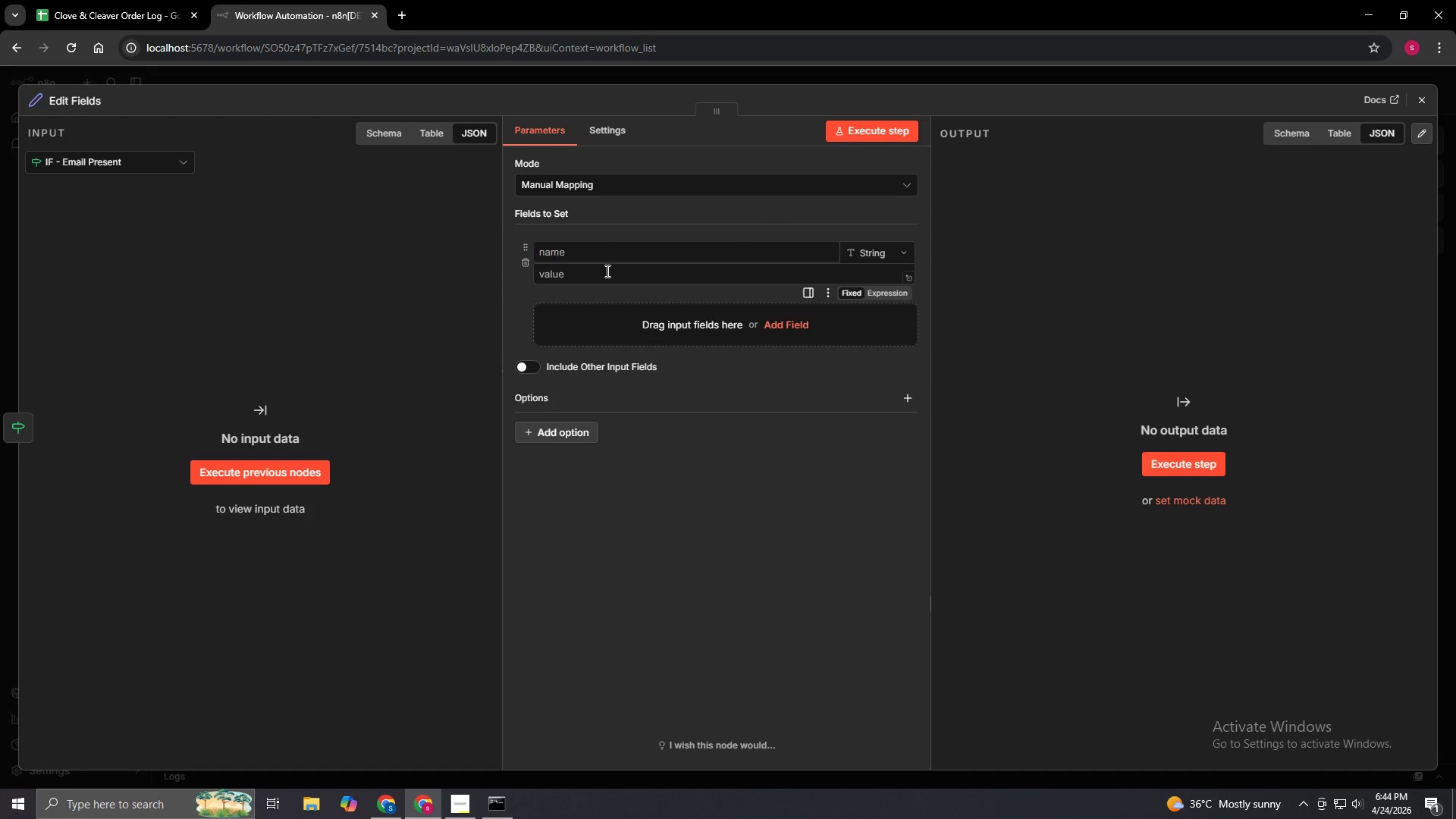 
left_click([604, 250])
 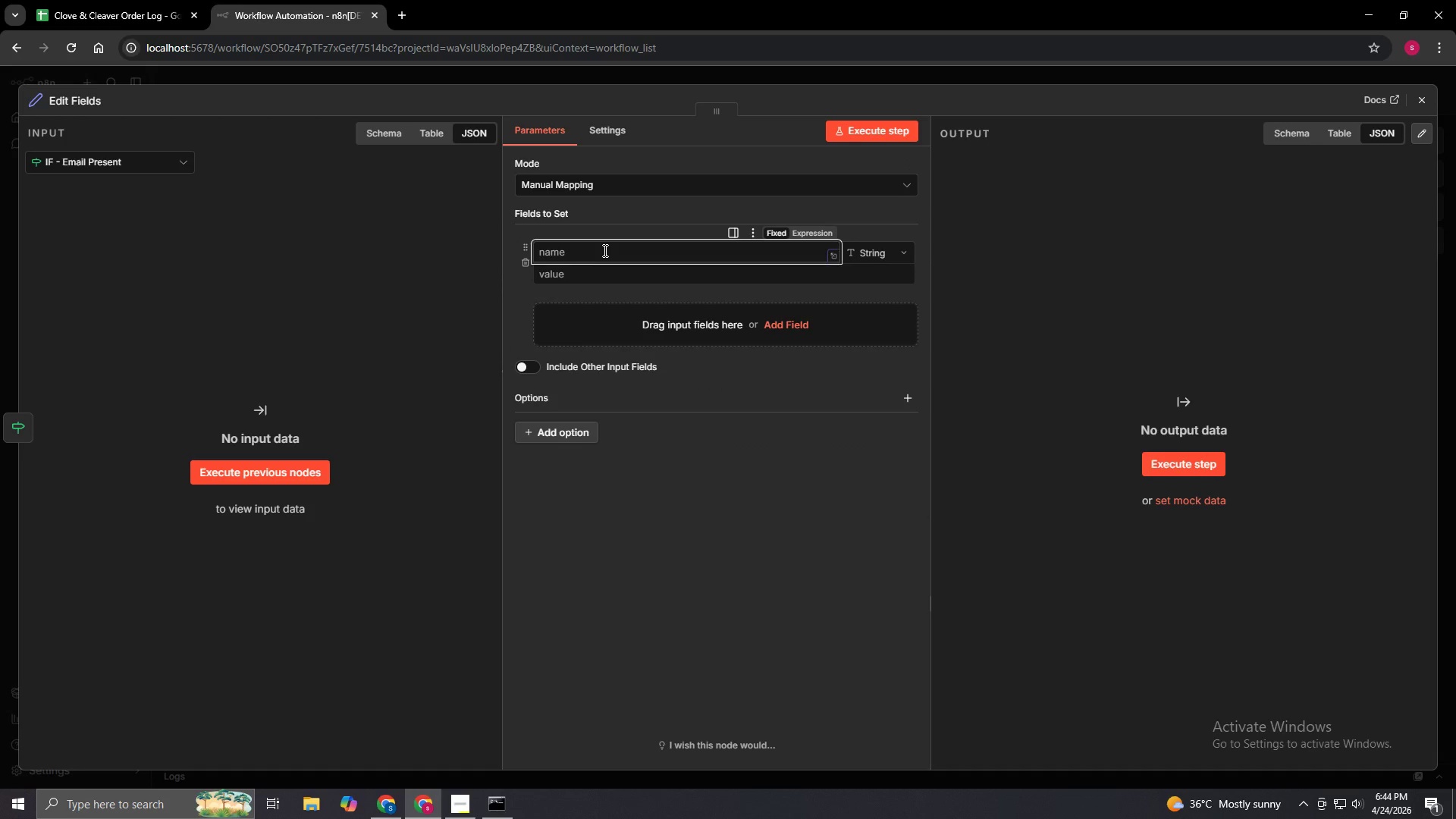 
type(customerName)
 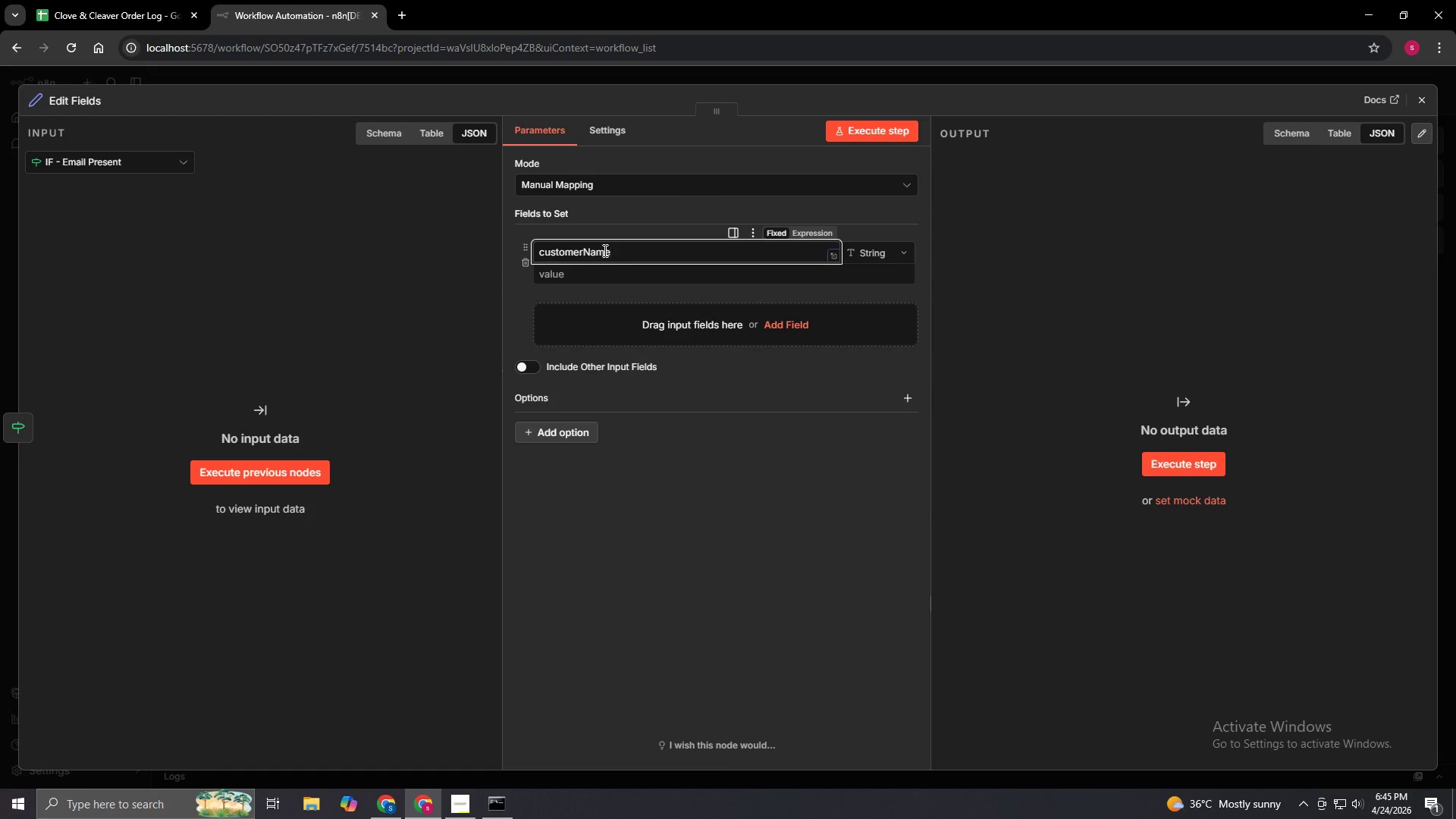 
left_click([591, 281])
 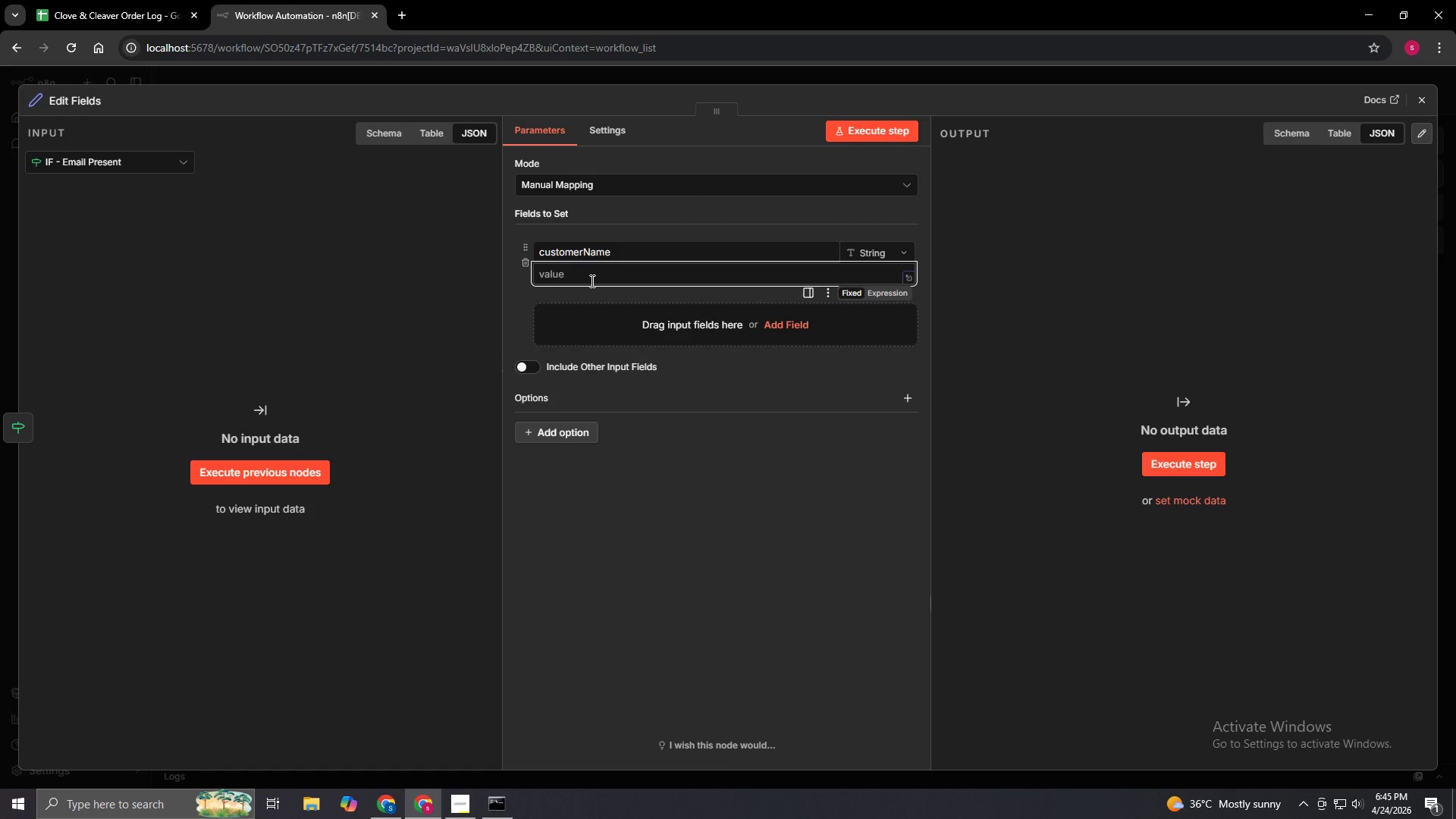 
left_click([591, 281])
 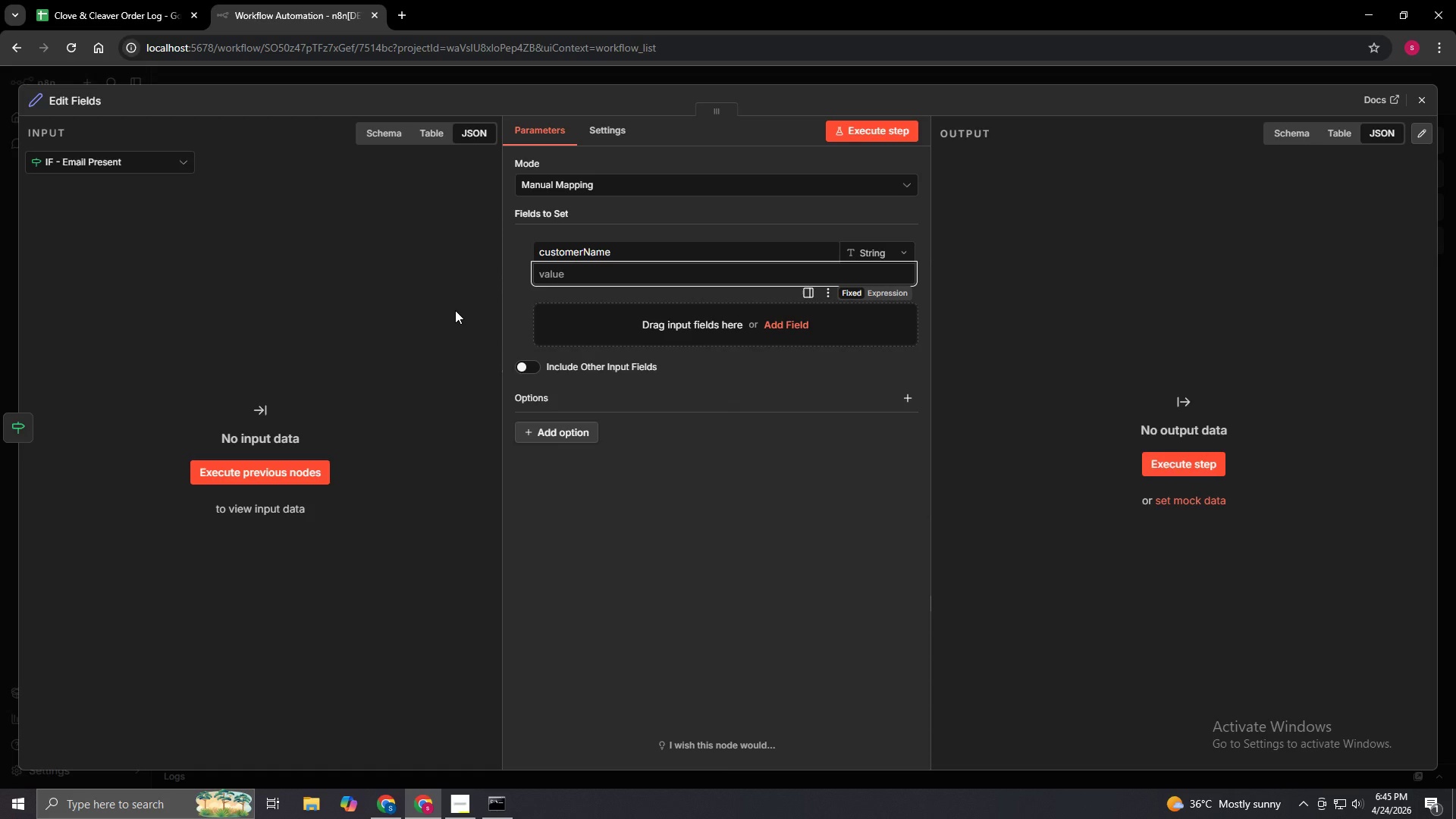 
type(={{$json['Customer Name)
 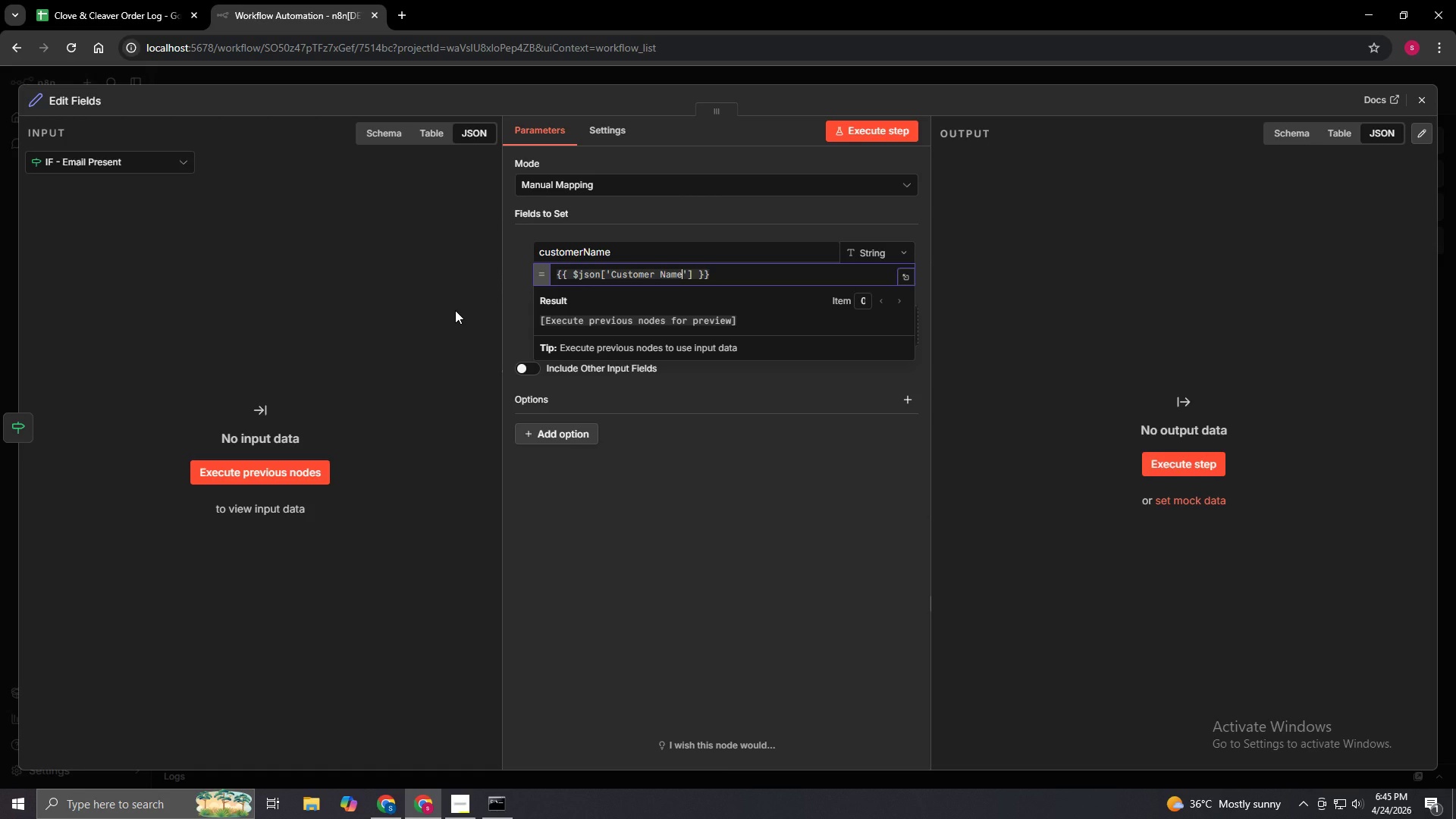 
key(ArrowRight)
 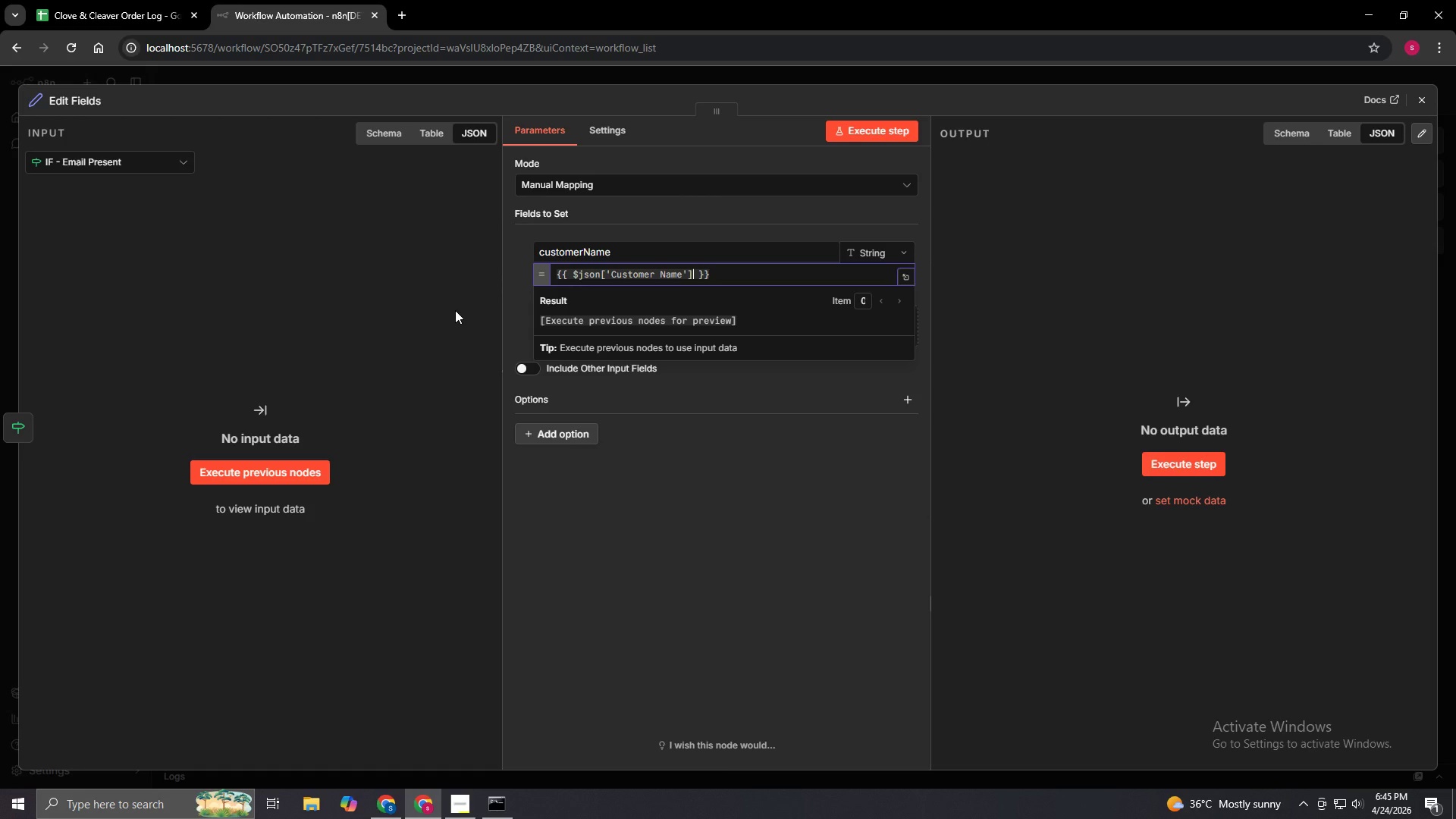 
key(ArrowRight)
 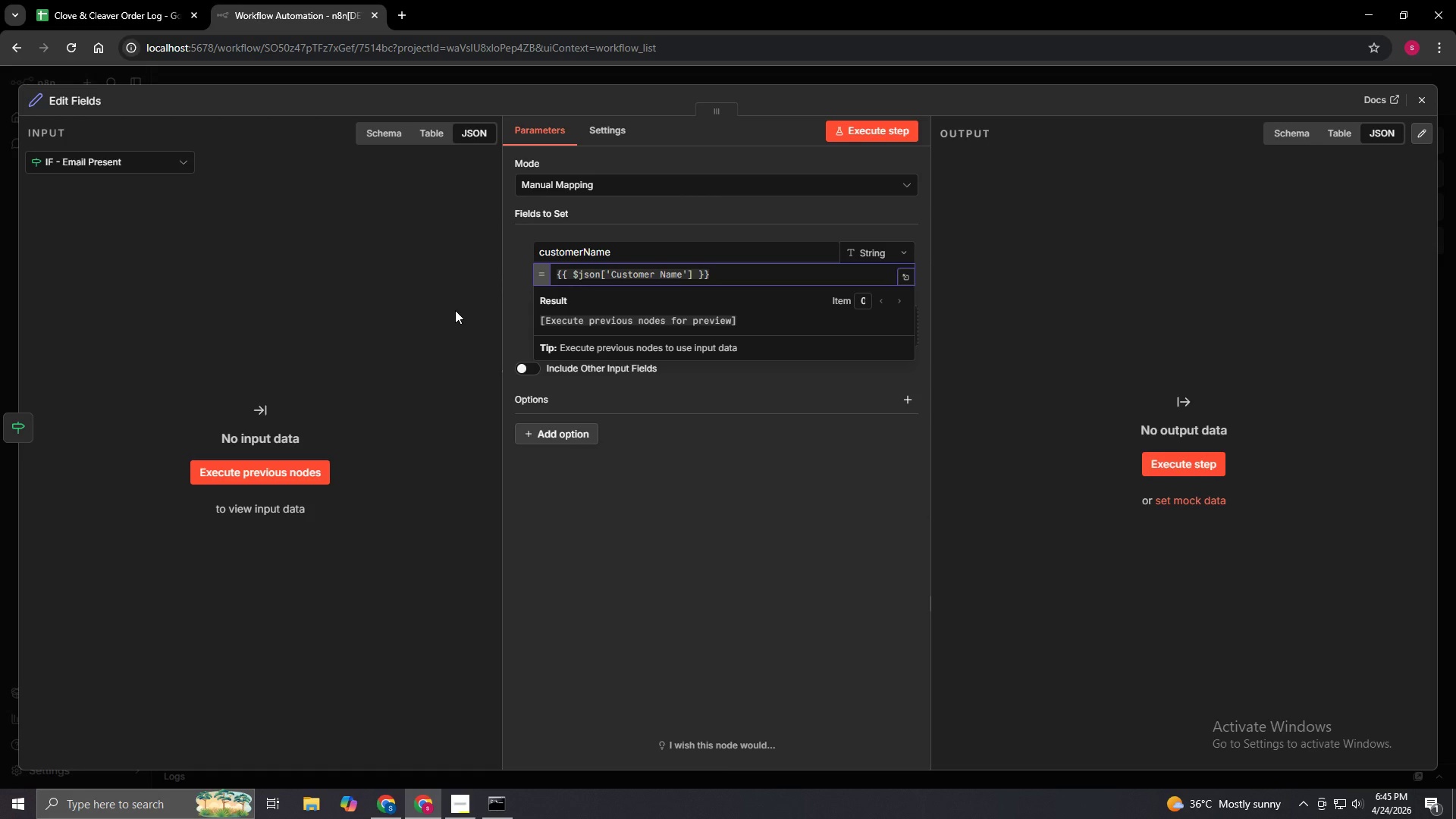 
type(.trim)
 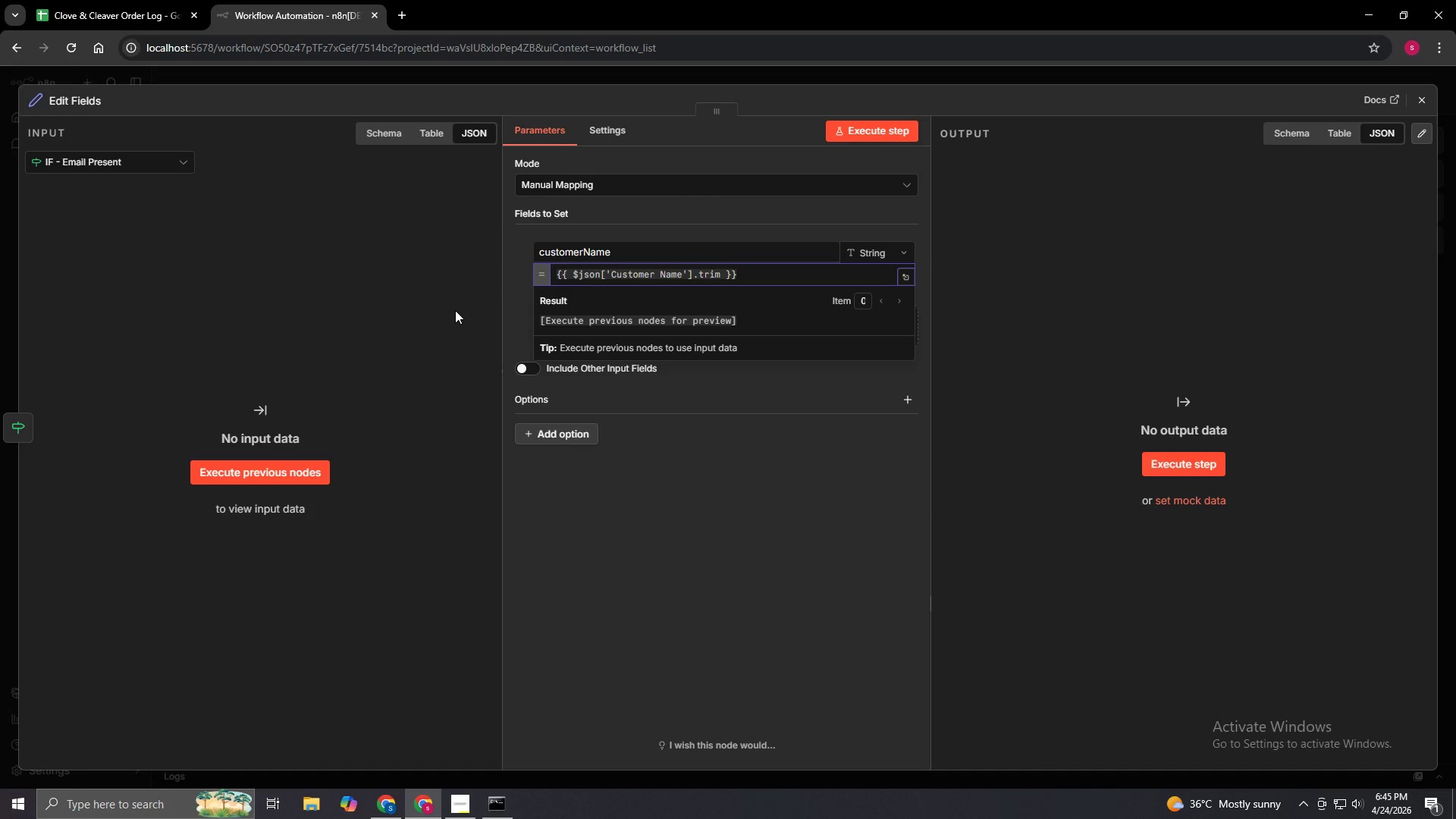 
type(())
 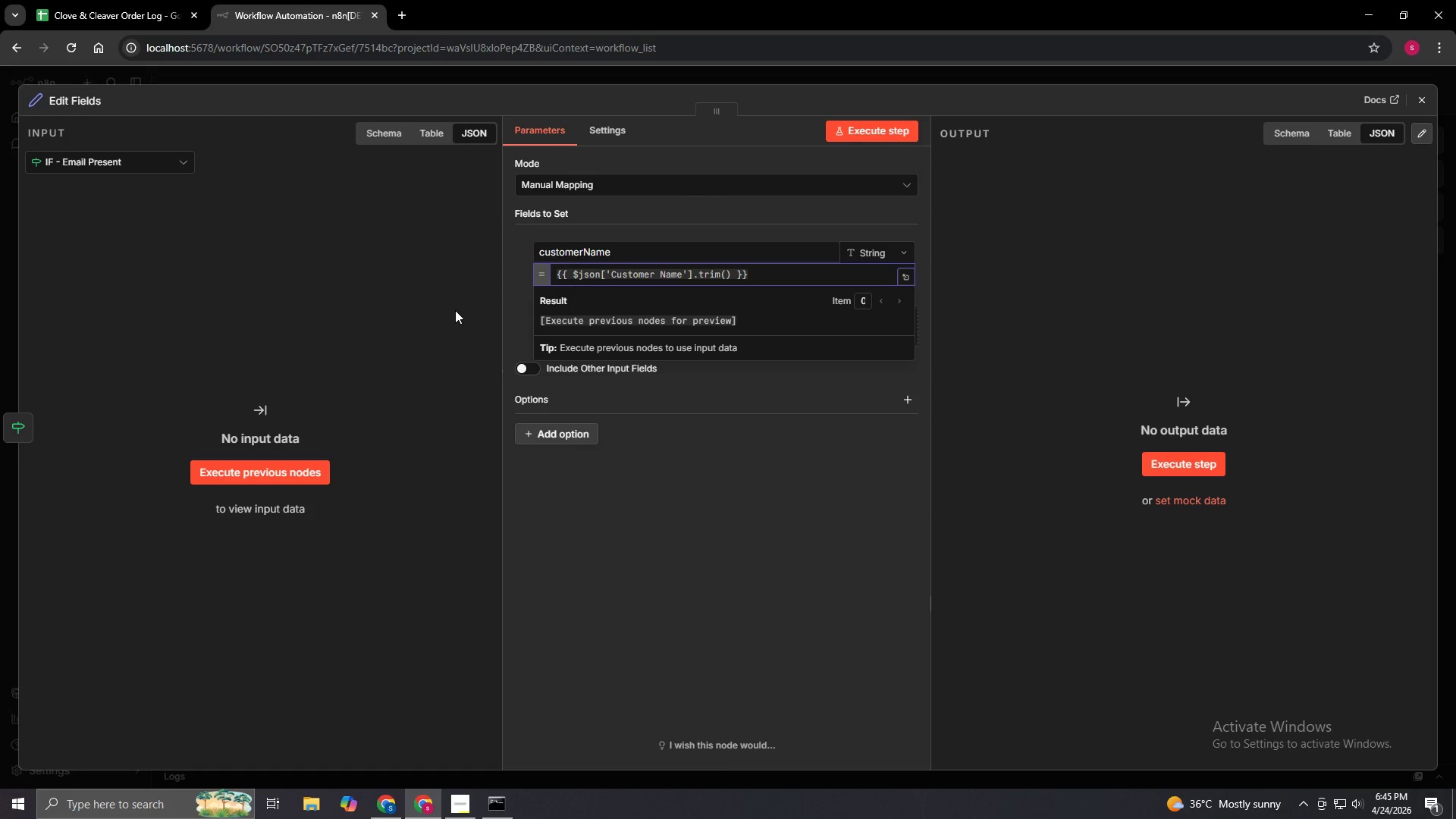 
left_click([455, 310])
 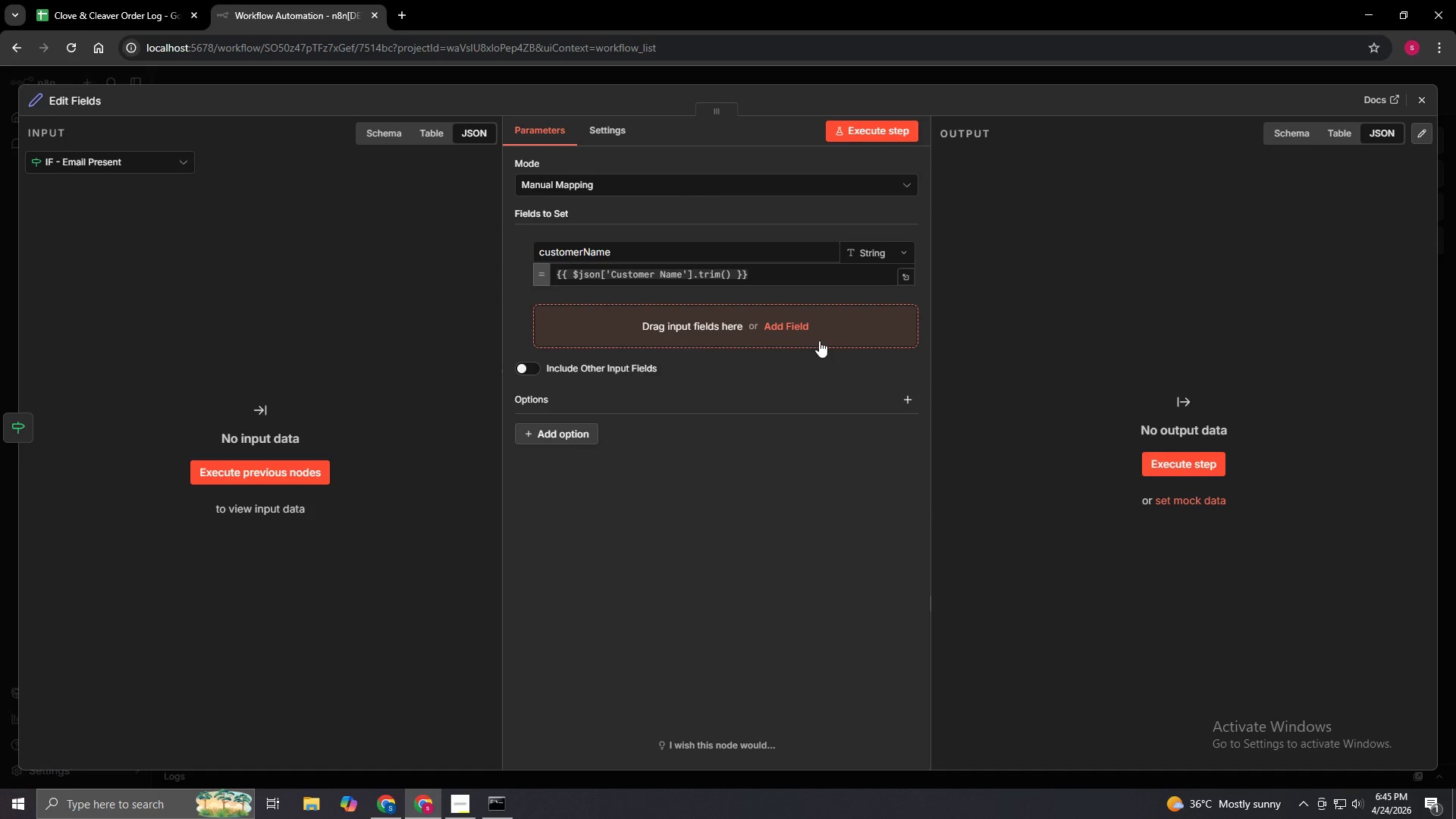 
wait(10.62)
 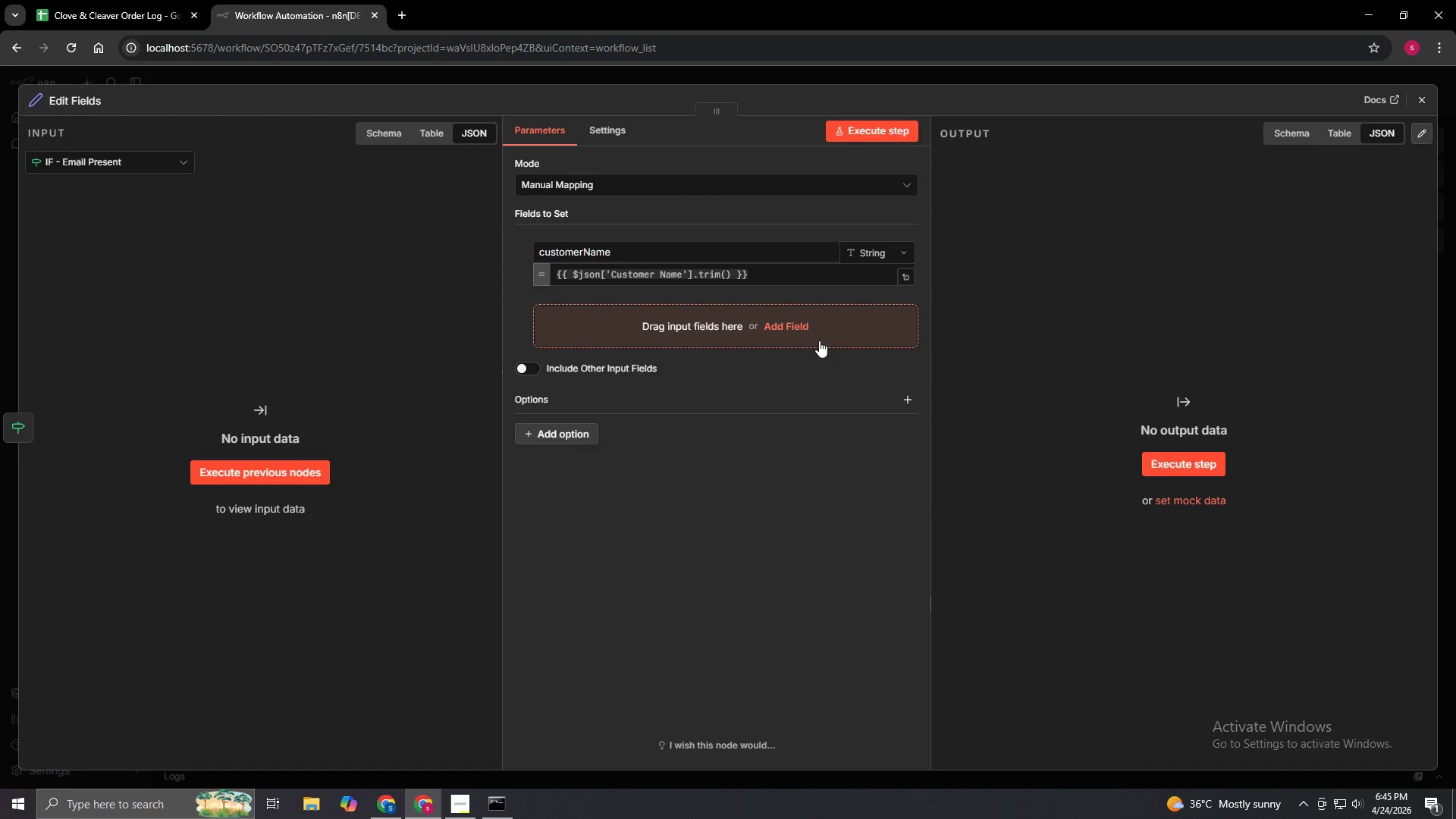 
left_click([783, 330])
 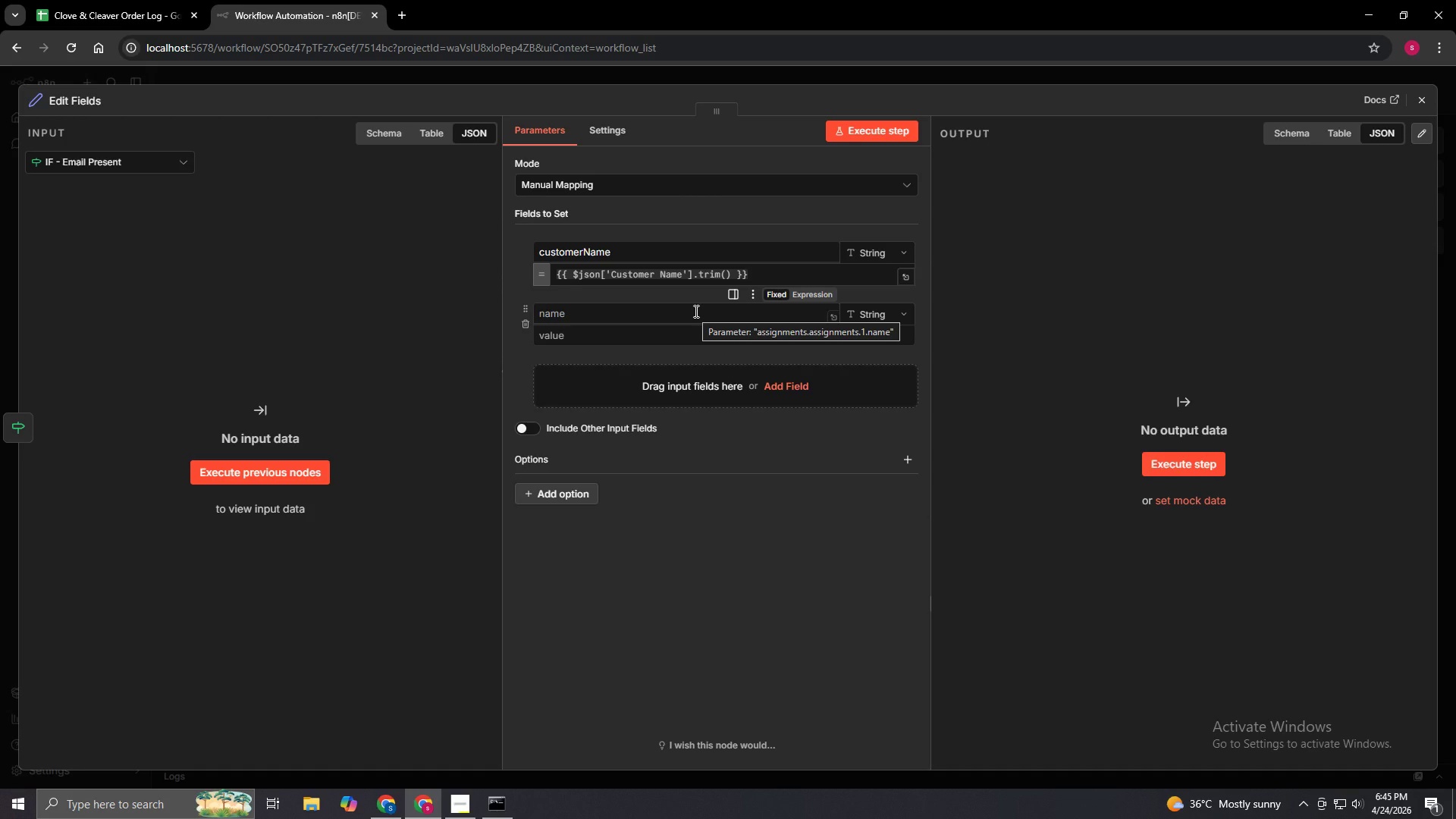 
left_click([695, 311])
 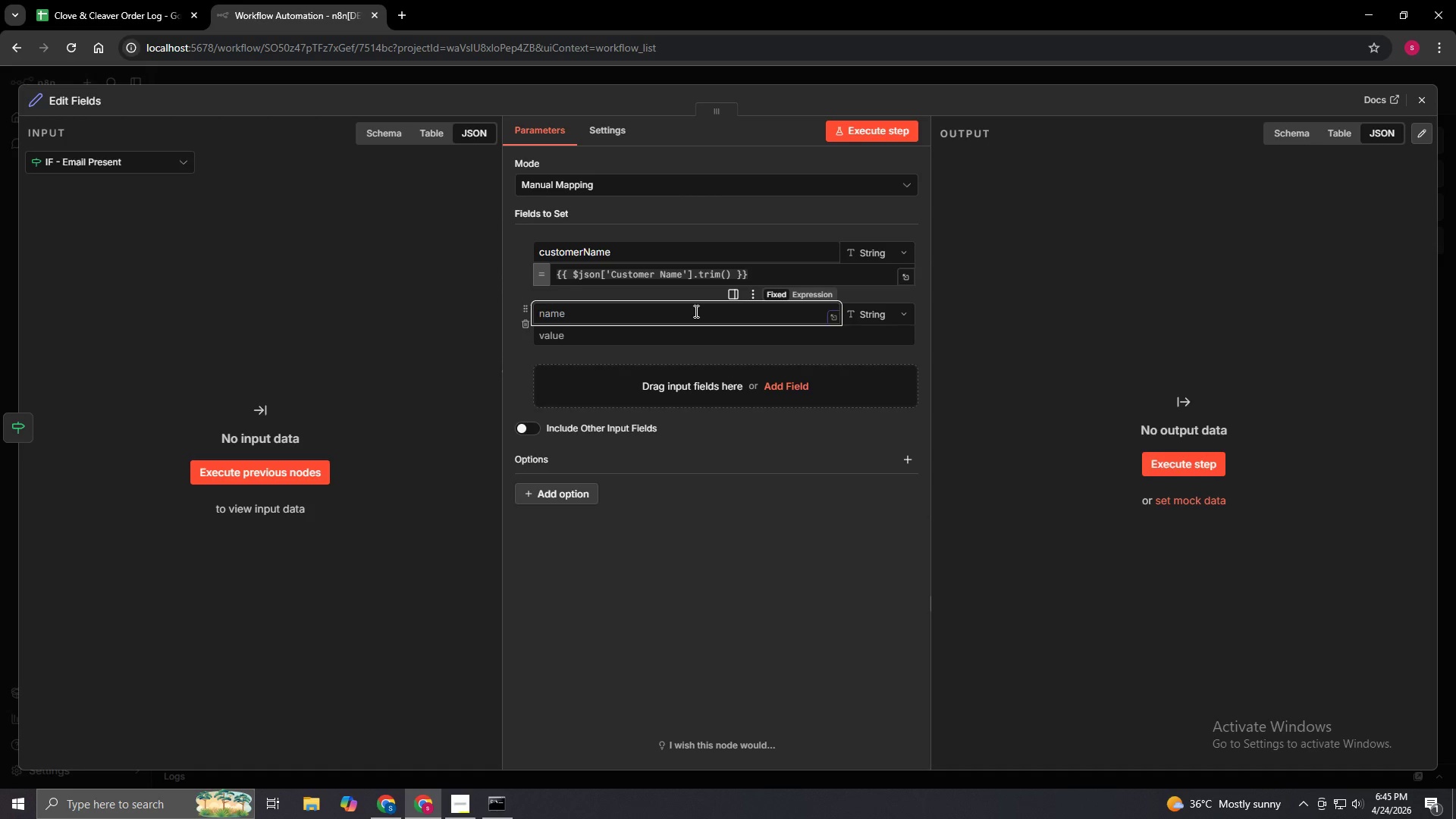 
type(customer)
 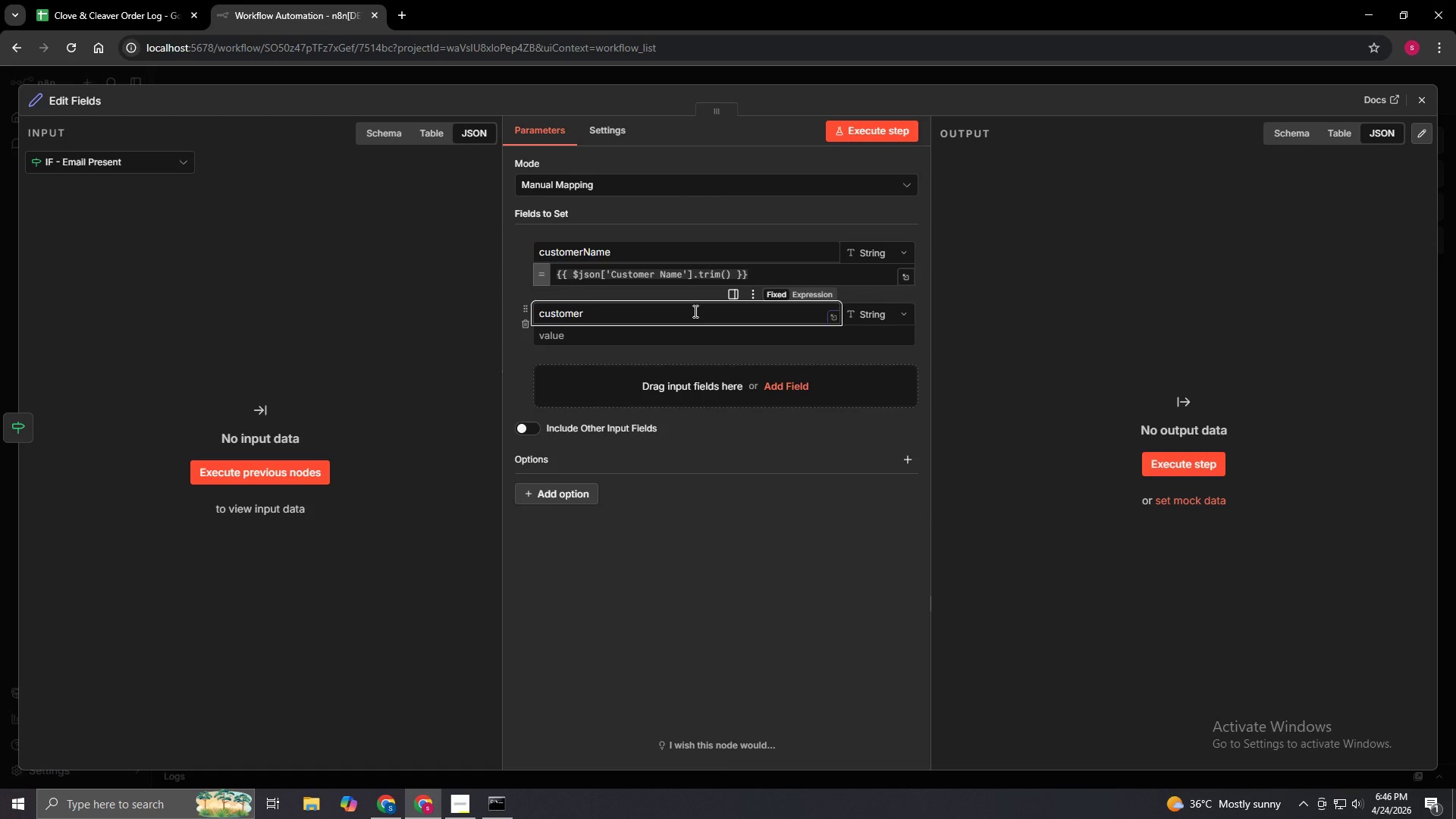 
type(Email)
 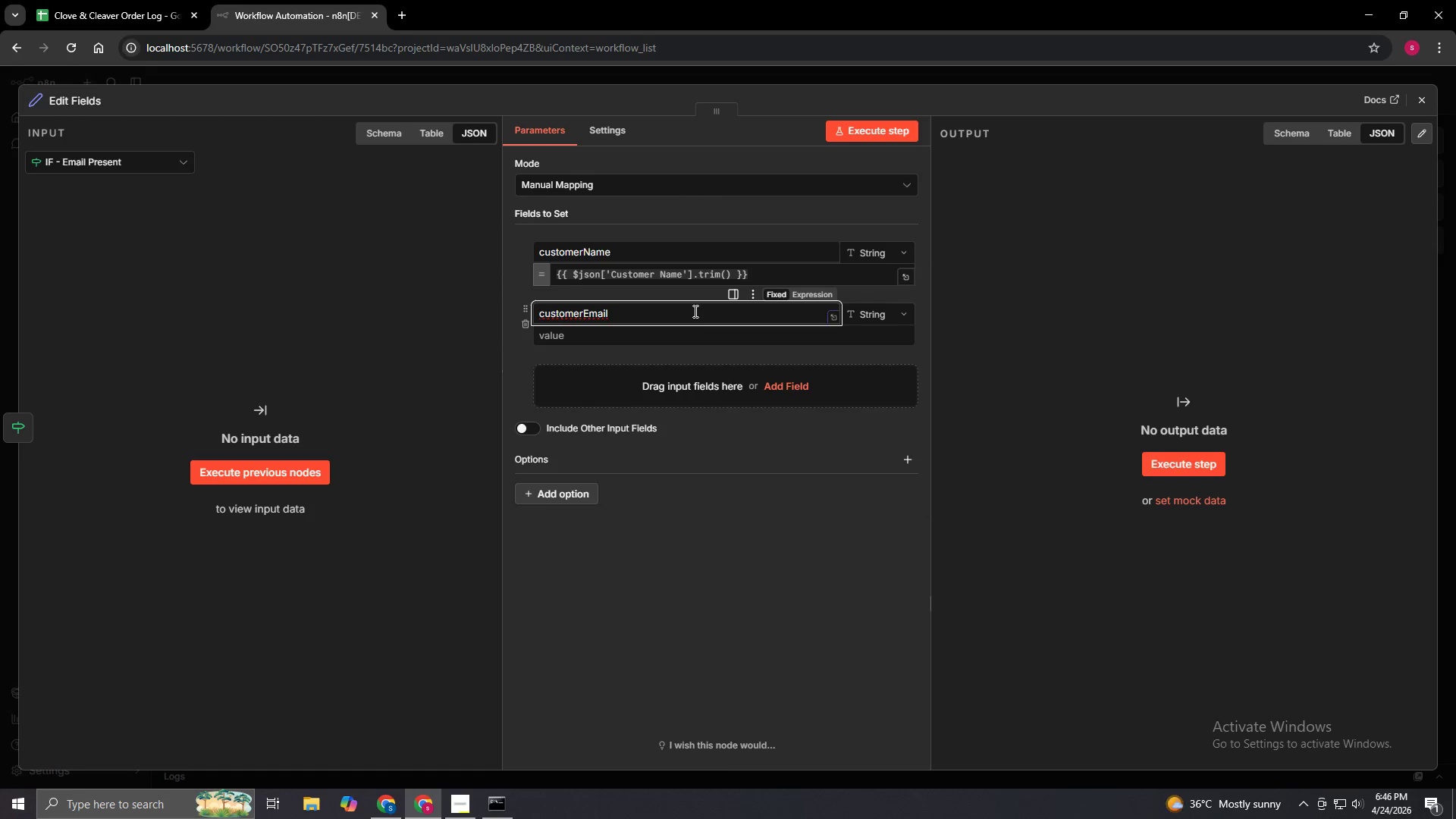 
wait(10.34)
 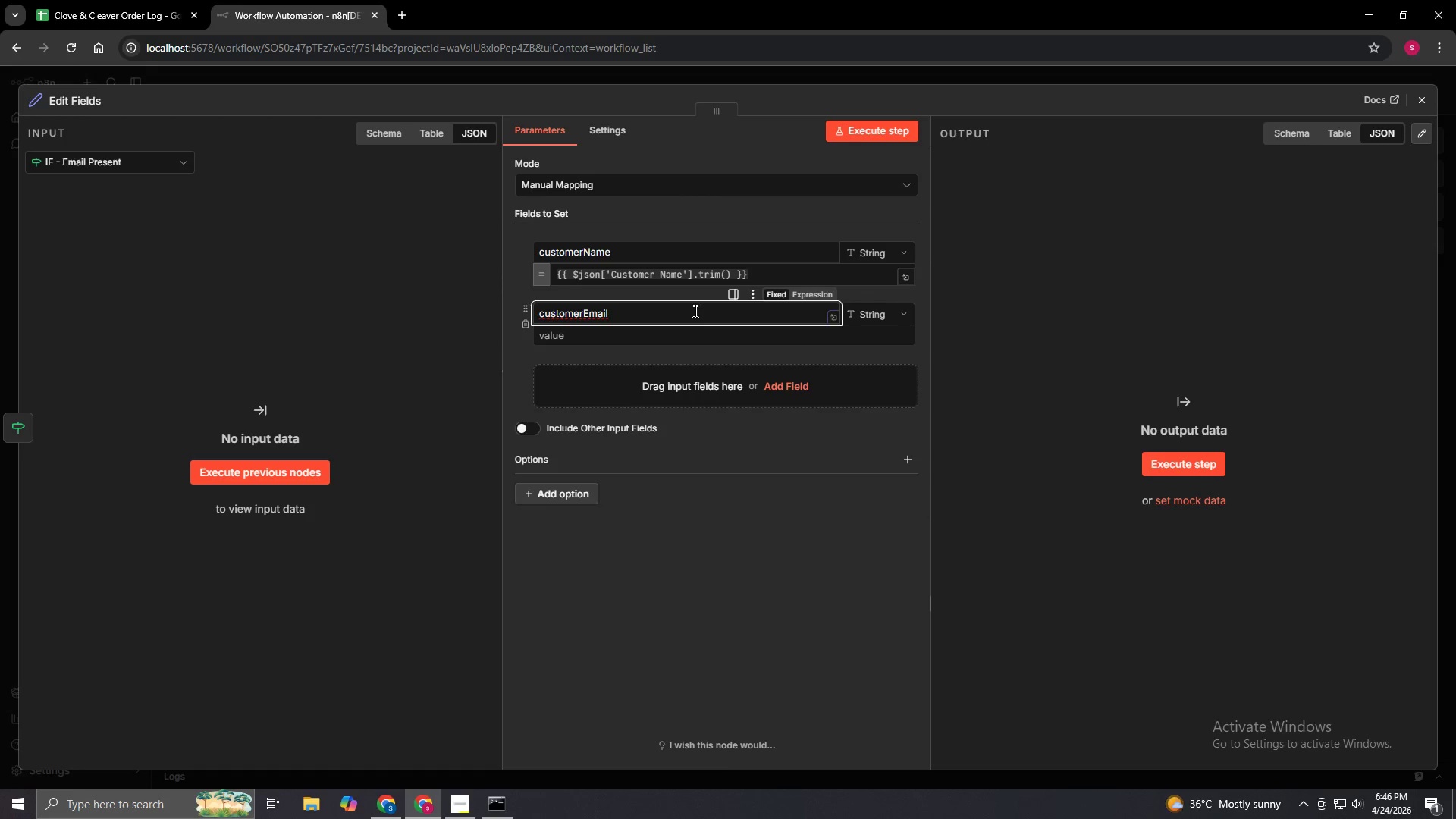 
left_click([686, 333])
 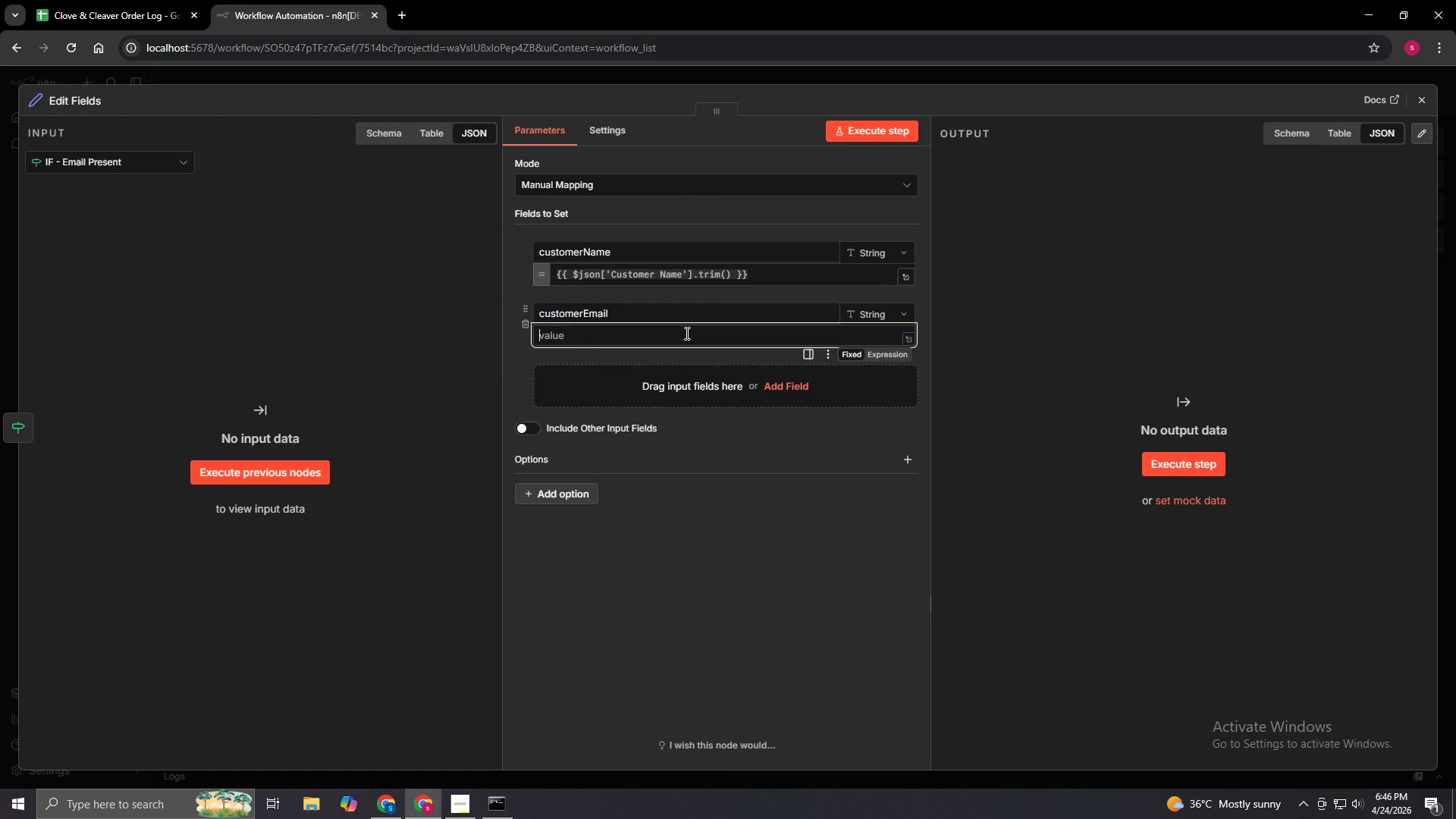 
wait(5.19)
 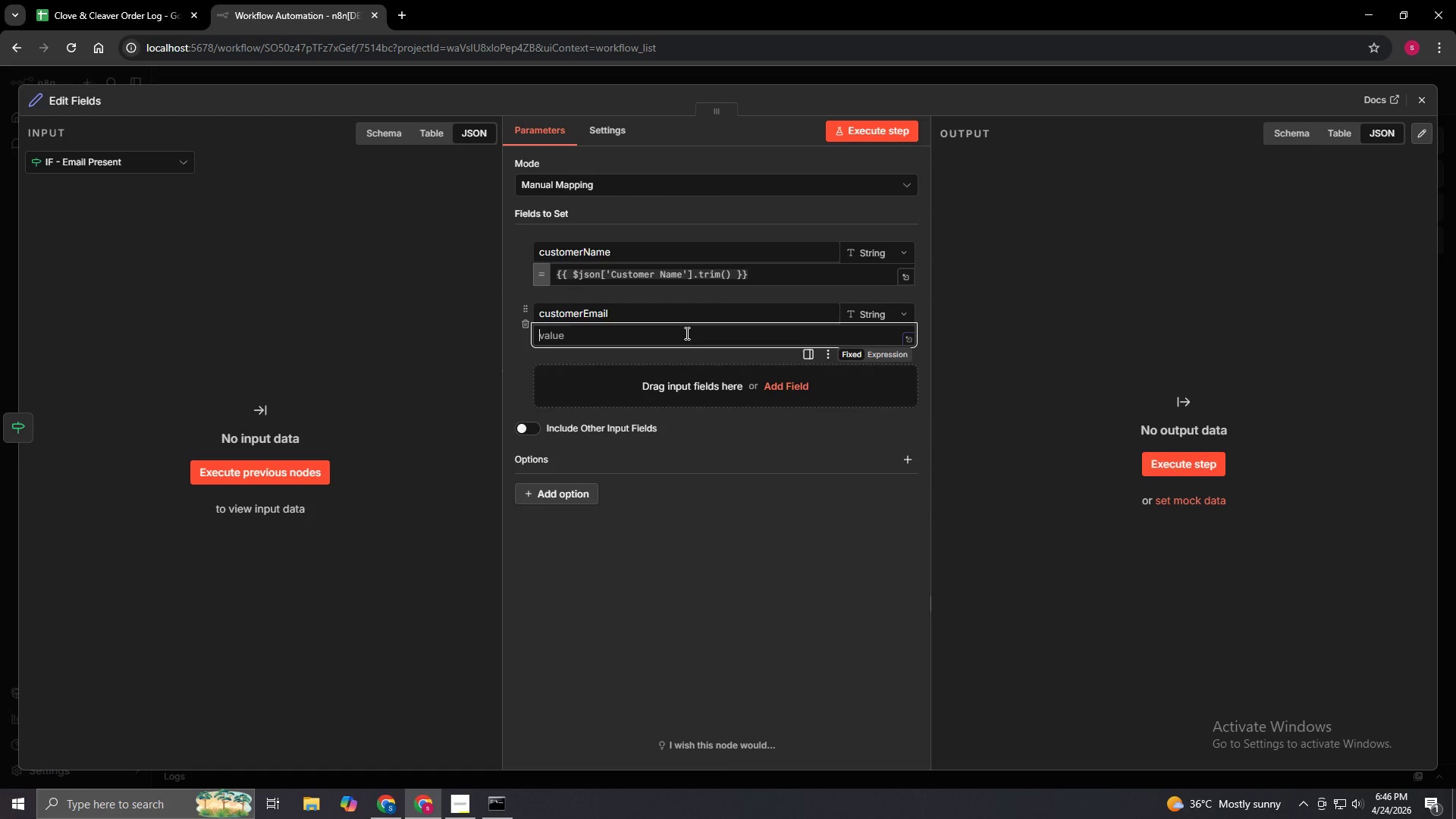 
key(Shift+BracketLeft)
 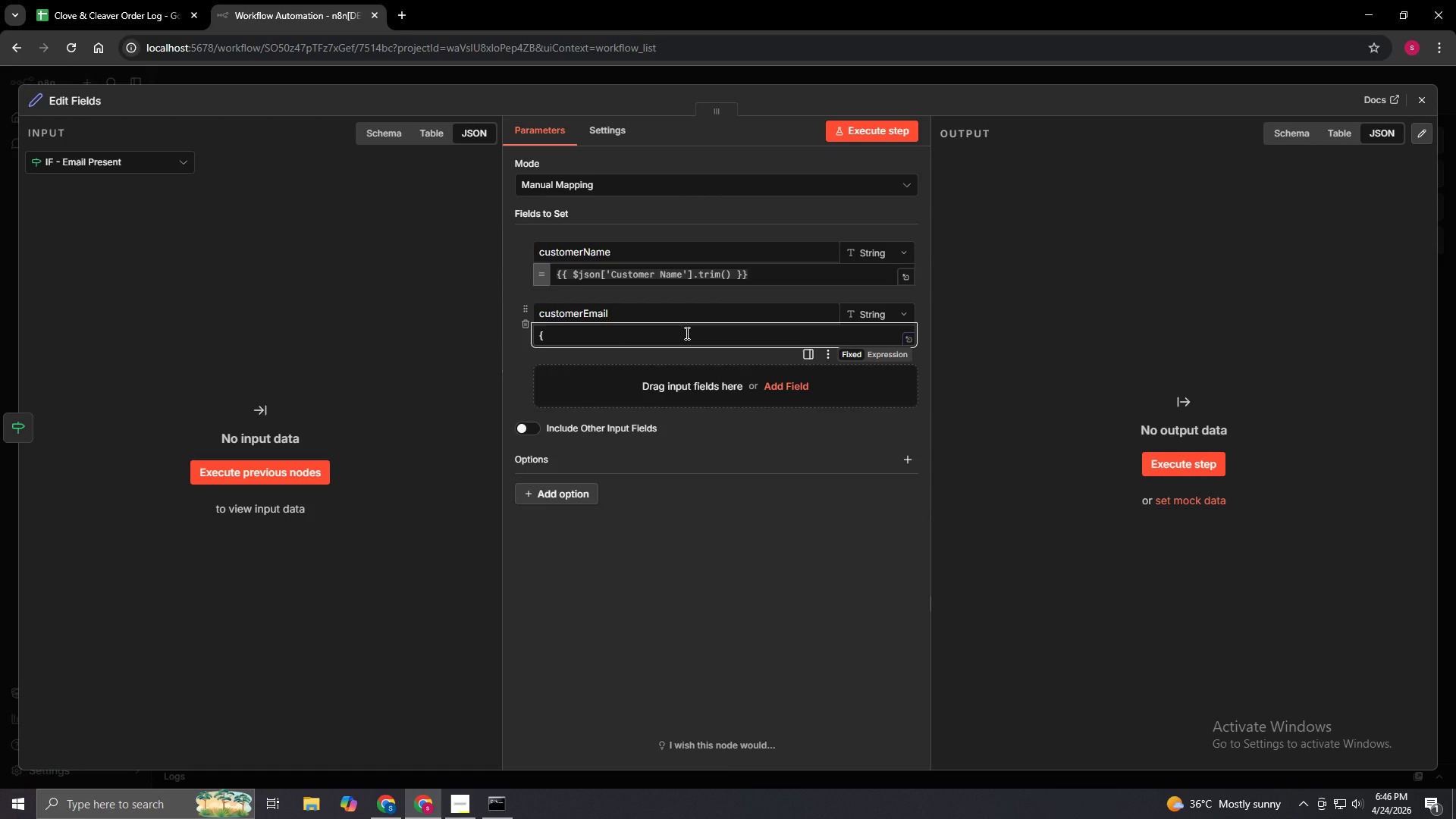 
key(Shift+BracketLeft)
 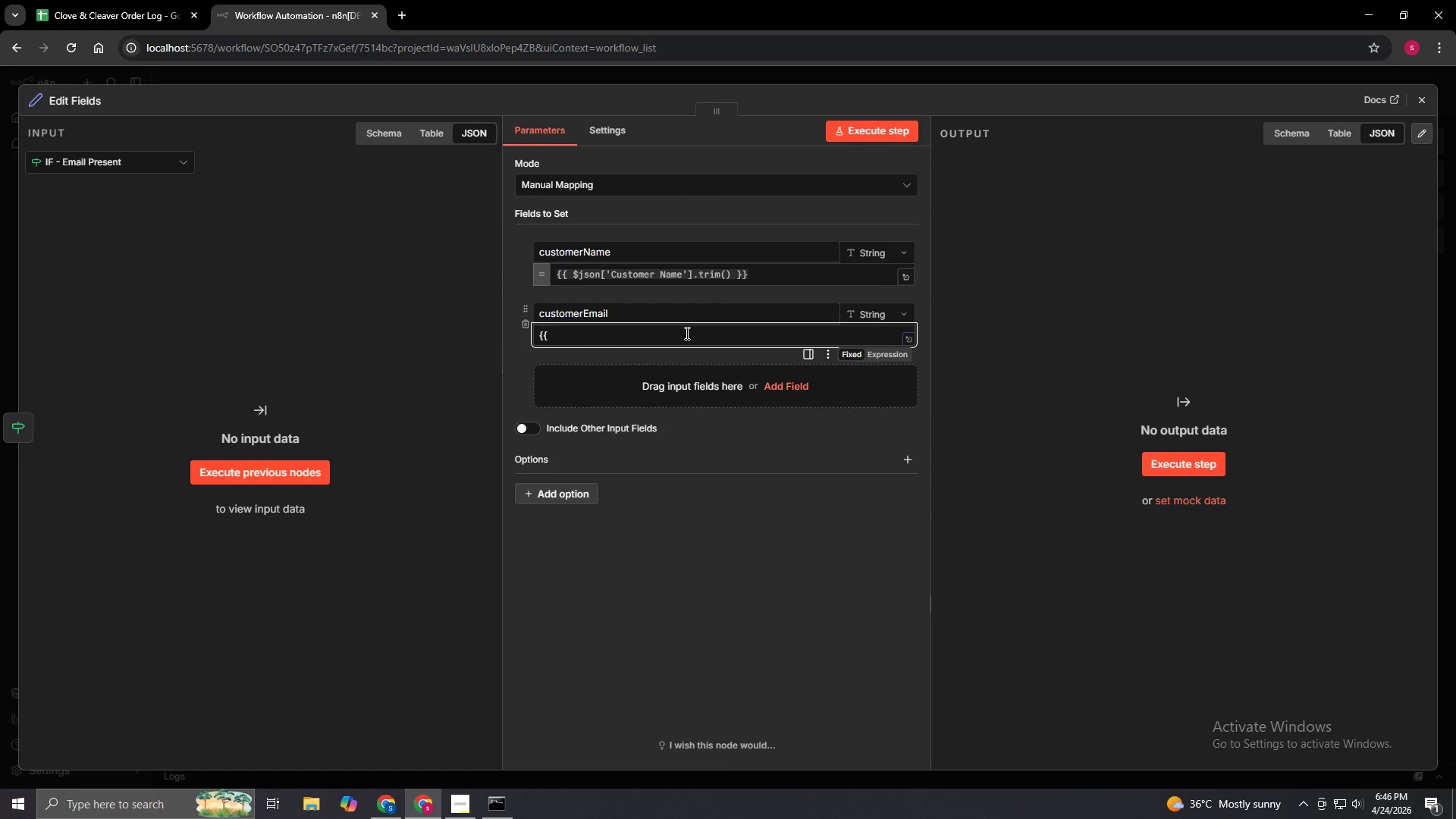 
hold_key(key=ShiftLeft, duration=1.08)
 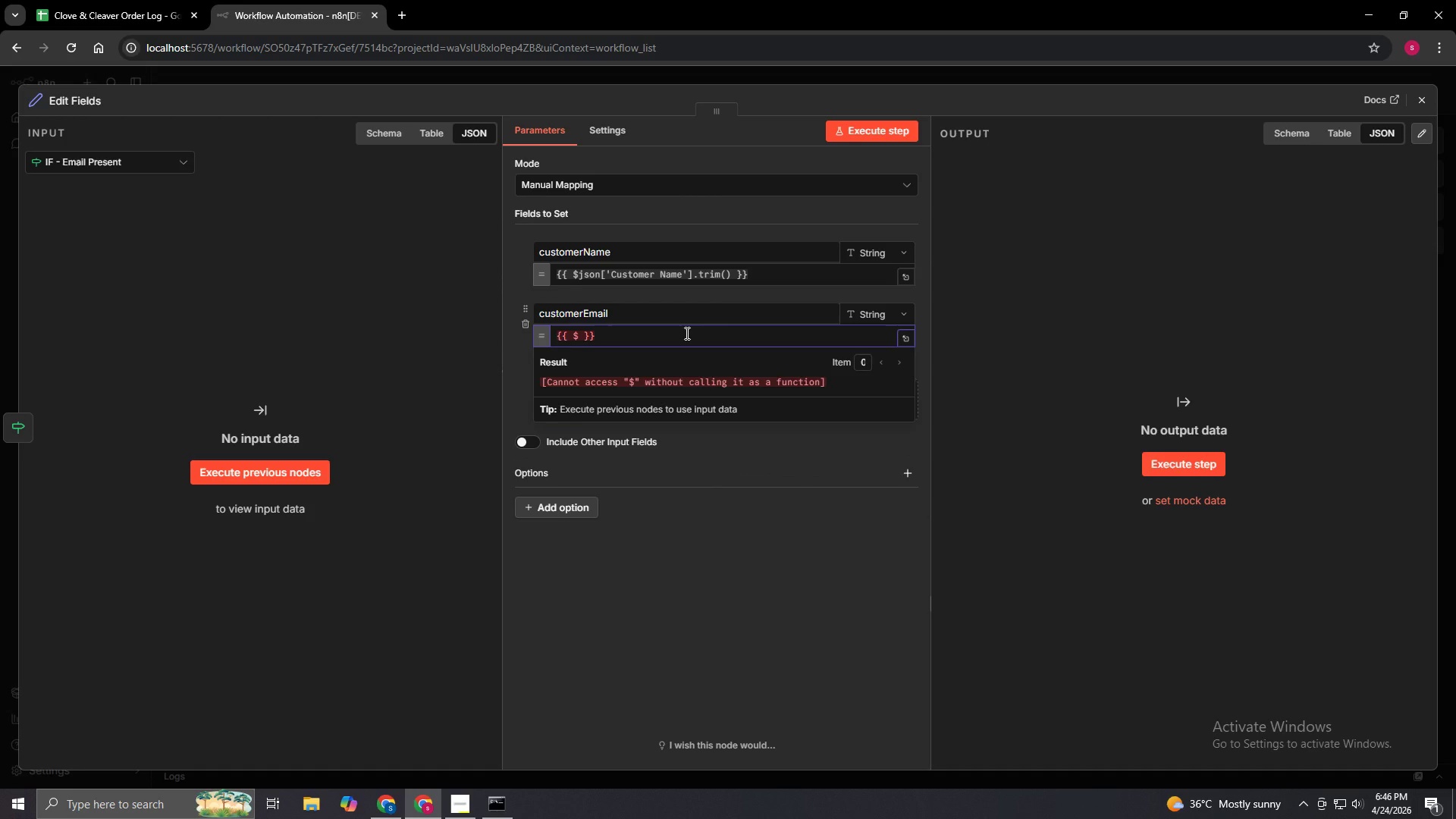 
hold_key(key=4, duration=0.33)
 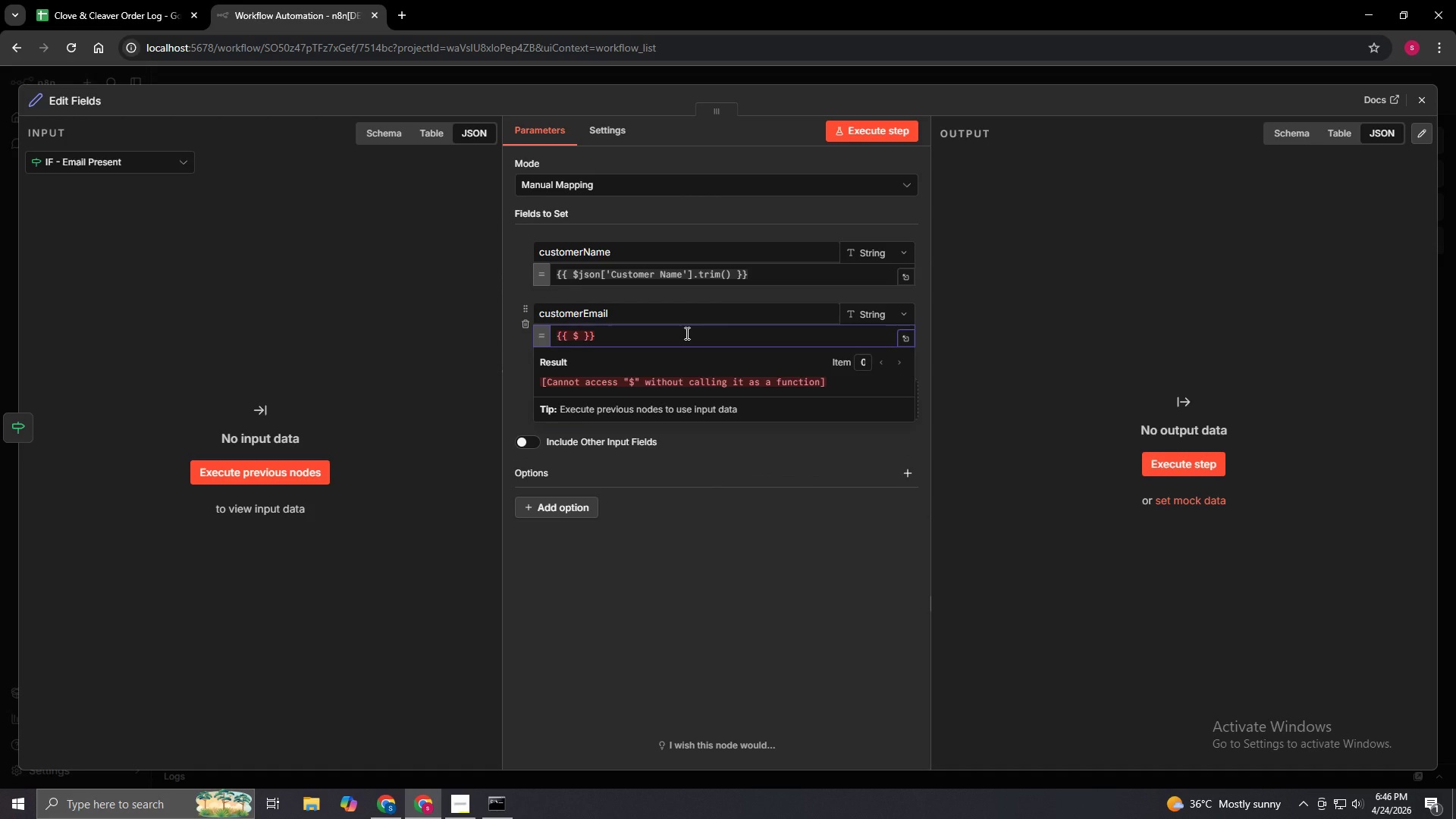 
type(json.)
 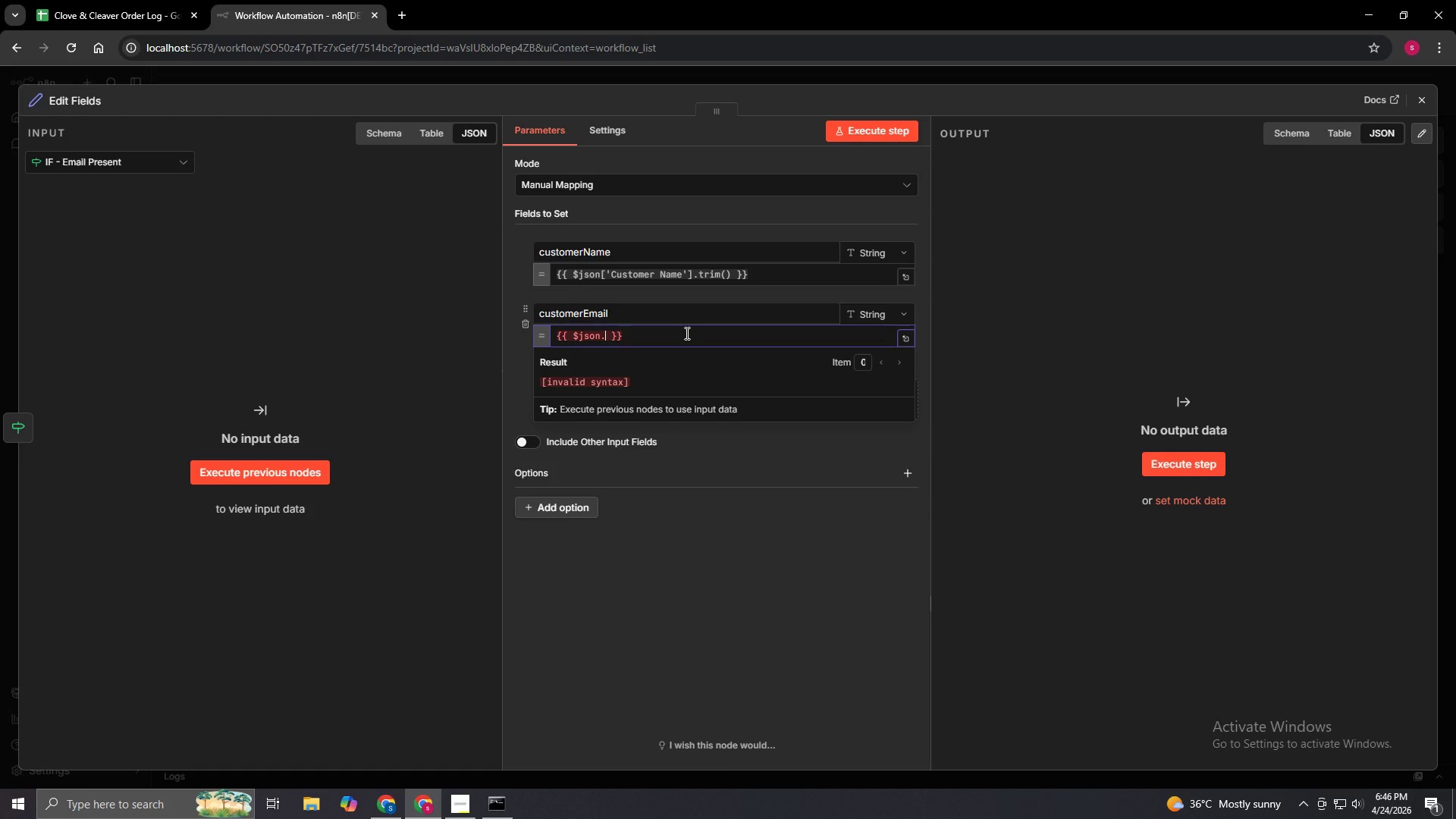 
key(Backspace)
 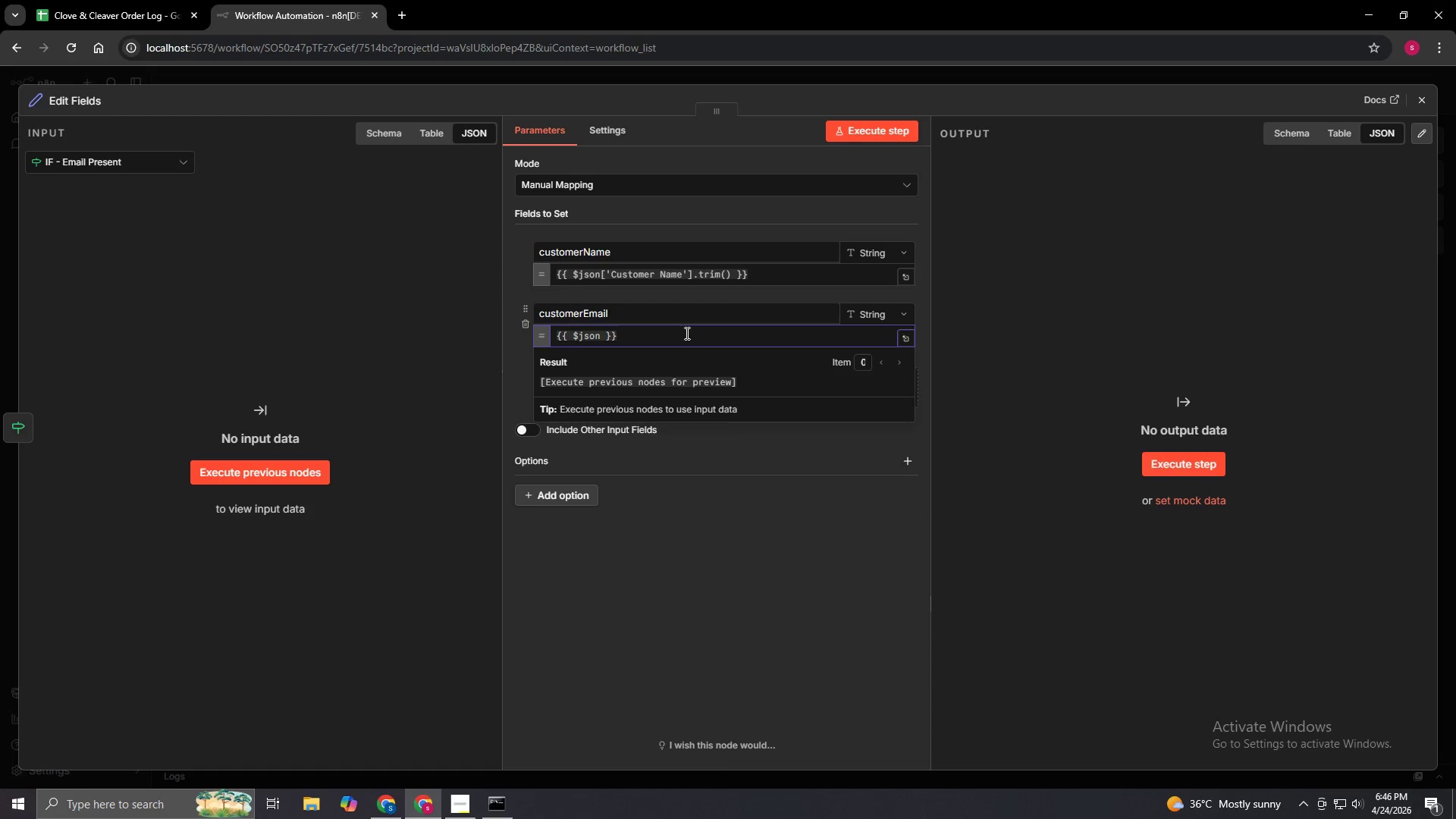 
key(BracketLeft)
 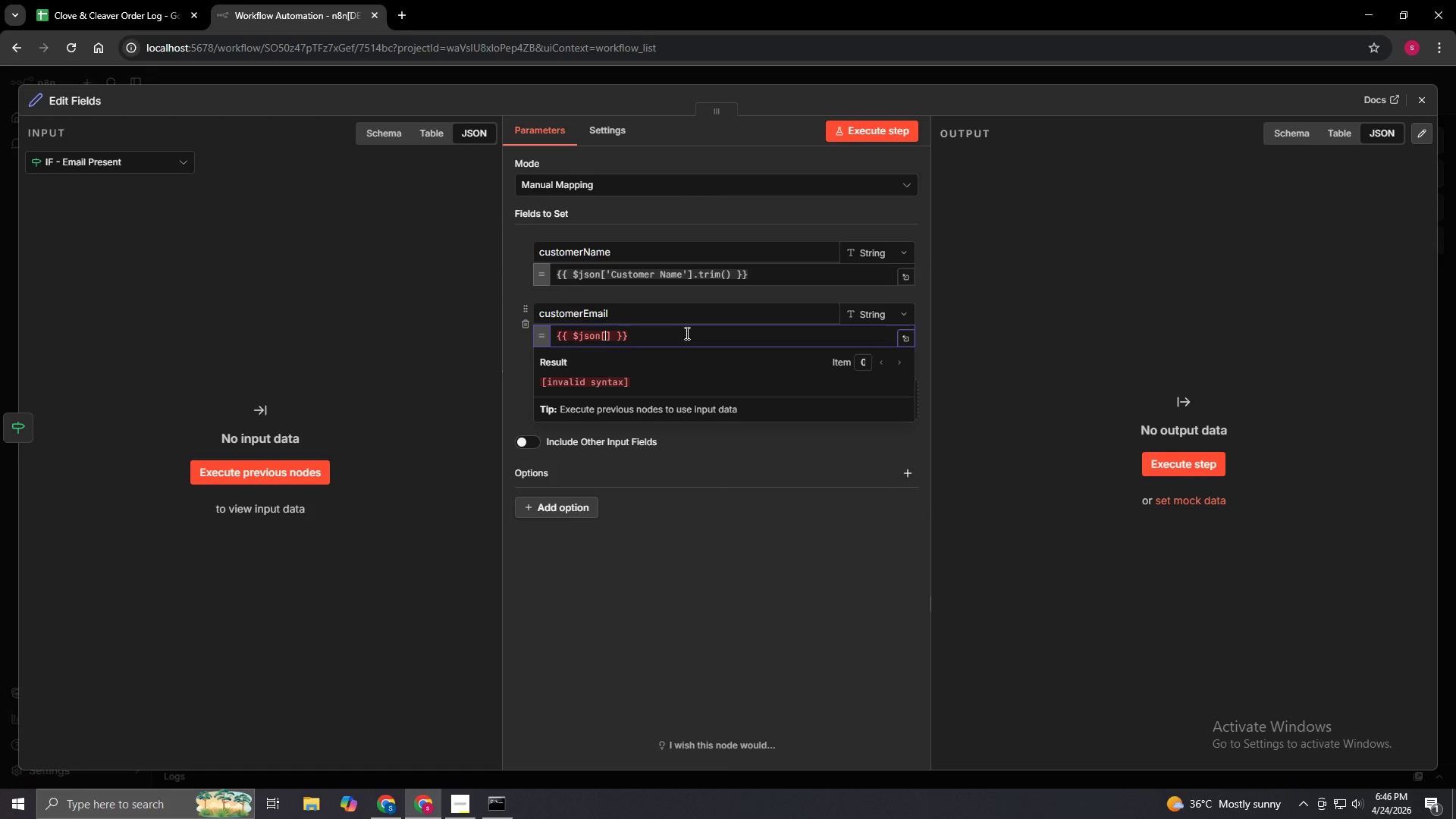 
key(Quote)
 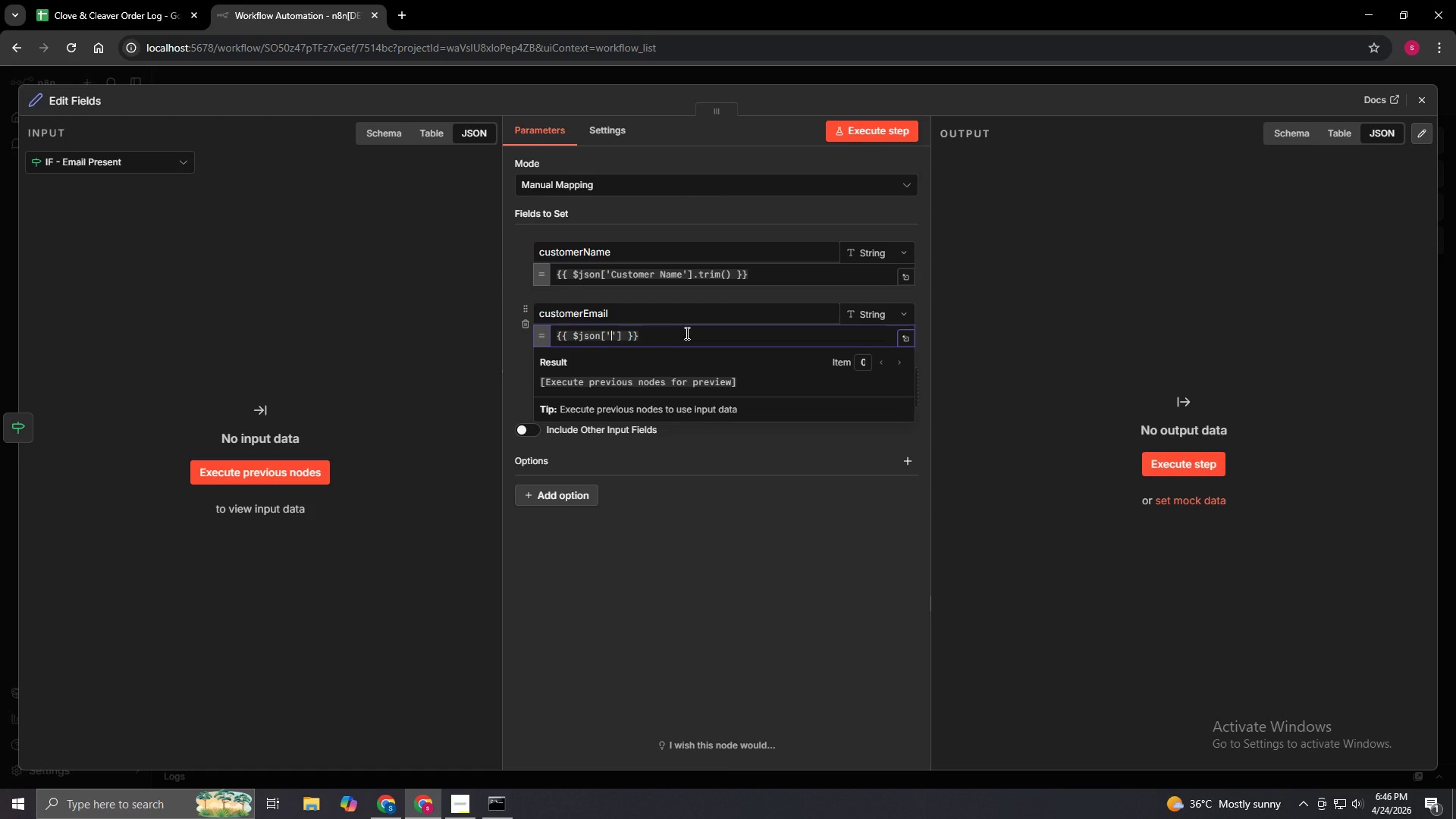 
type(Customer Email)
 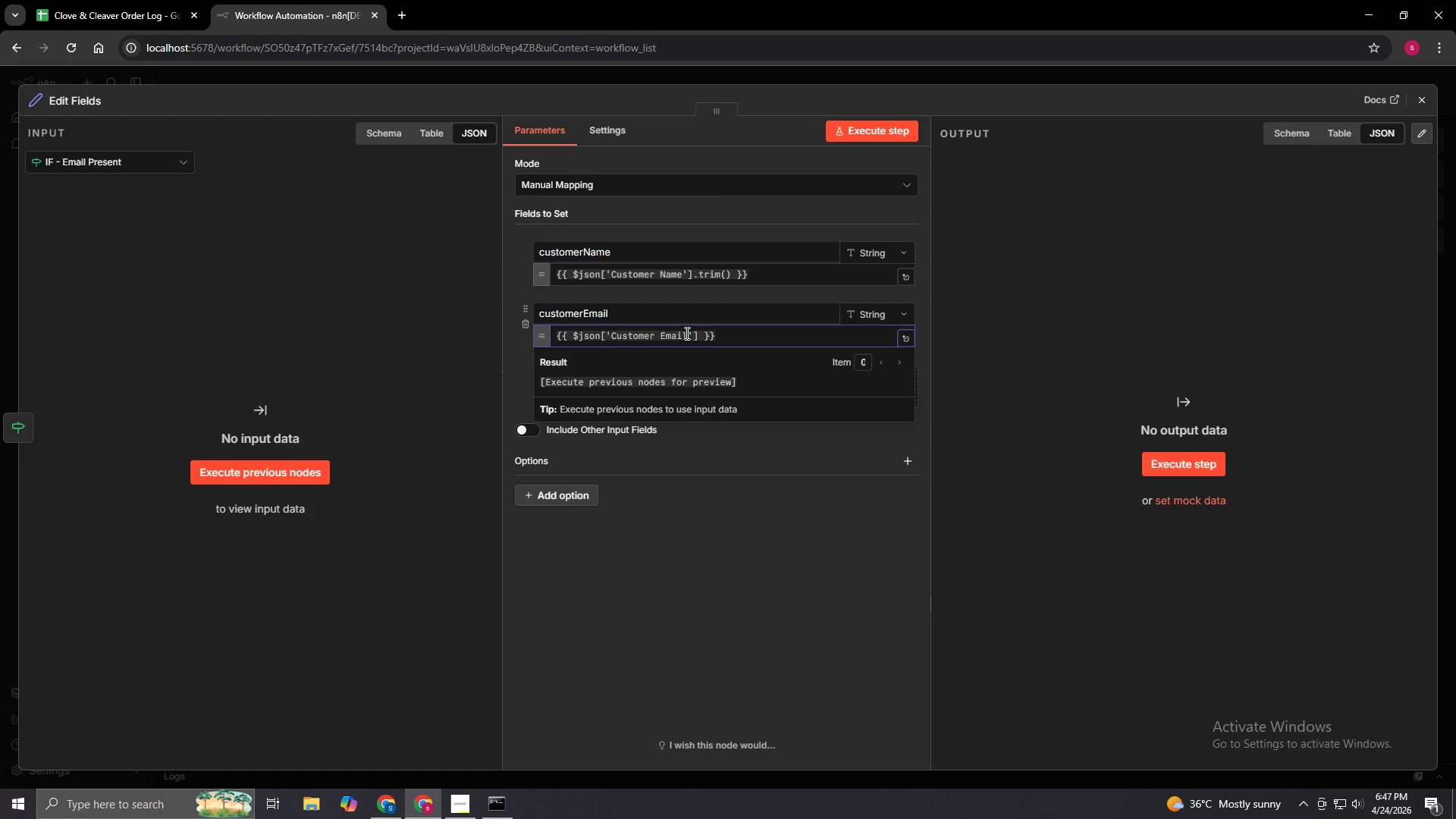 
left_click([110, 8])
 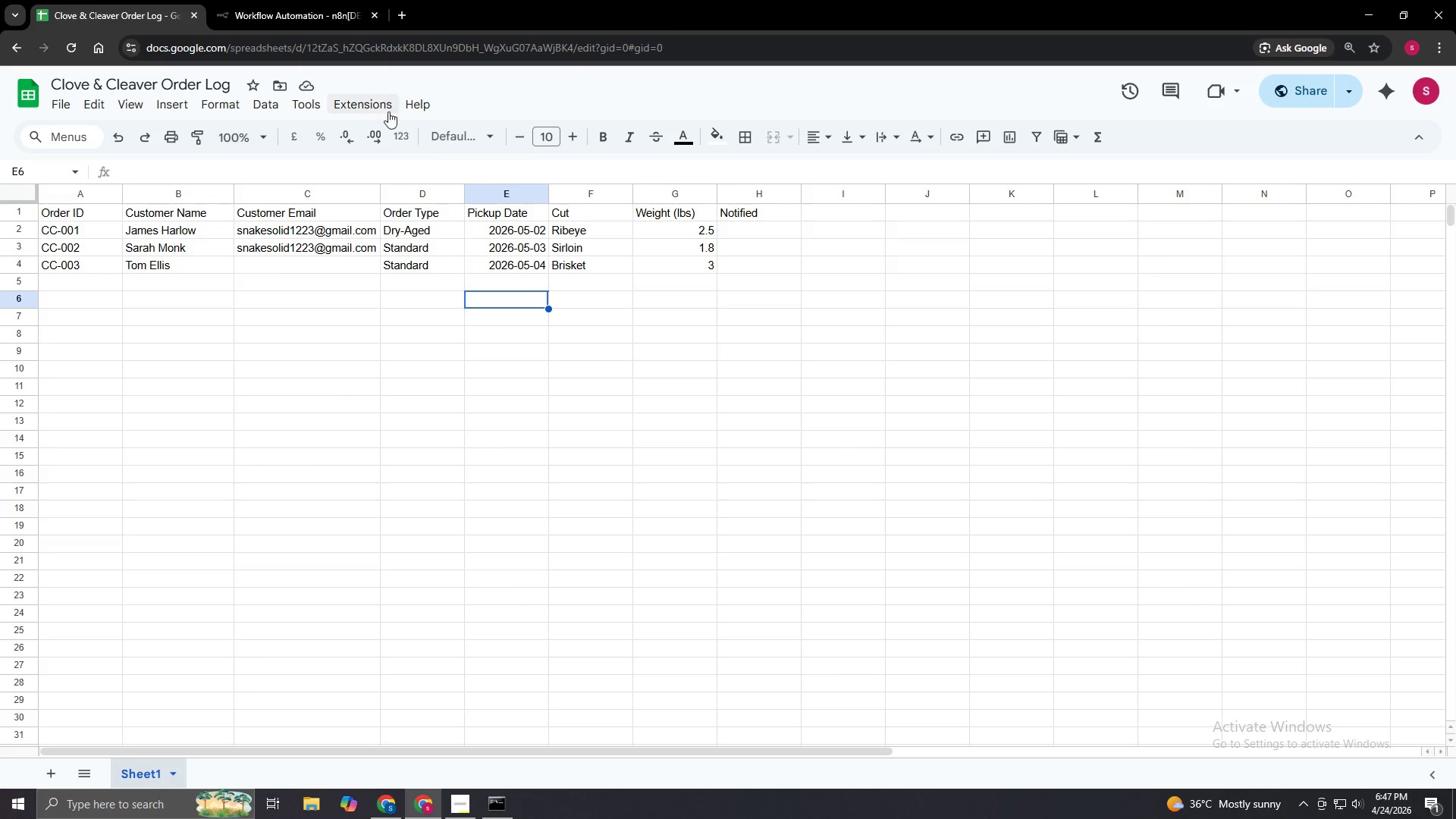 
wait(5.73)
 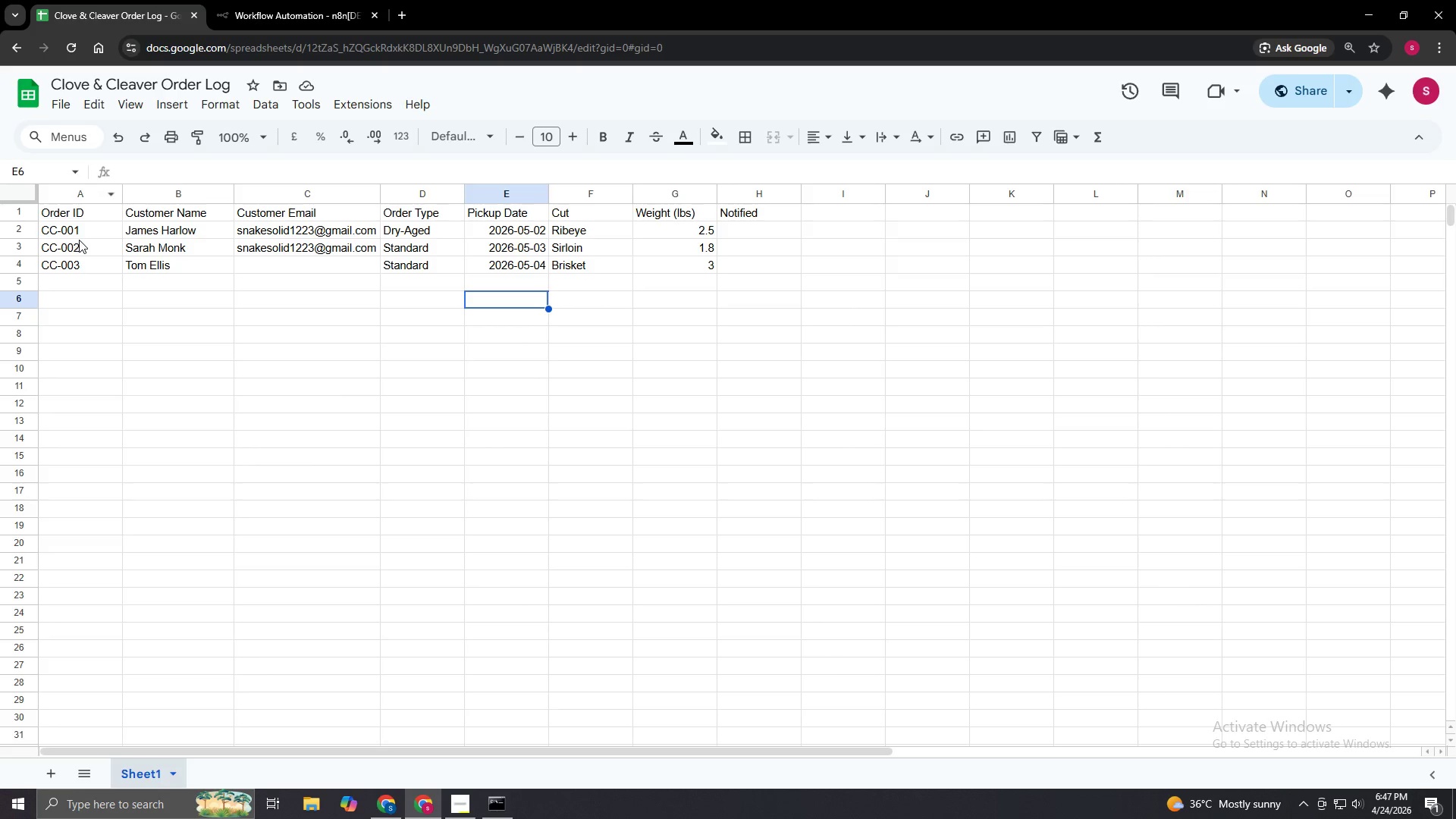 
left_click([136, 0])
 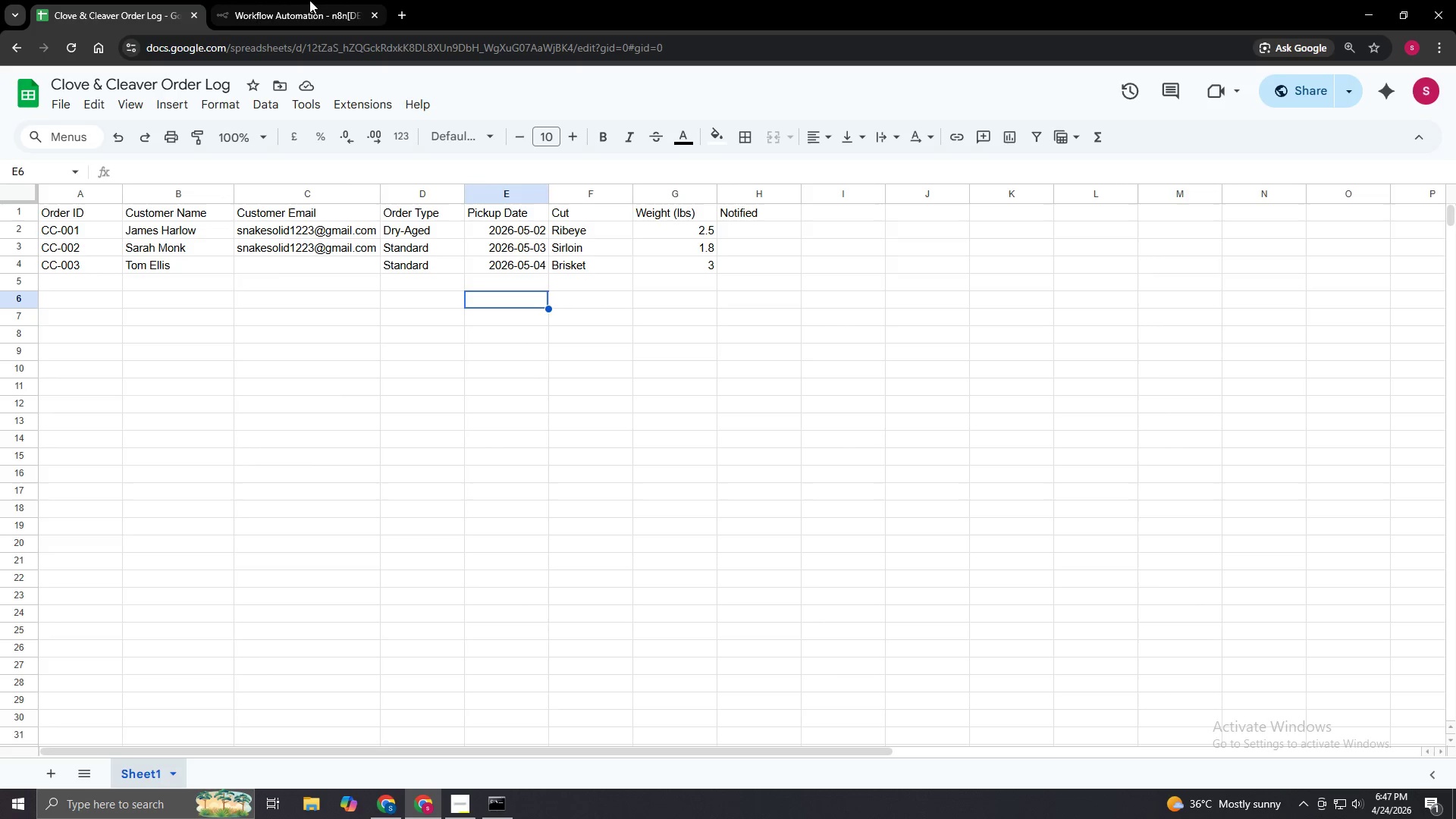 
left_click([310, 0])
 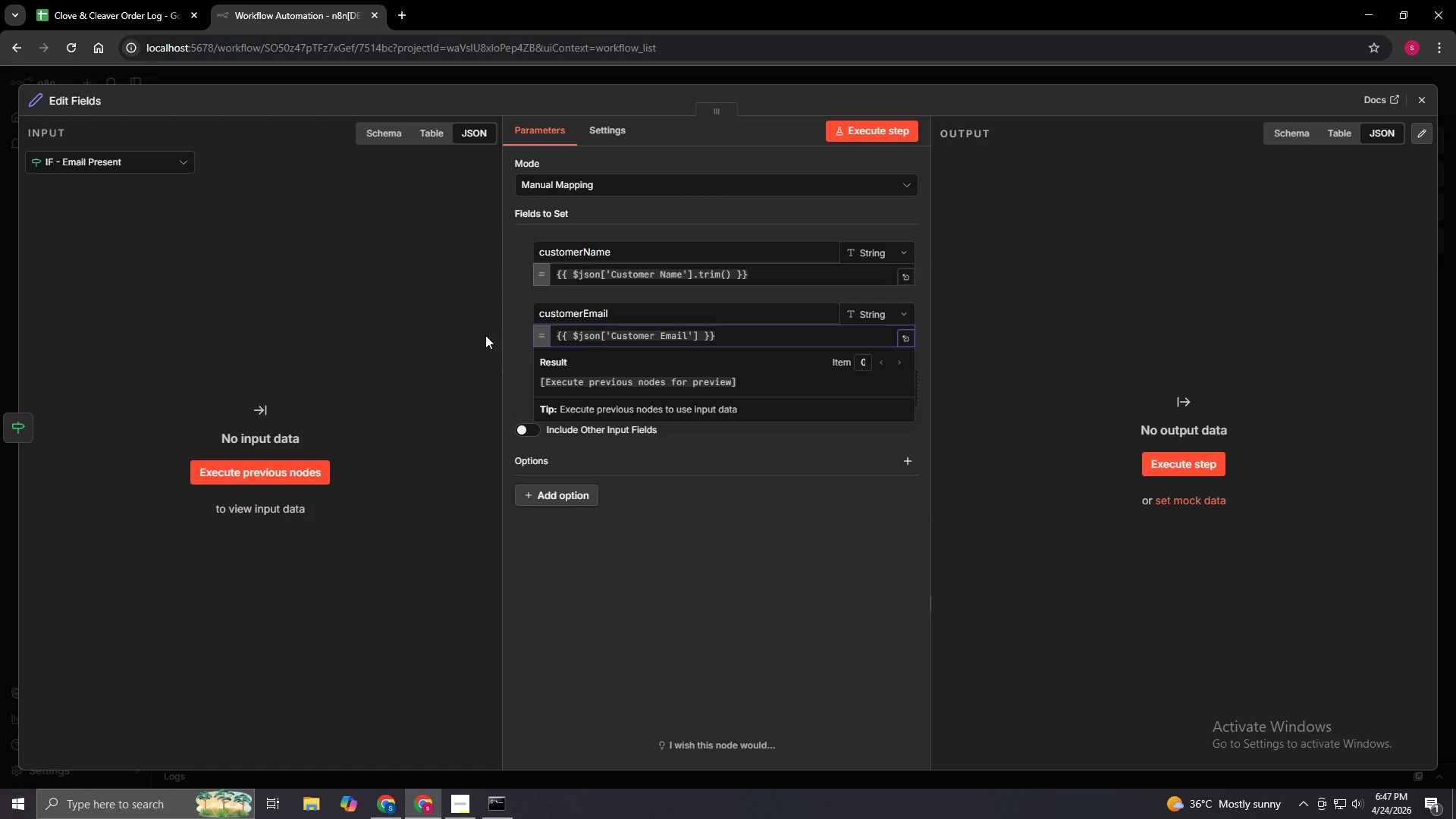 
wait(10.0)
 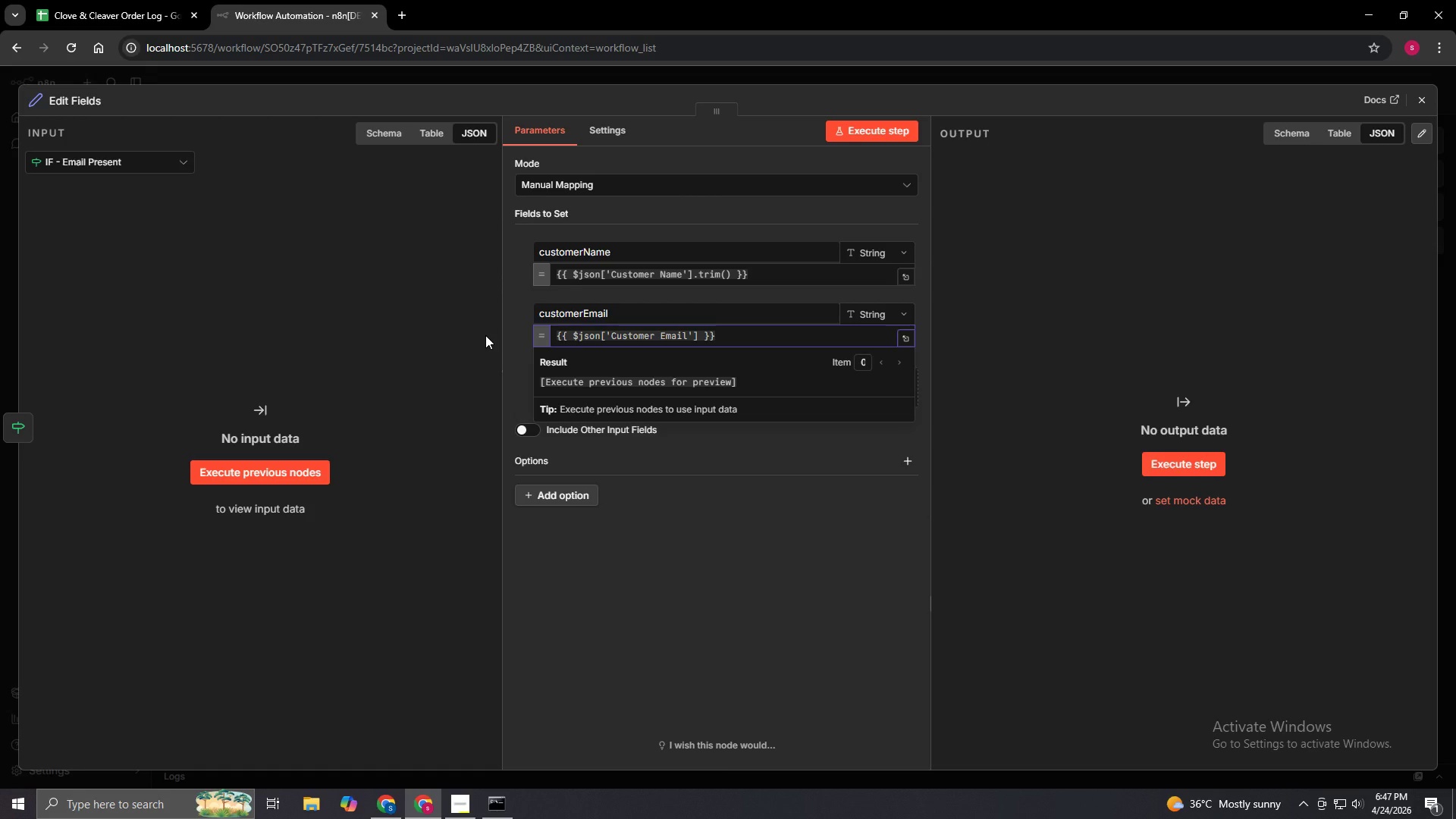 
key(Quote)
 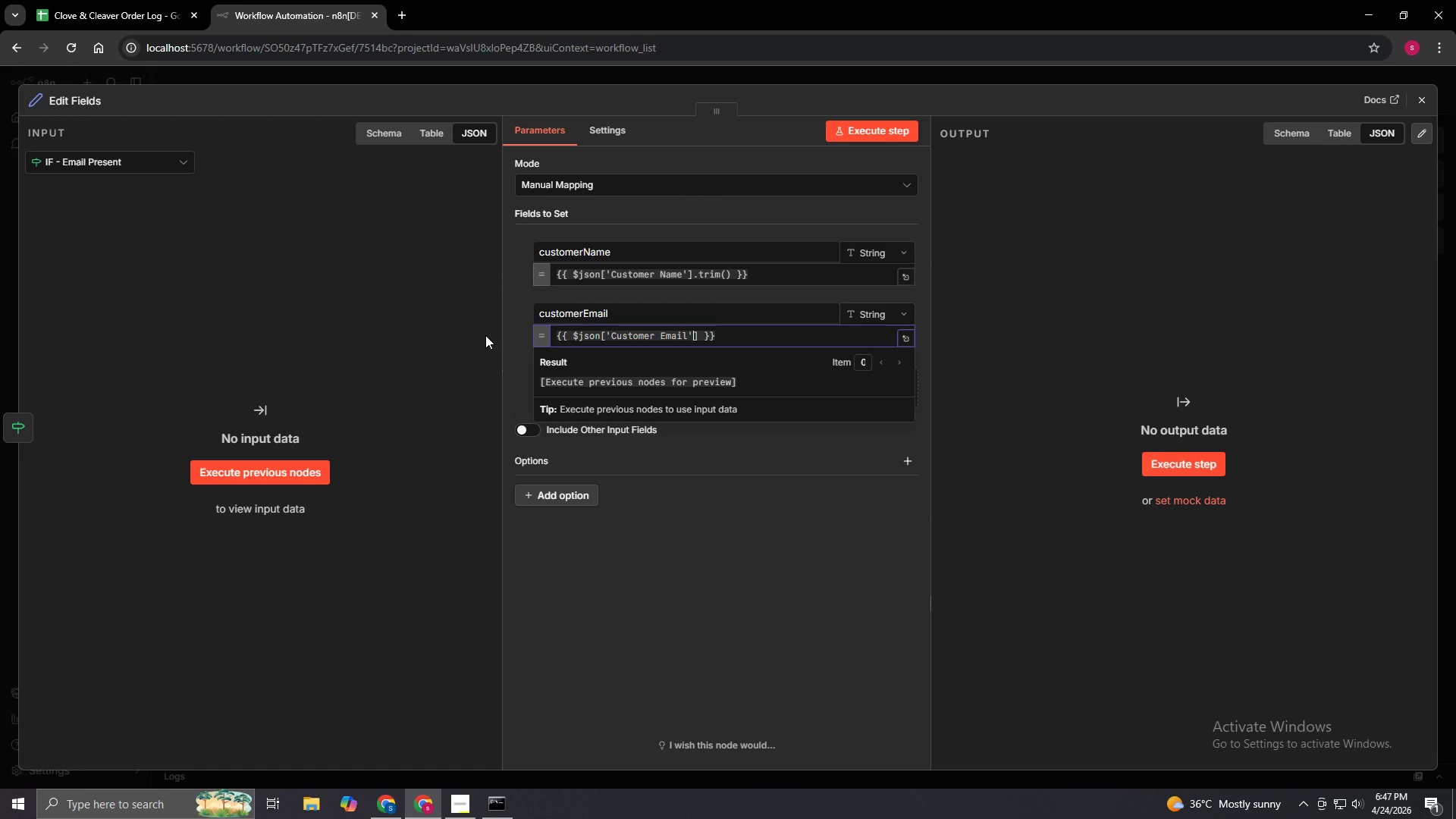 
key(BracketRight)
 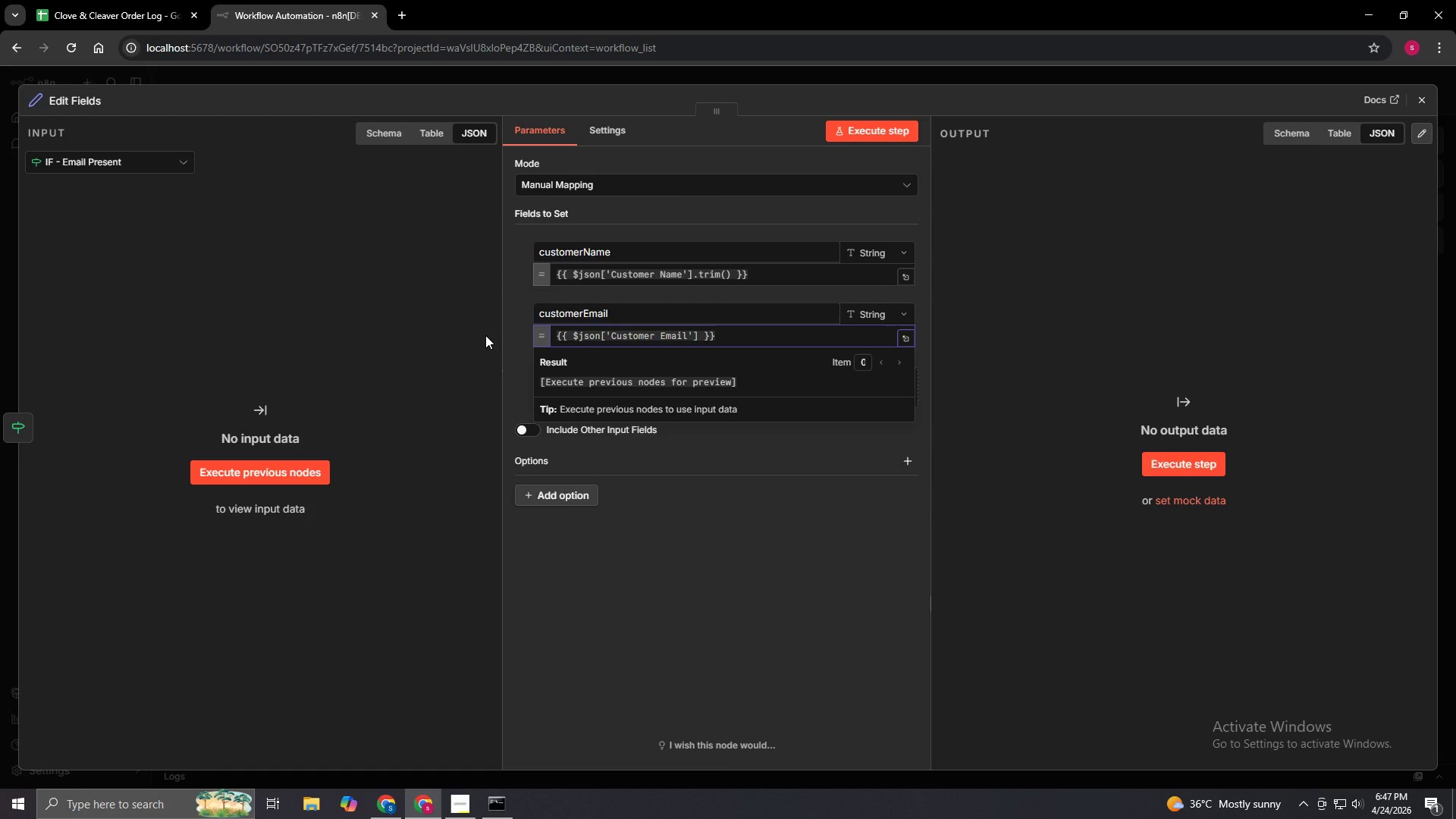 
key(Period)
 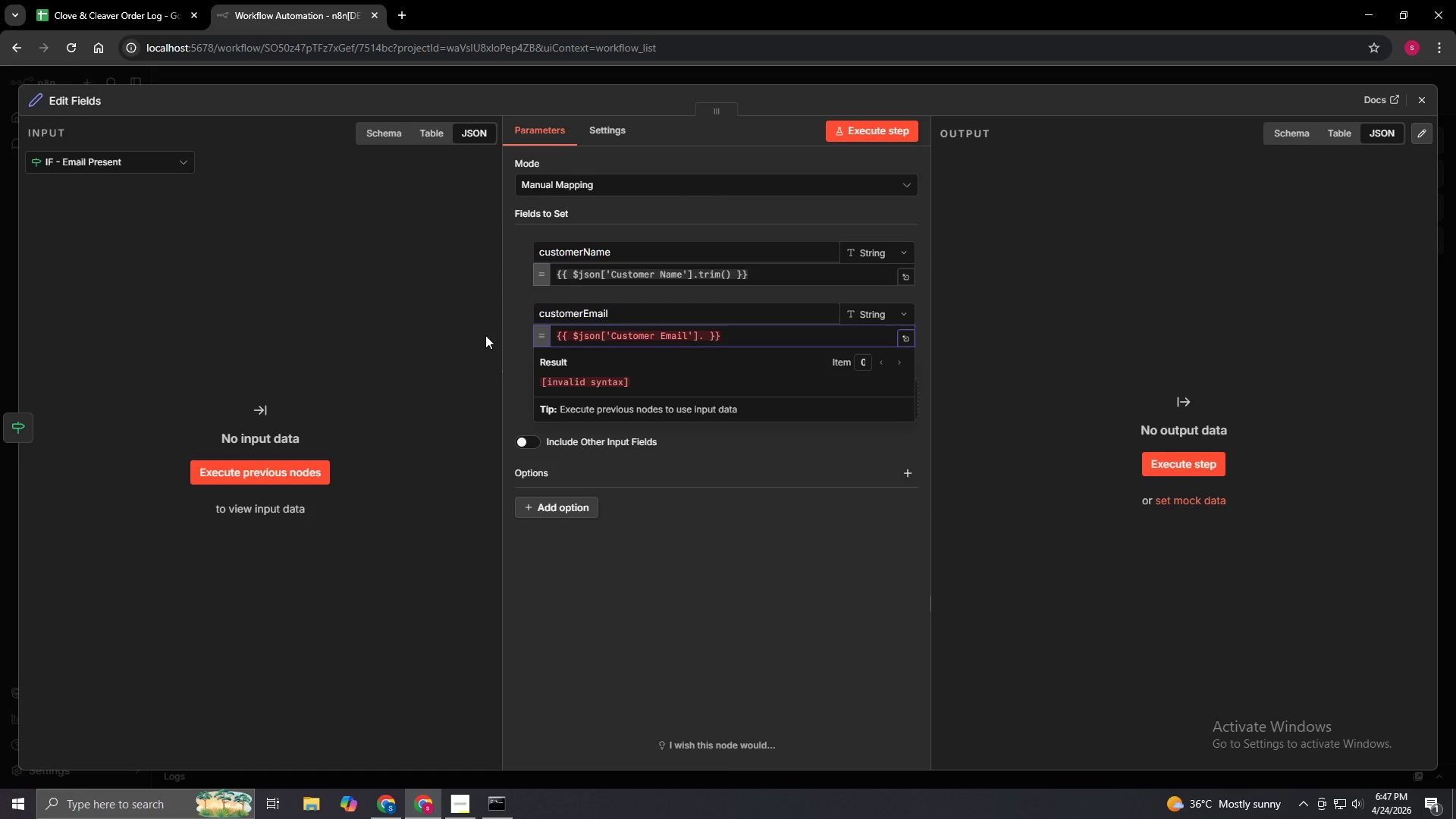 
wait(5.05)
 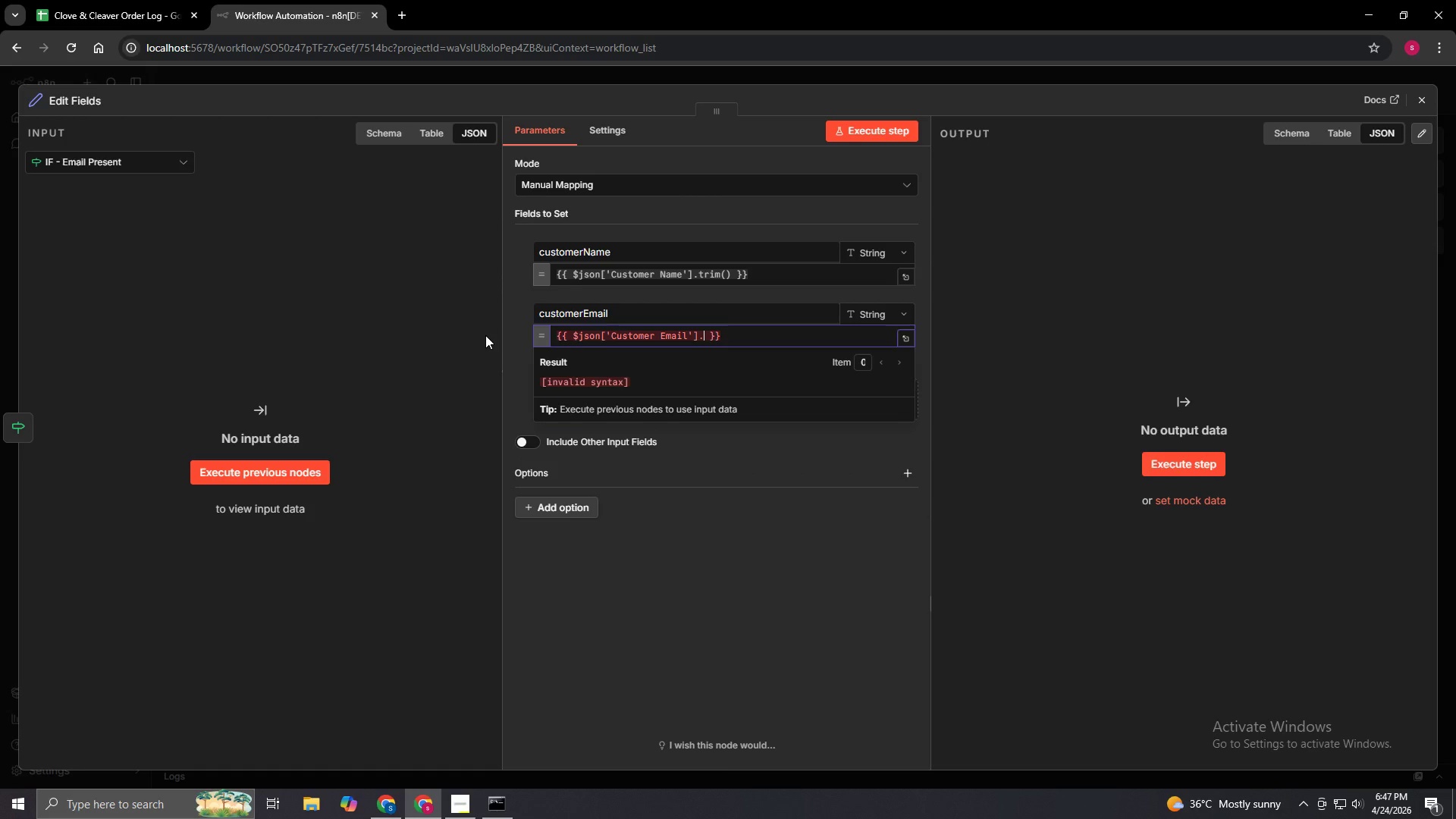 
type(trim() )
key(Backspace)
 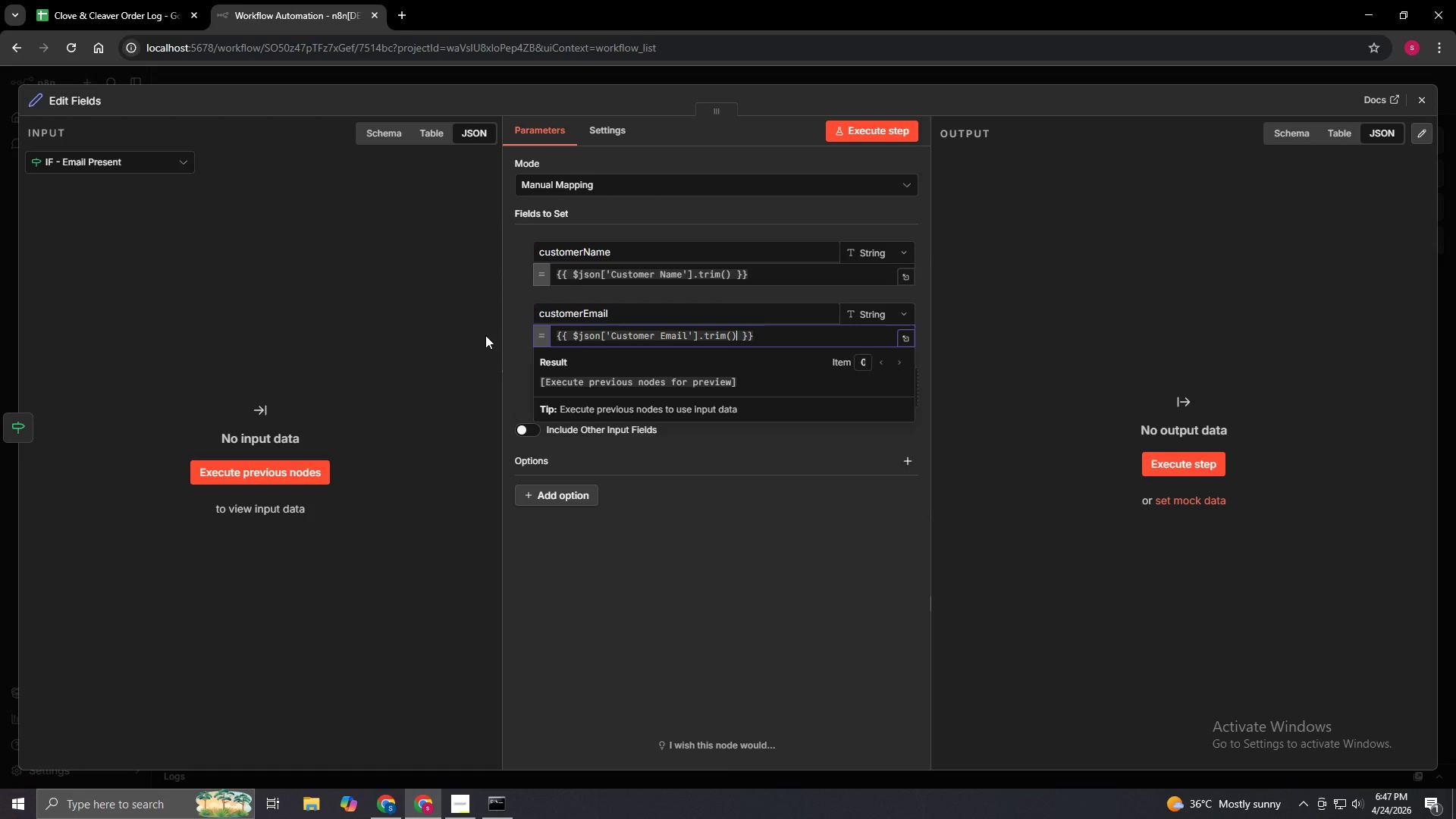 
key(ArrowRight)
 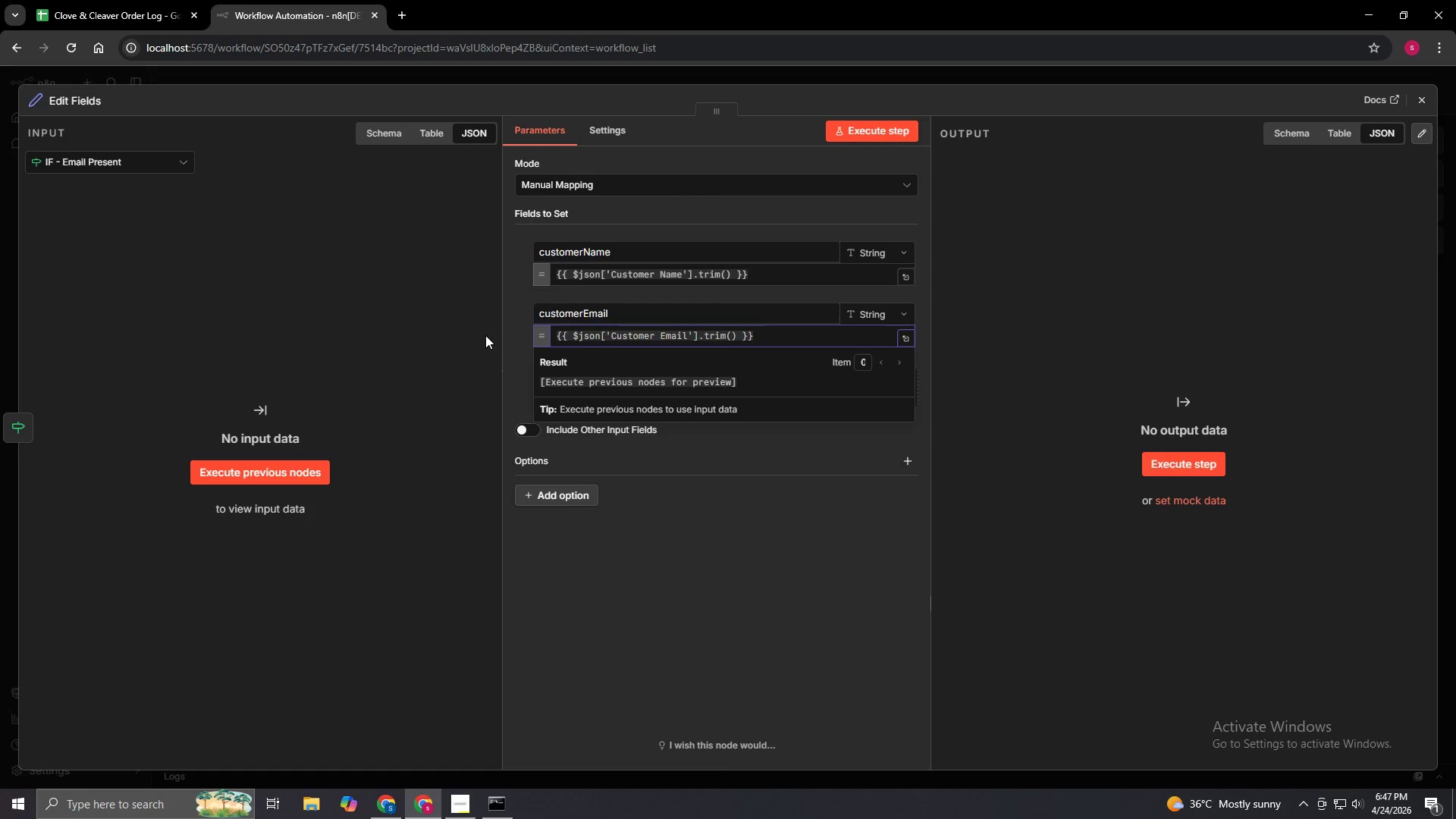 
key(Shift+BracketRight)
 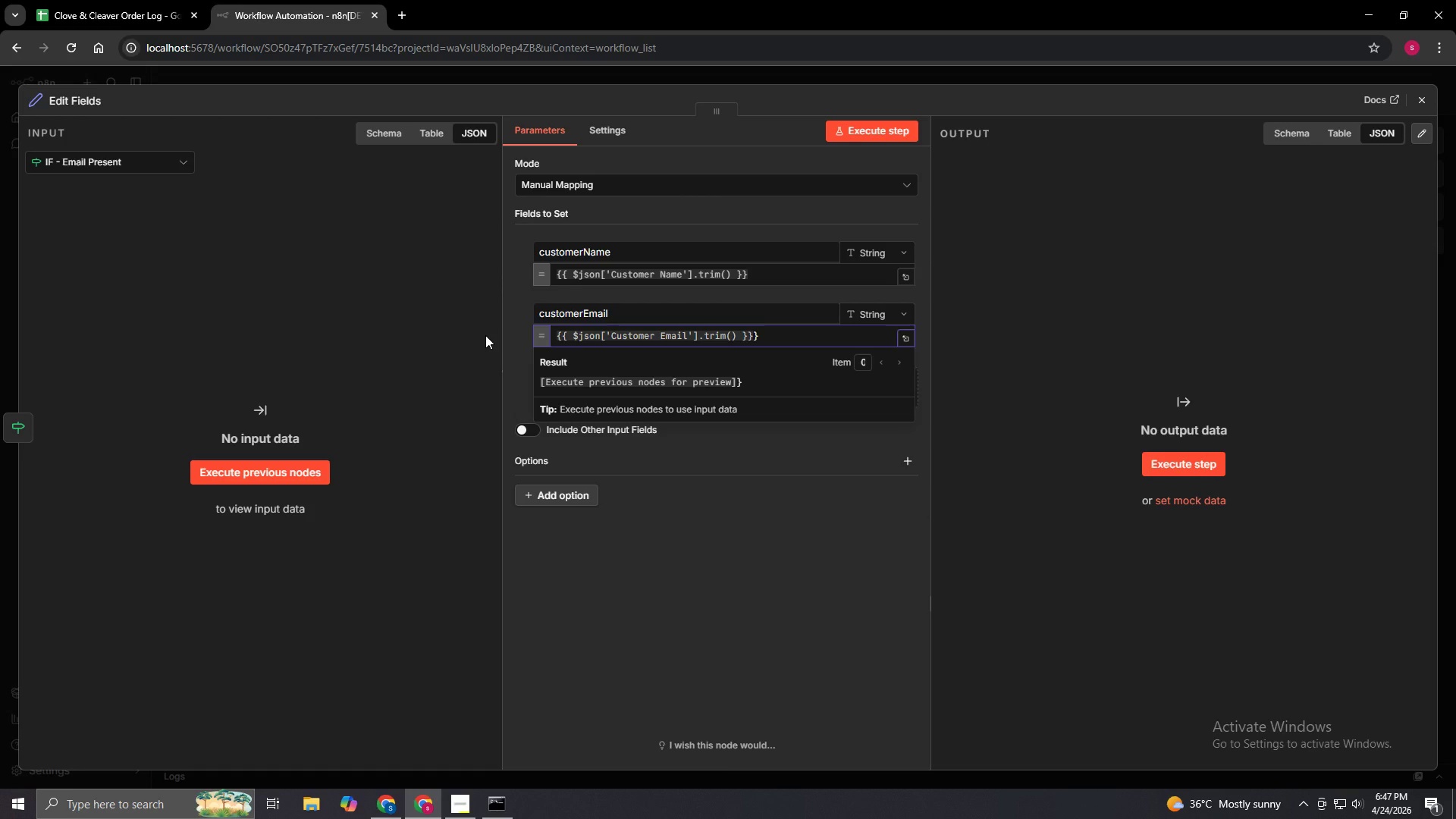 
key(Backspace)
 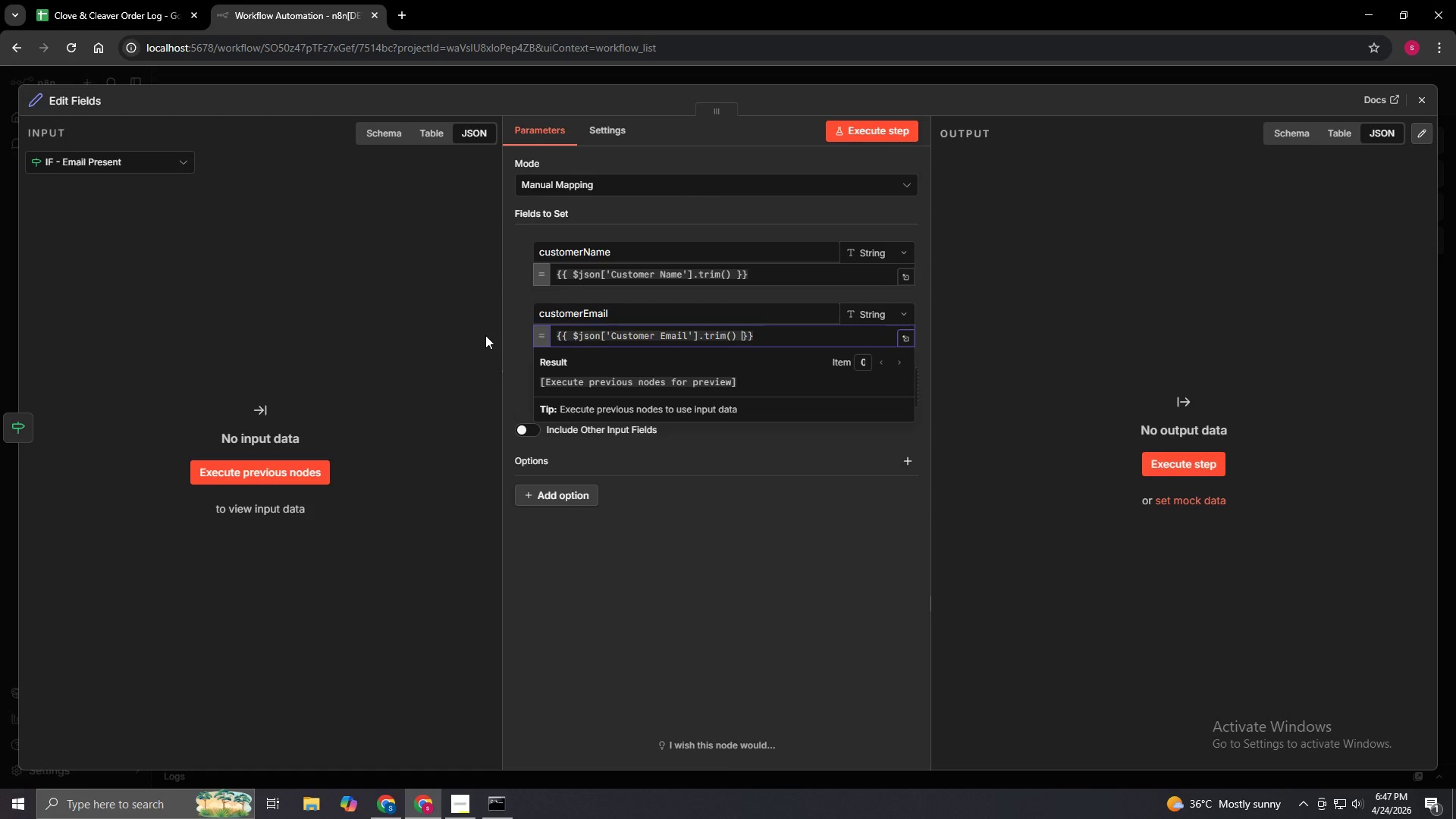 
key(ArrowRight)
 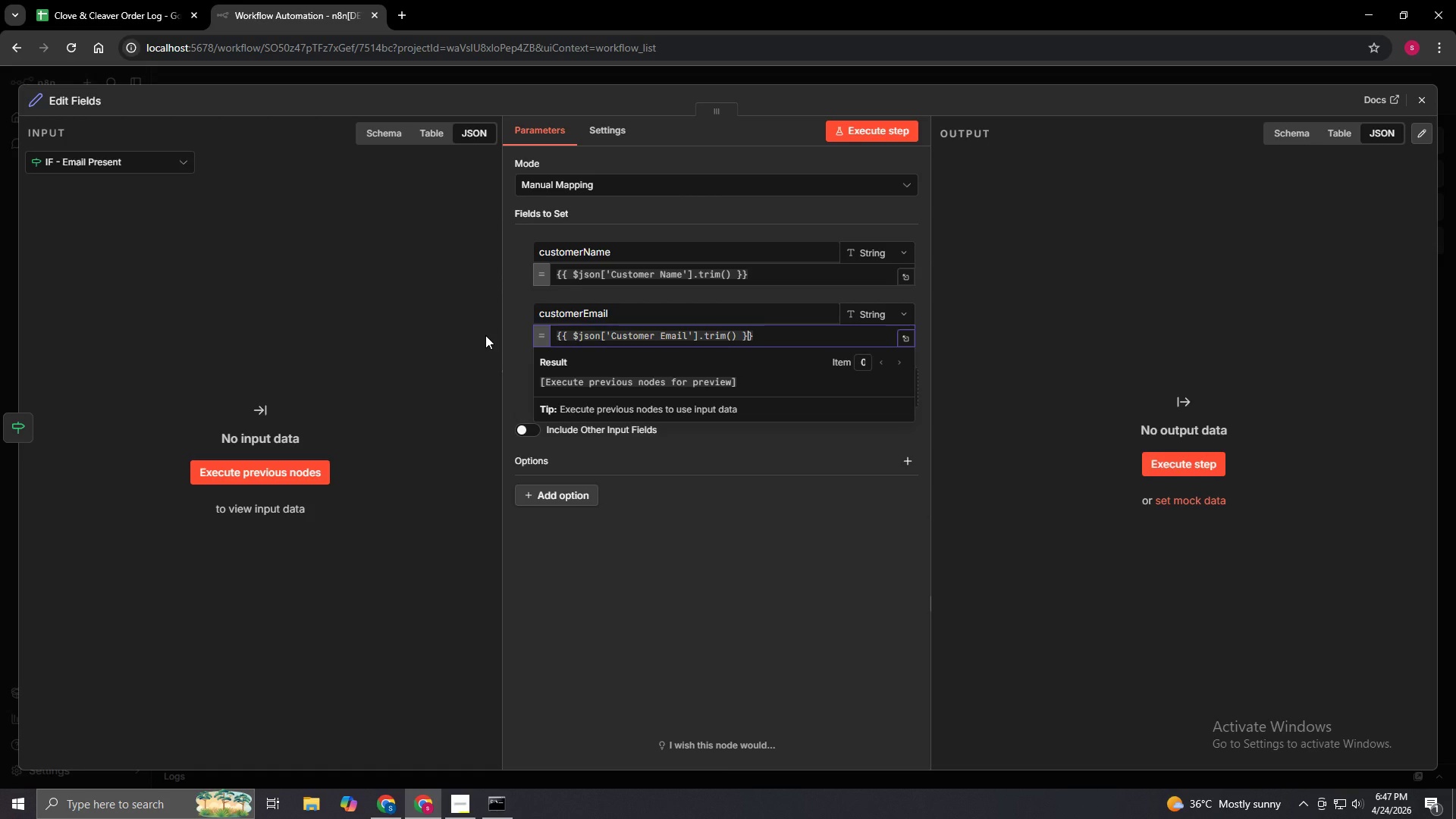 
key(Shift+BracketRight)
 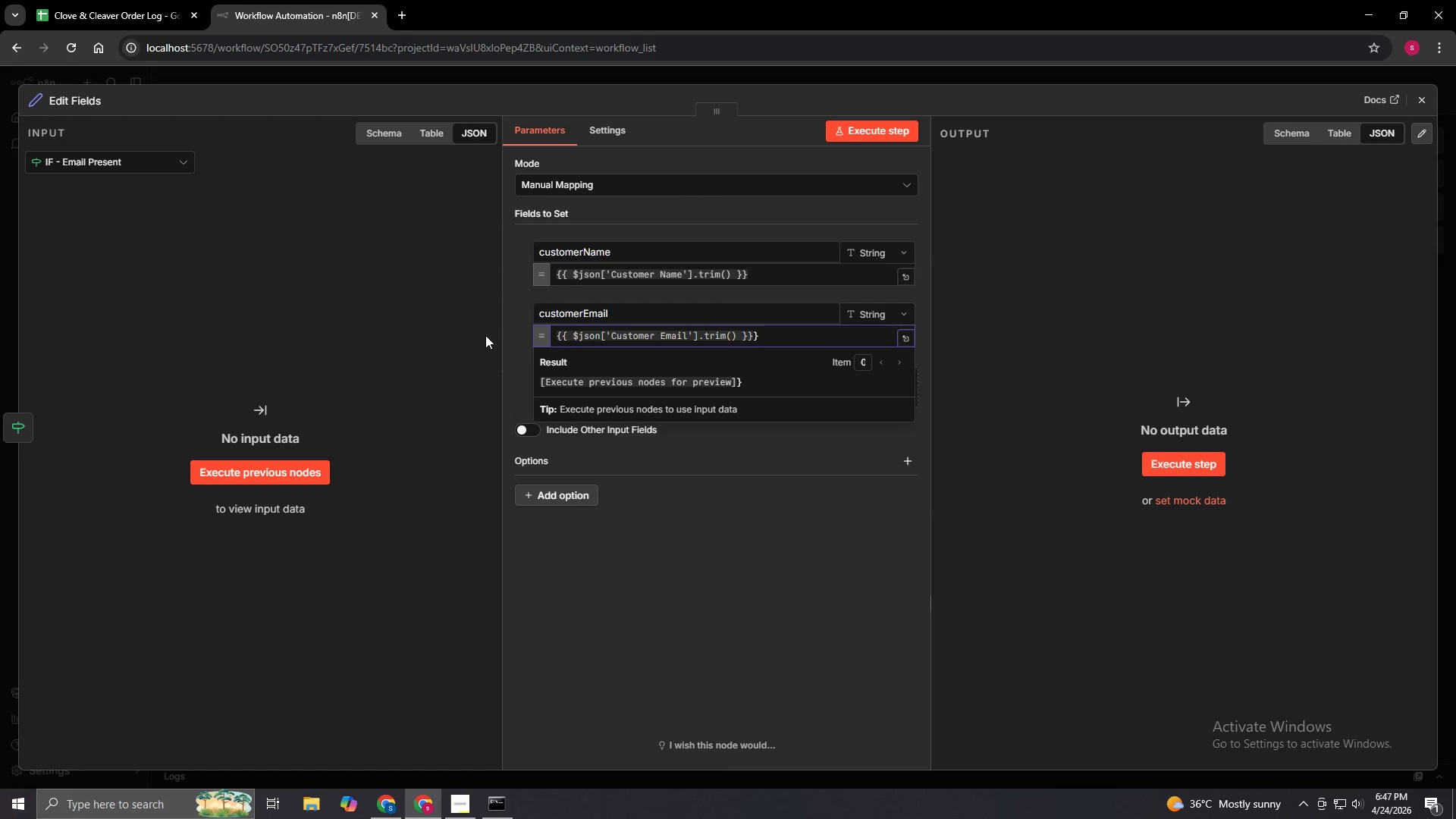 
key(Backspace)
 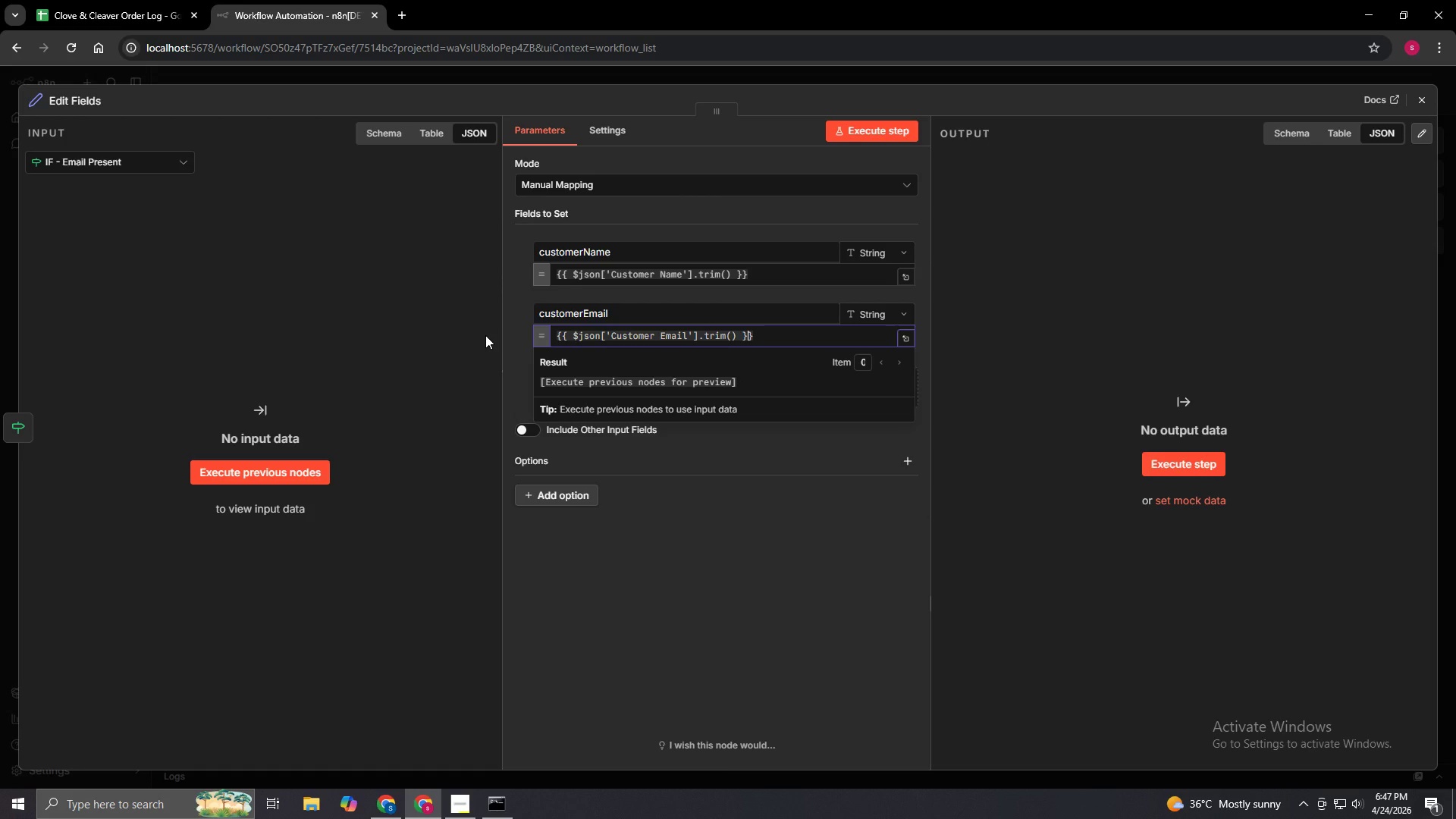 
left_click([485, 335])
 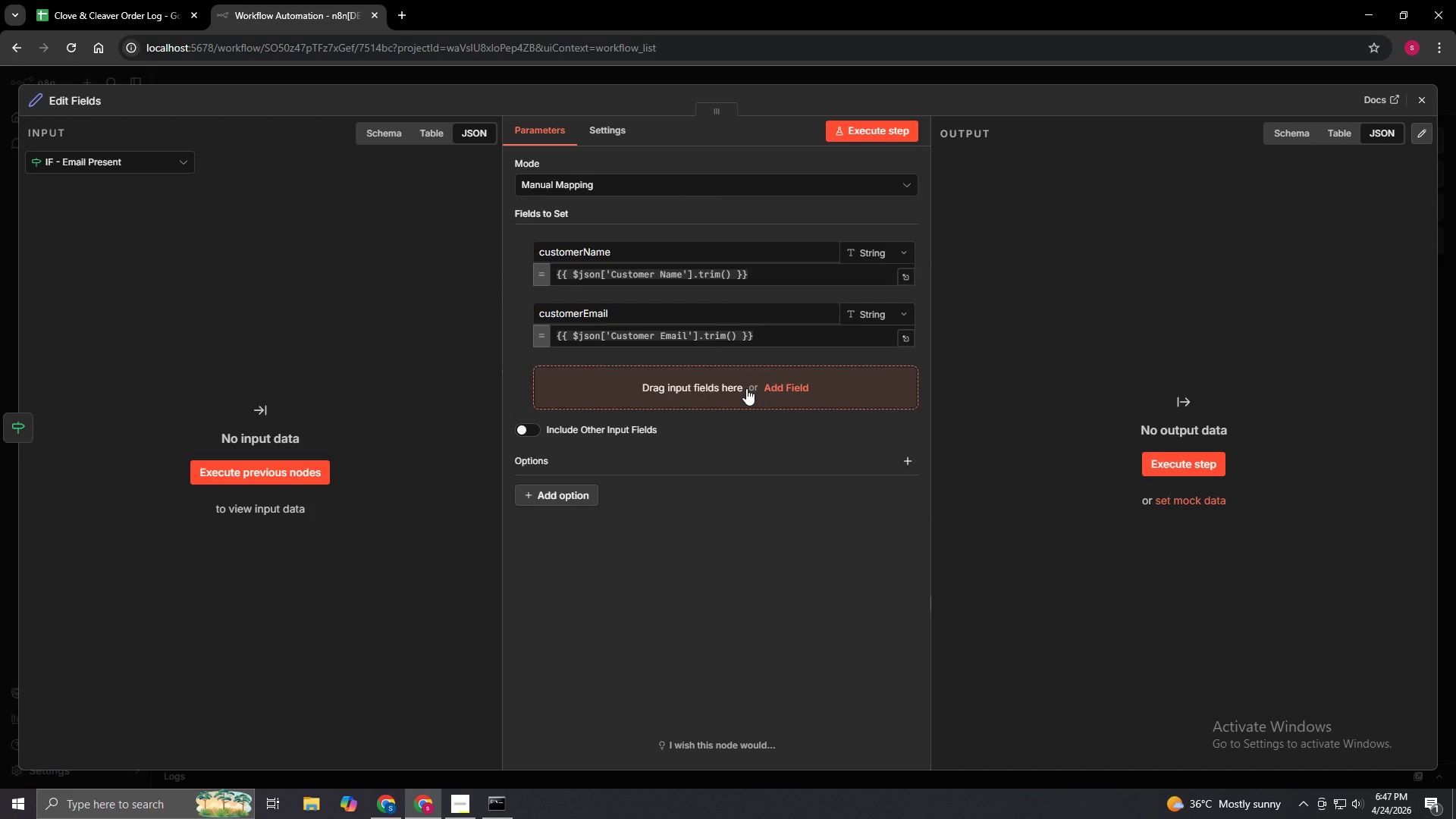 
left_click([746, 388])
 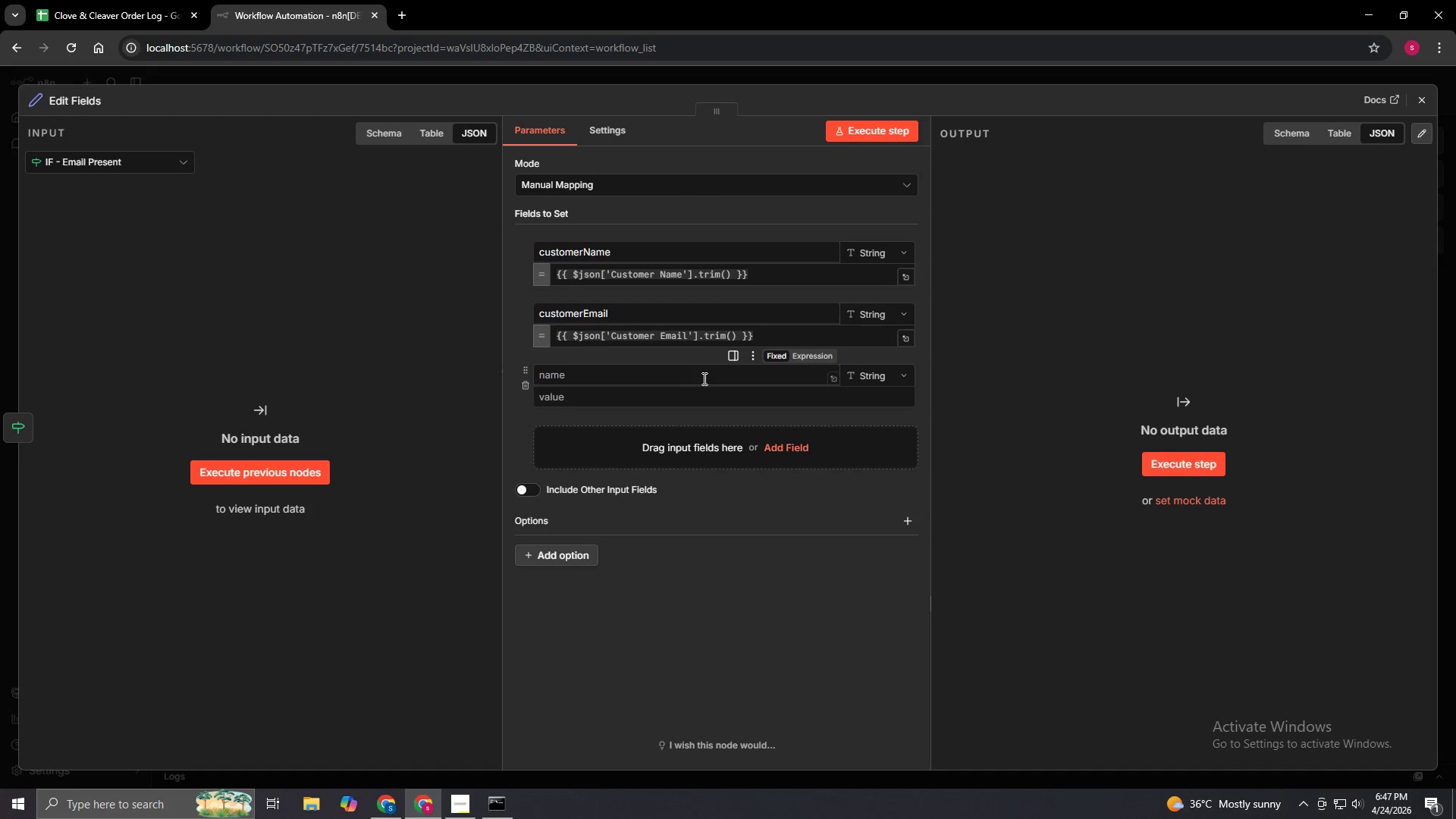 
left_click([701, 378])
 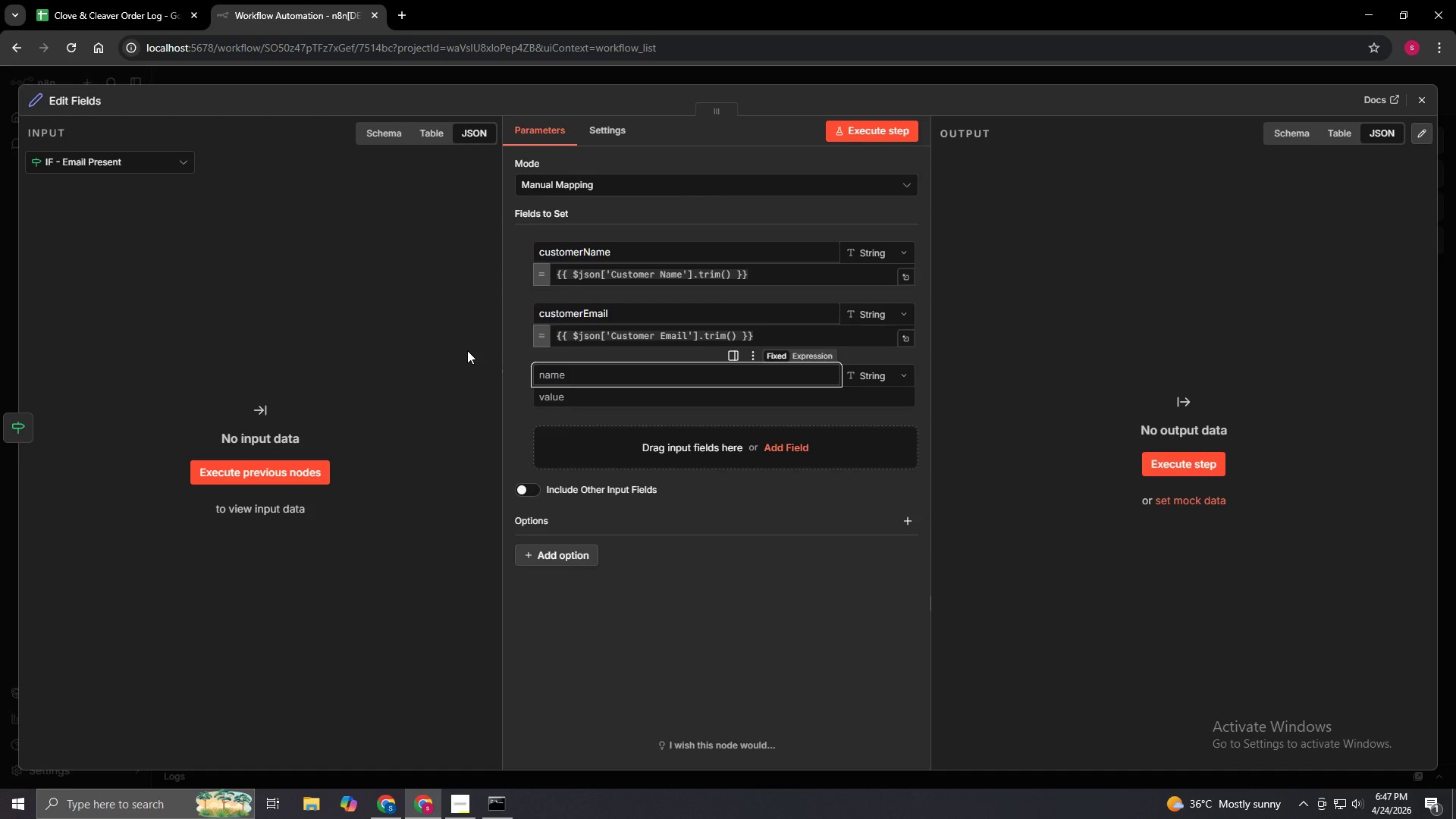 
type(orderType)
 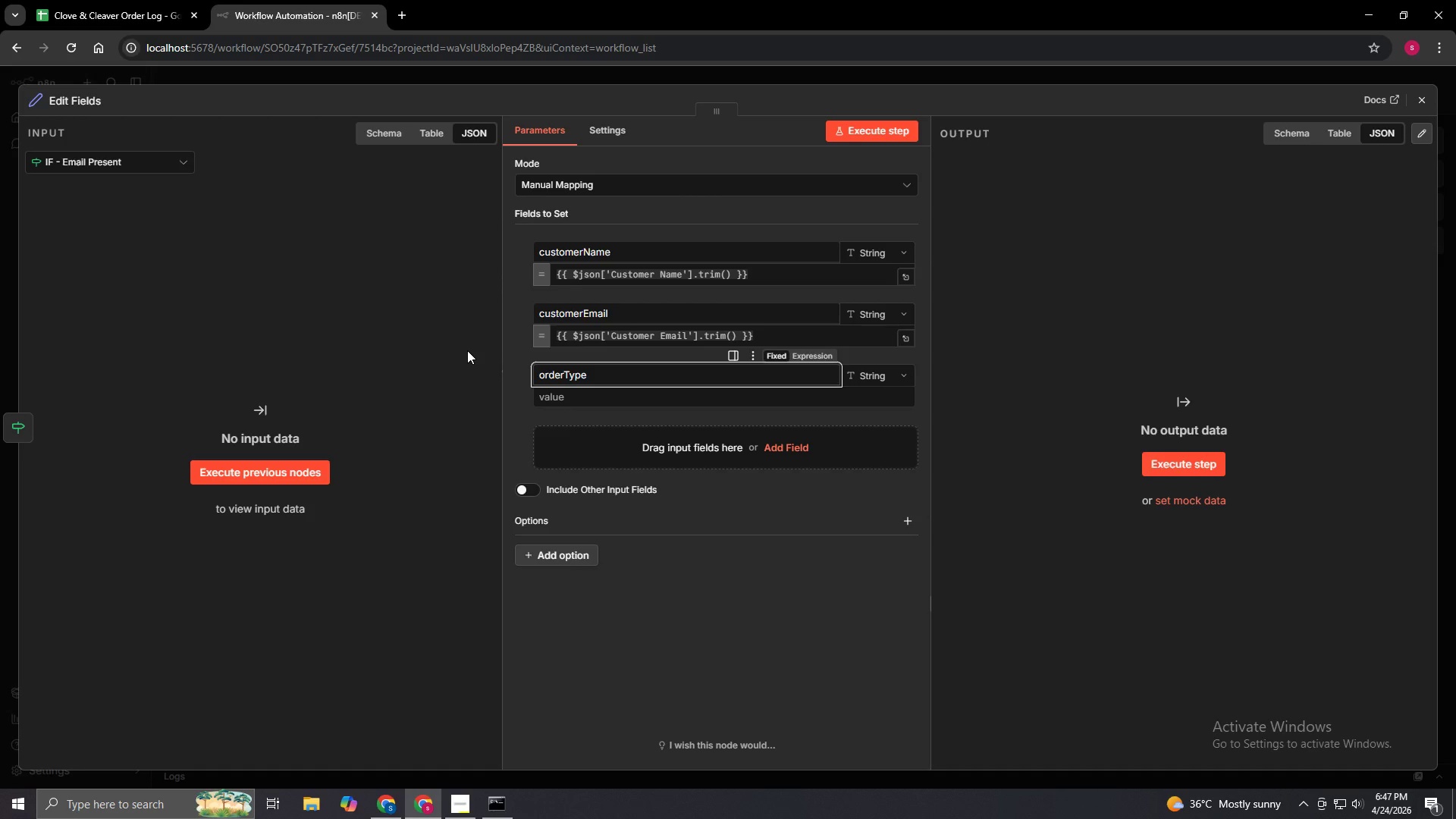 
left_click([563, 397])
 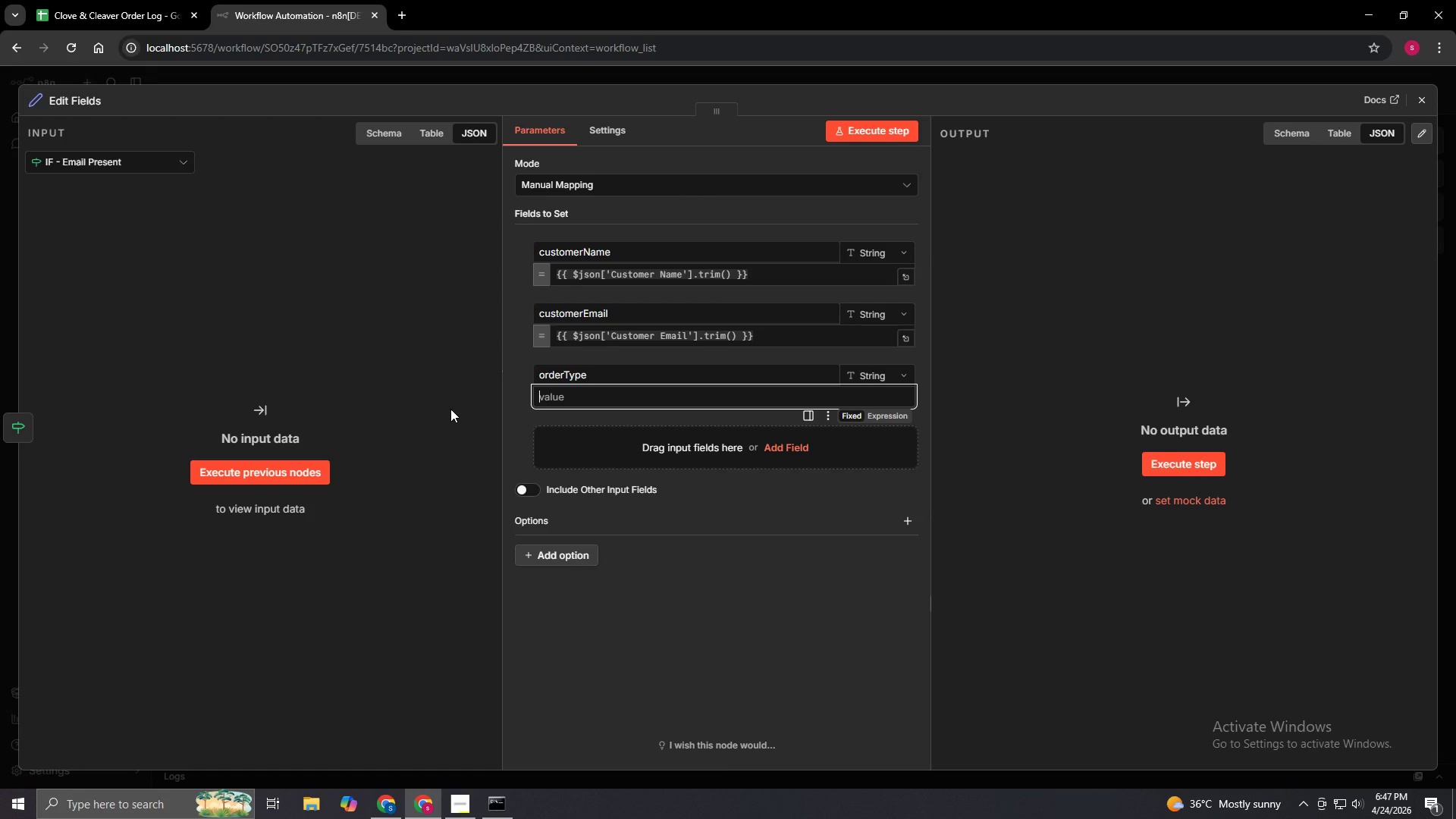 
type(={{$json)
 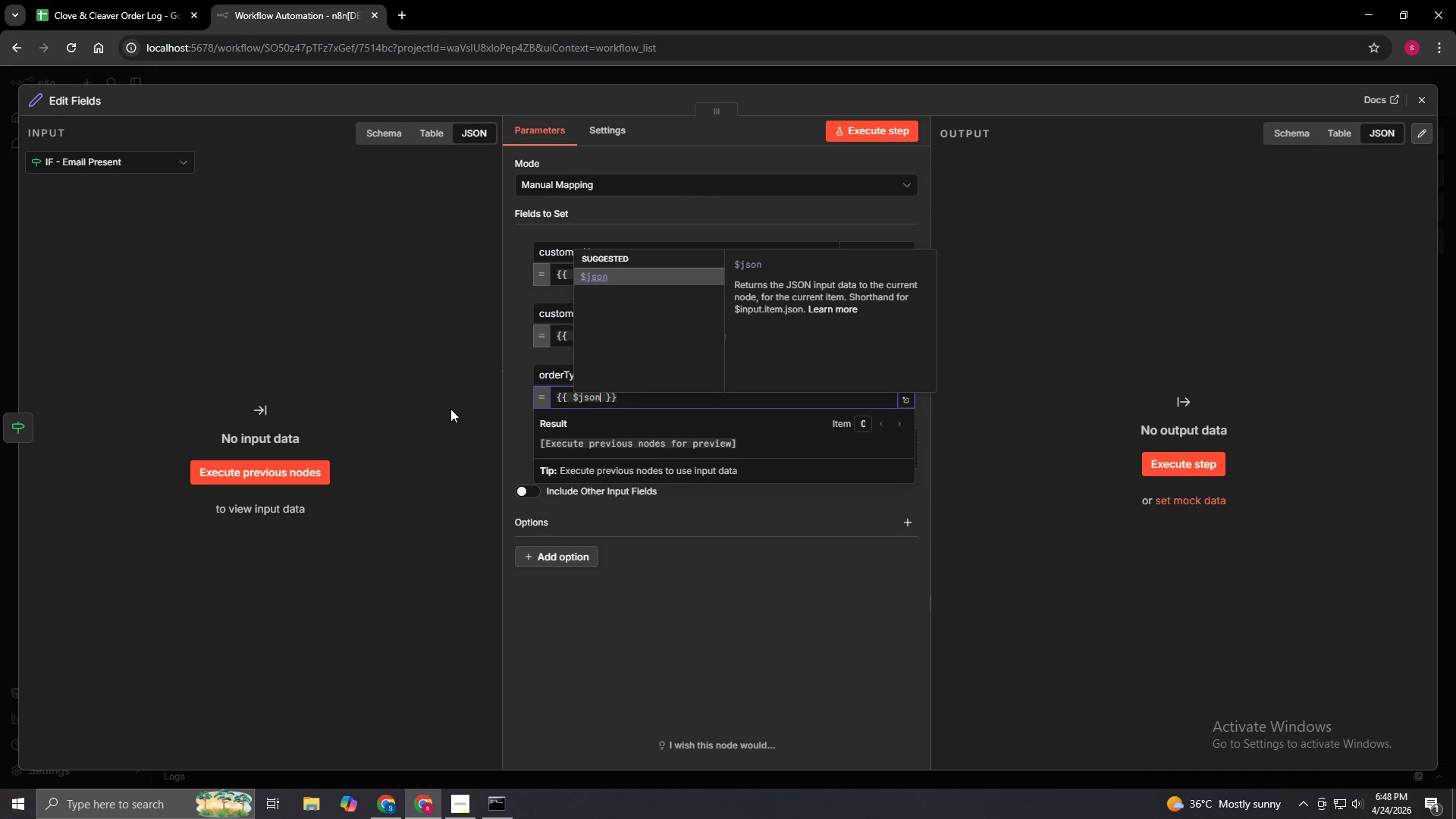 
key(Period)
 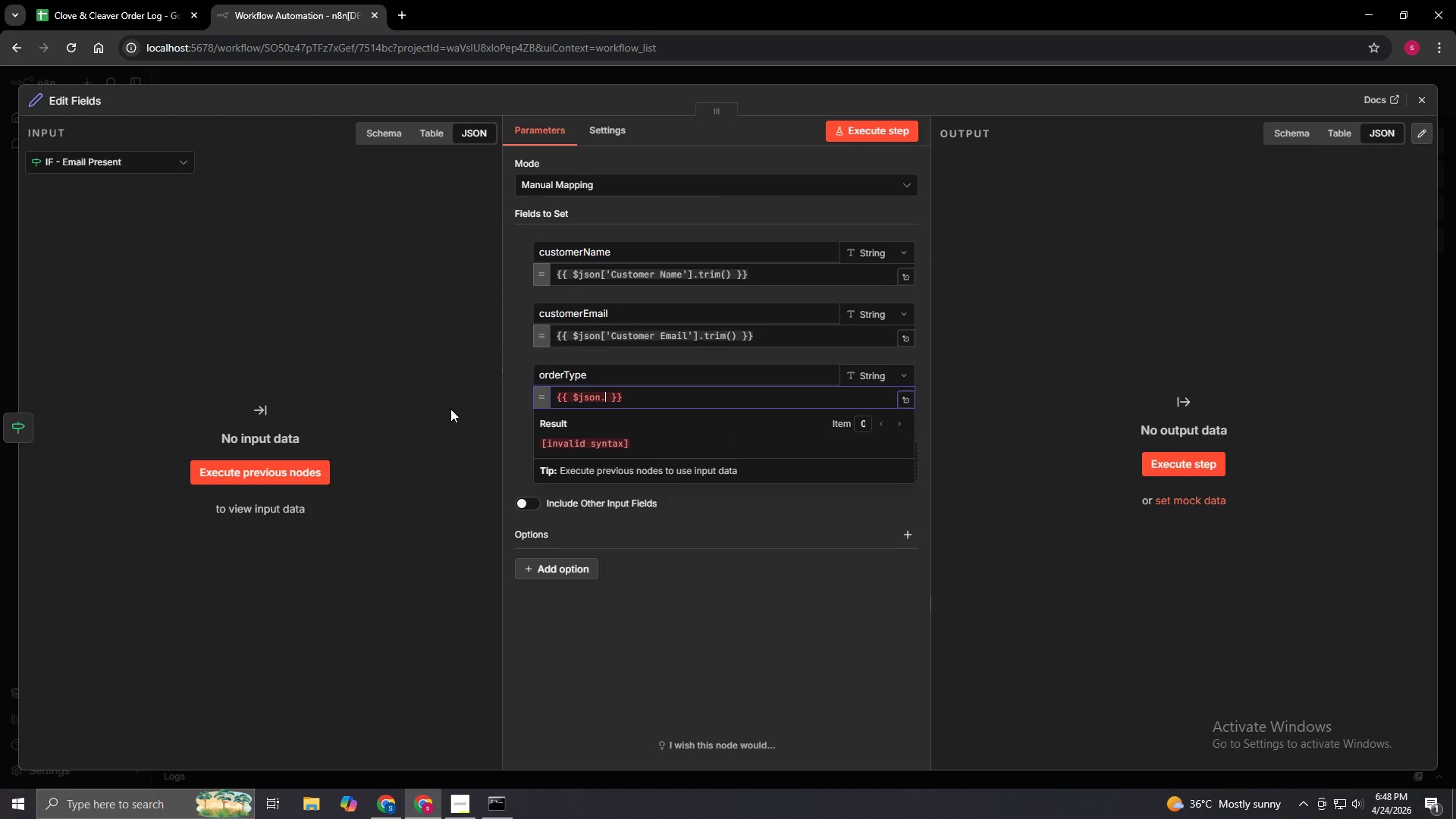 
key(Backspace)
type(['Order Type)
 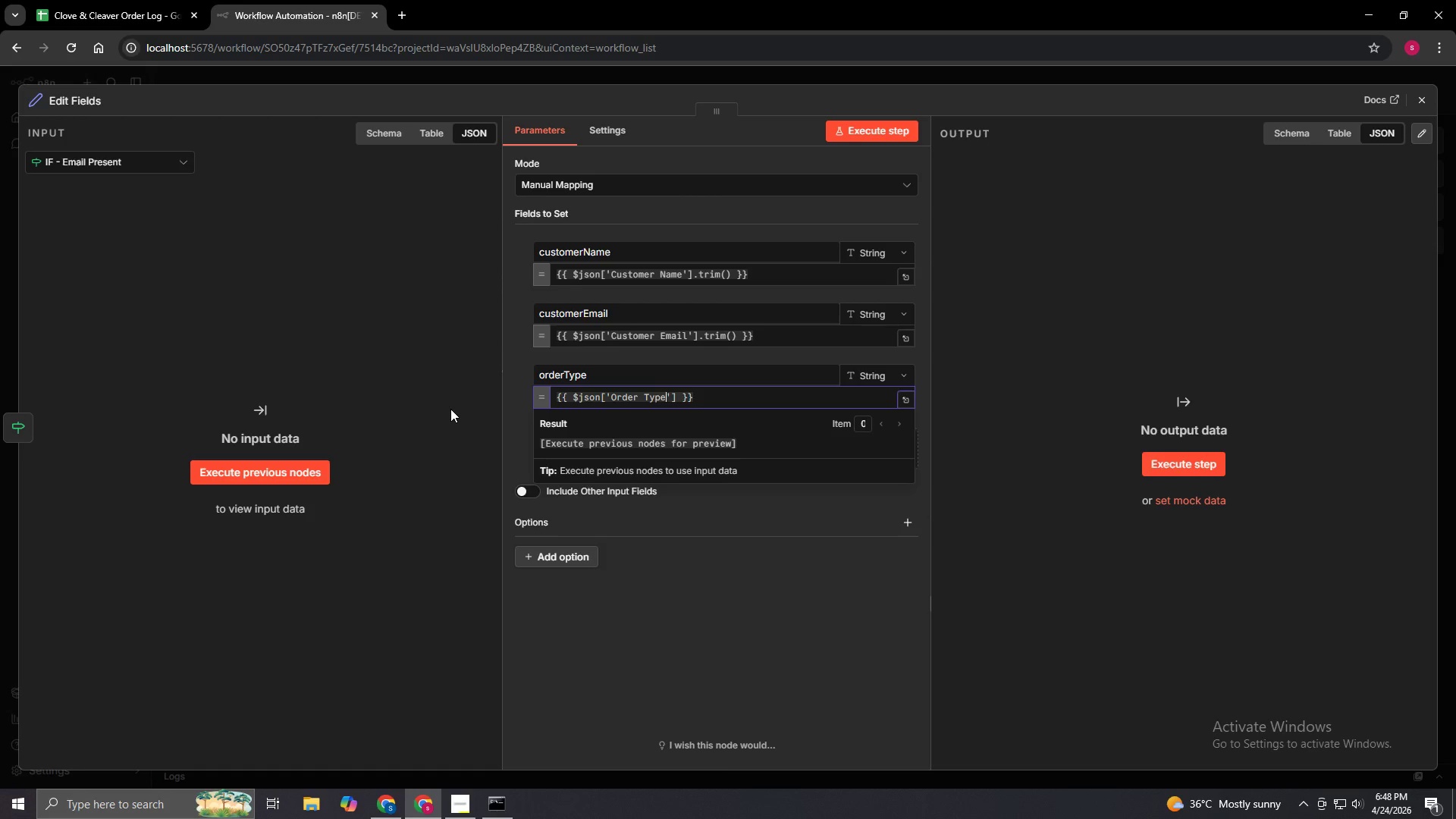 
key(ArrowRight)
 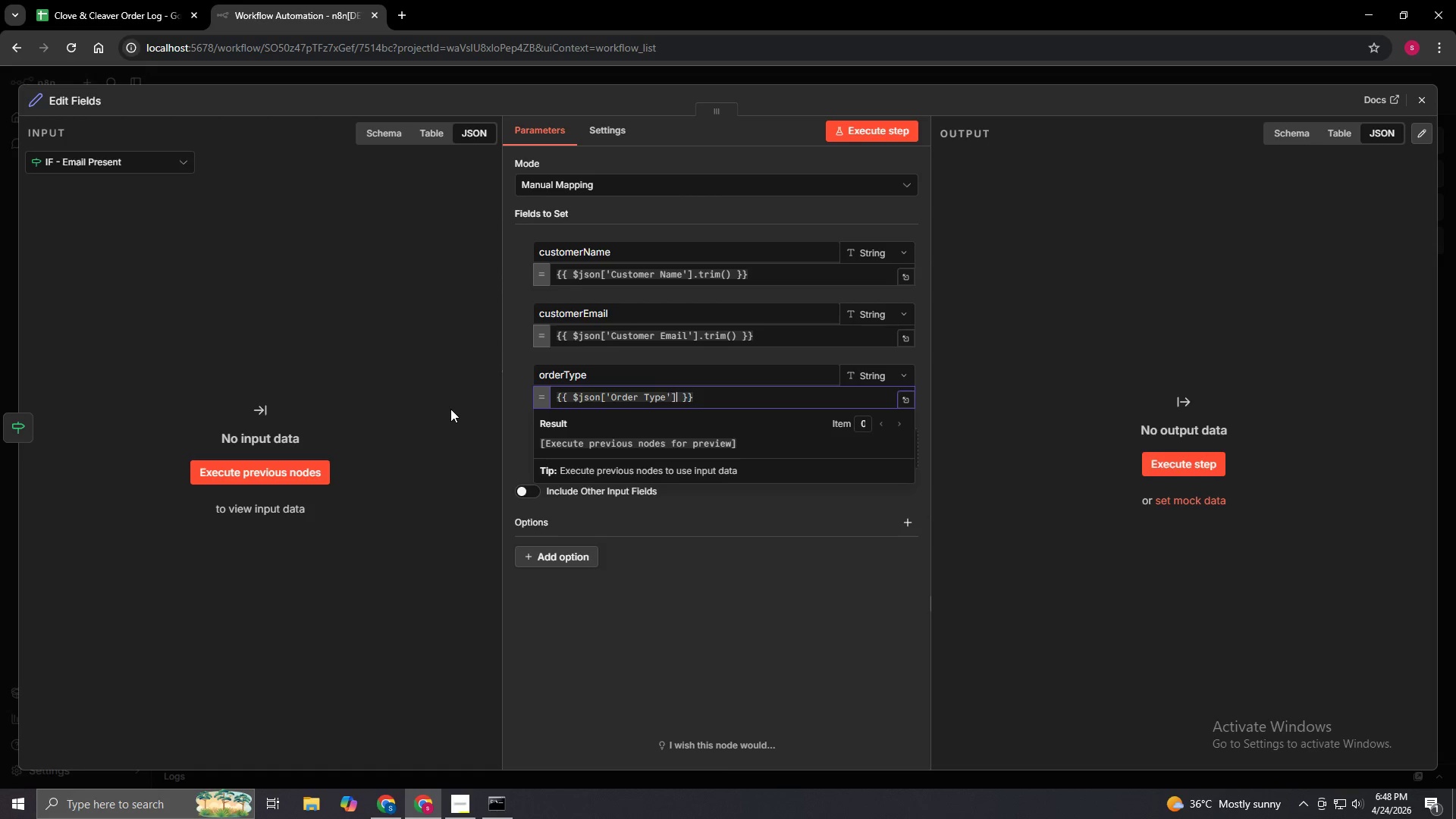 
key(ArrowRight)
 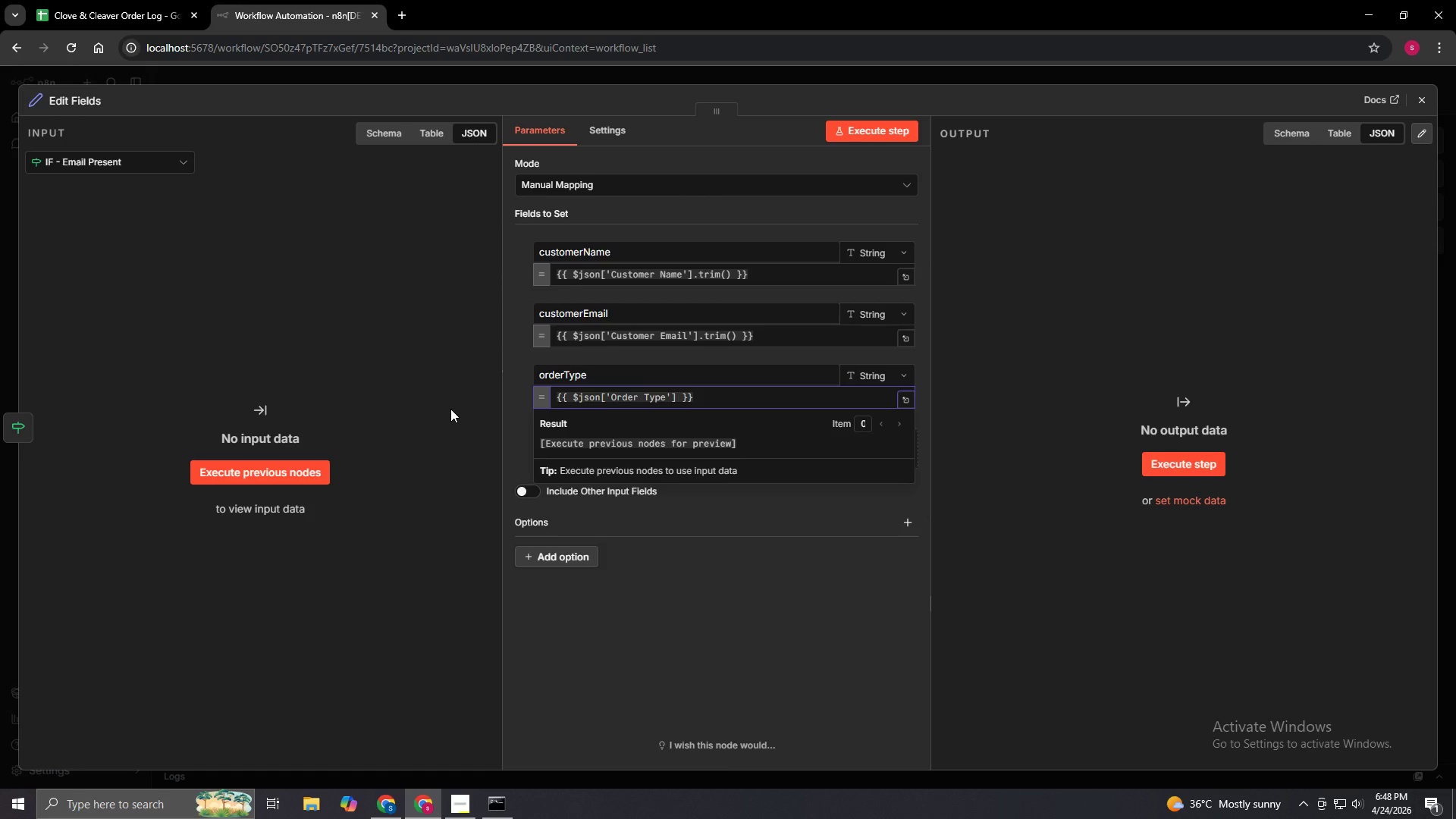 
type(.trim())
 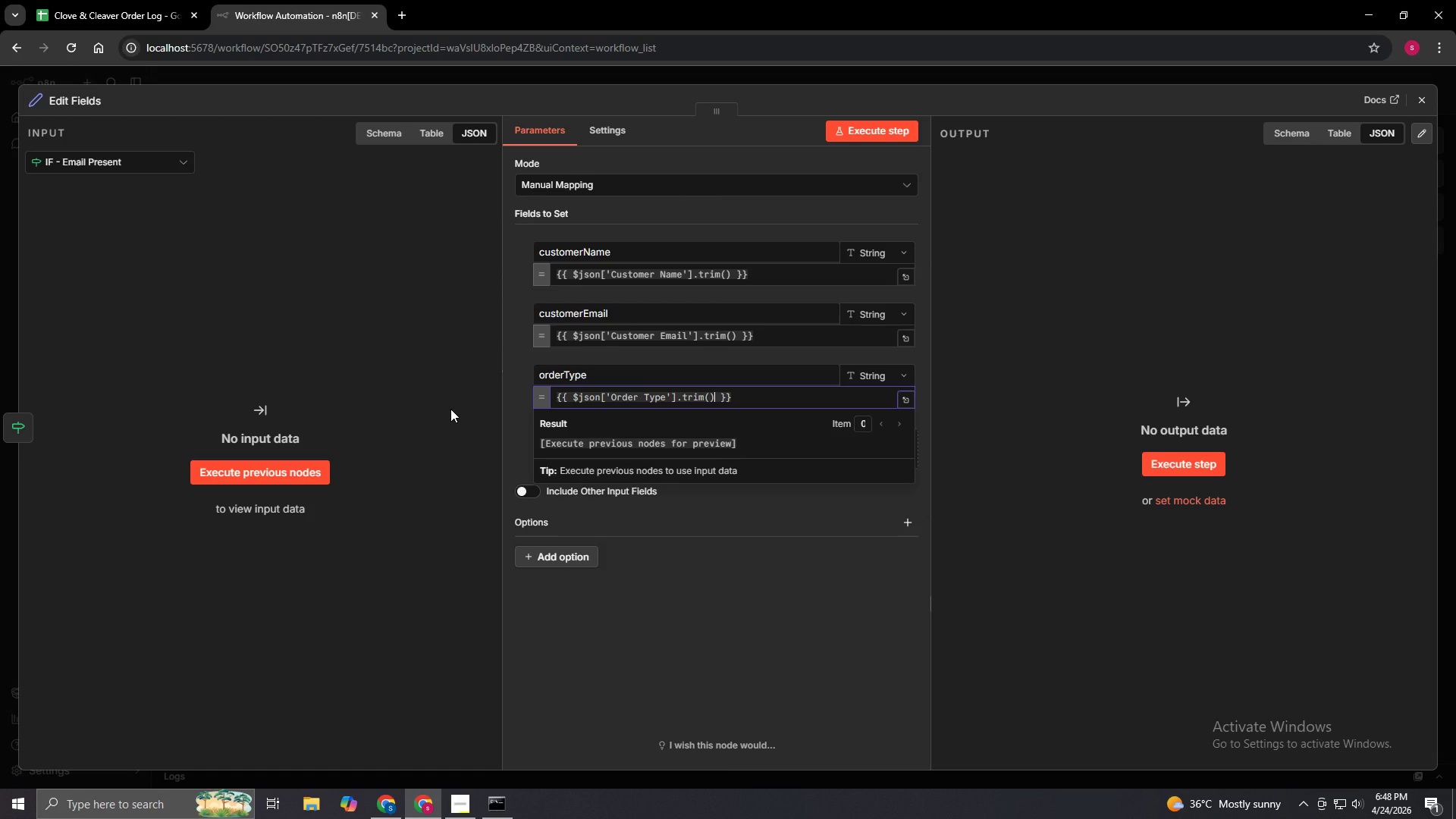 
left_click([450, 409])
 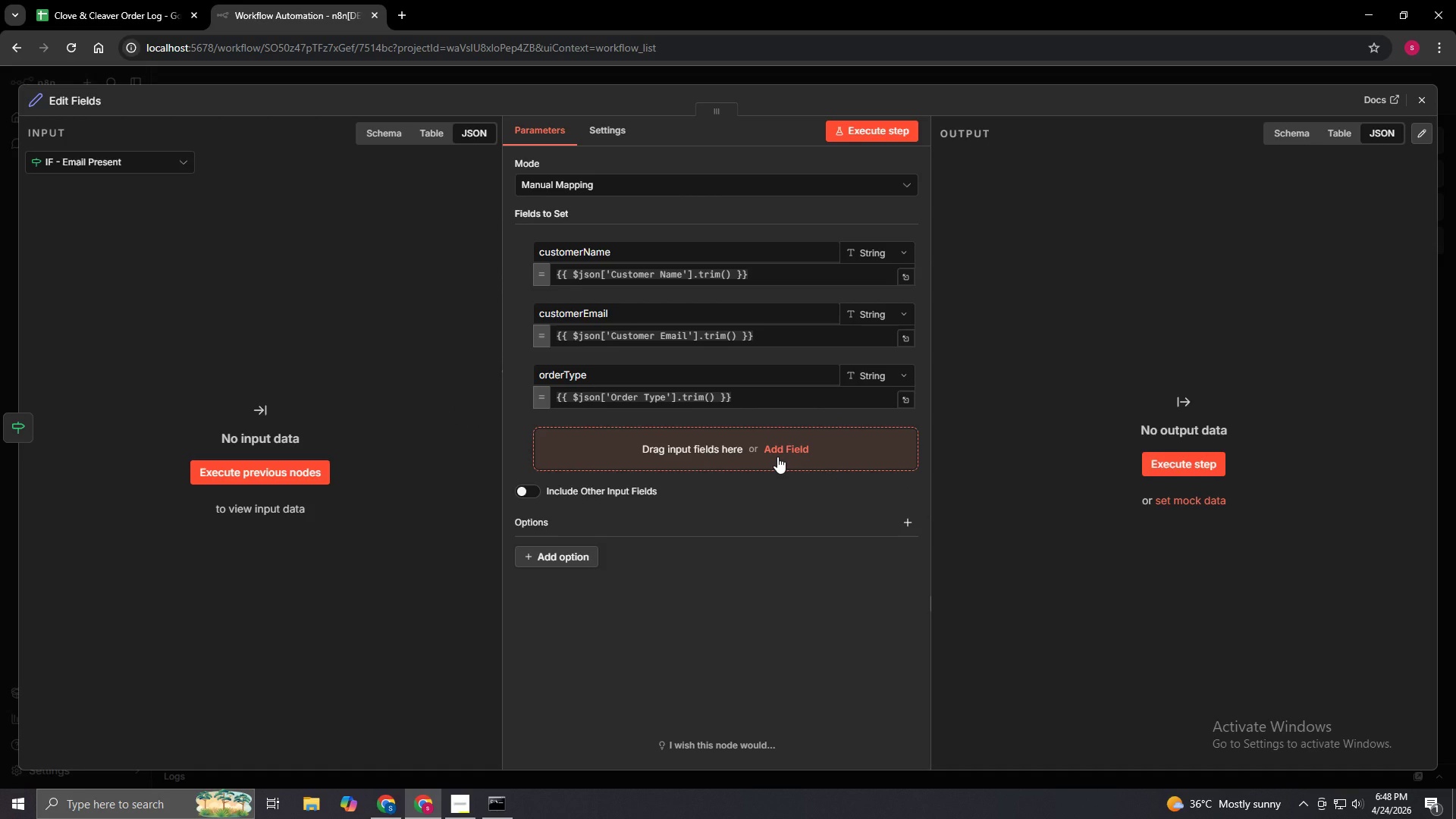 
left_click([777, 457])
 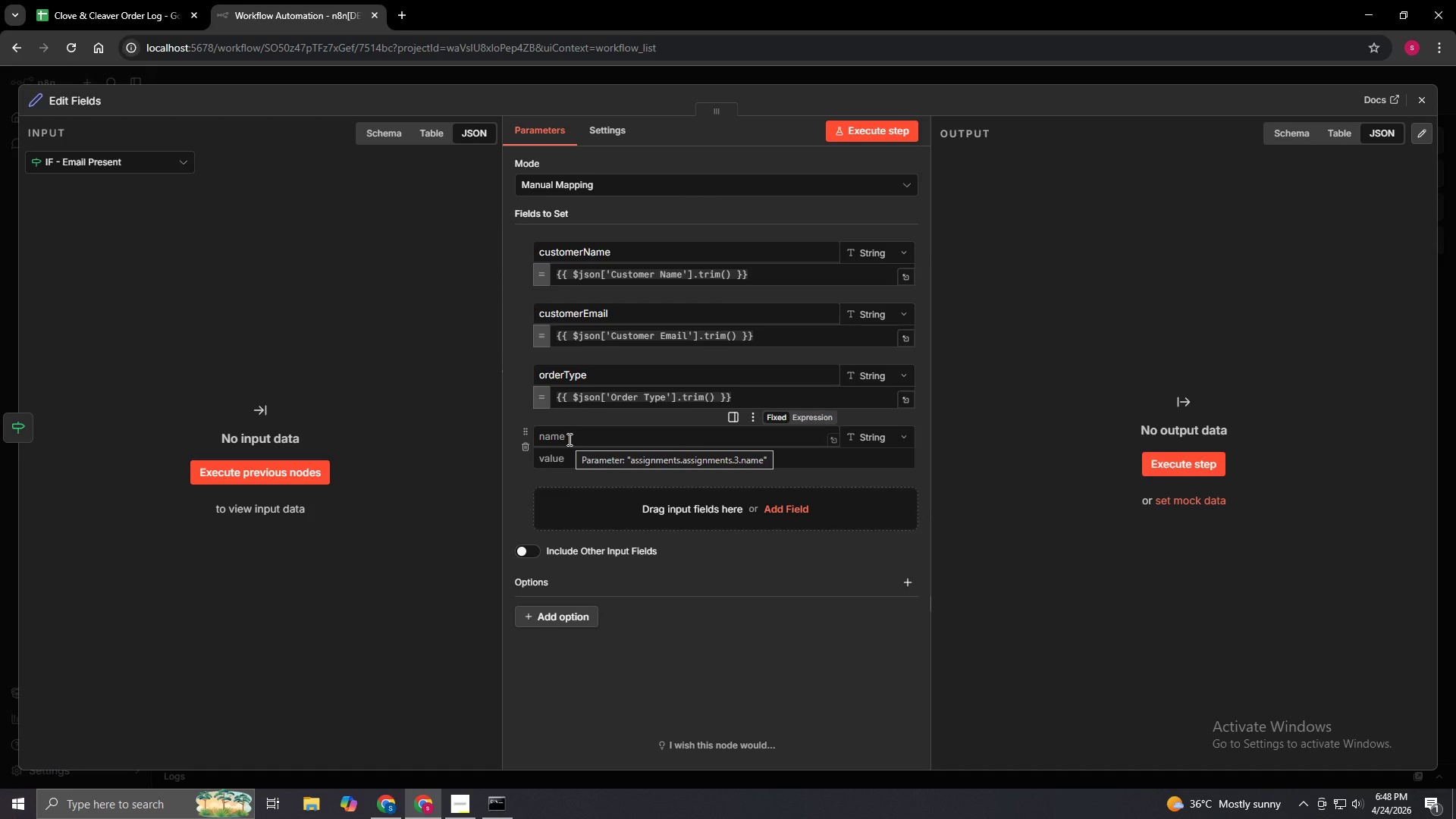 
left_click([568, 439])
 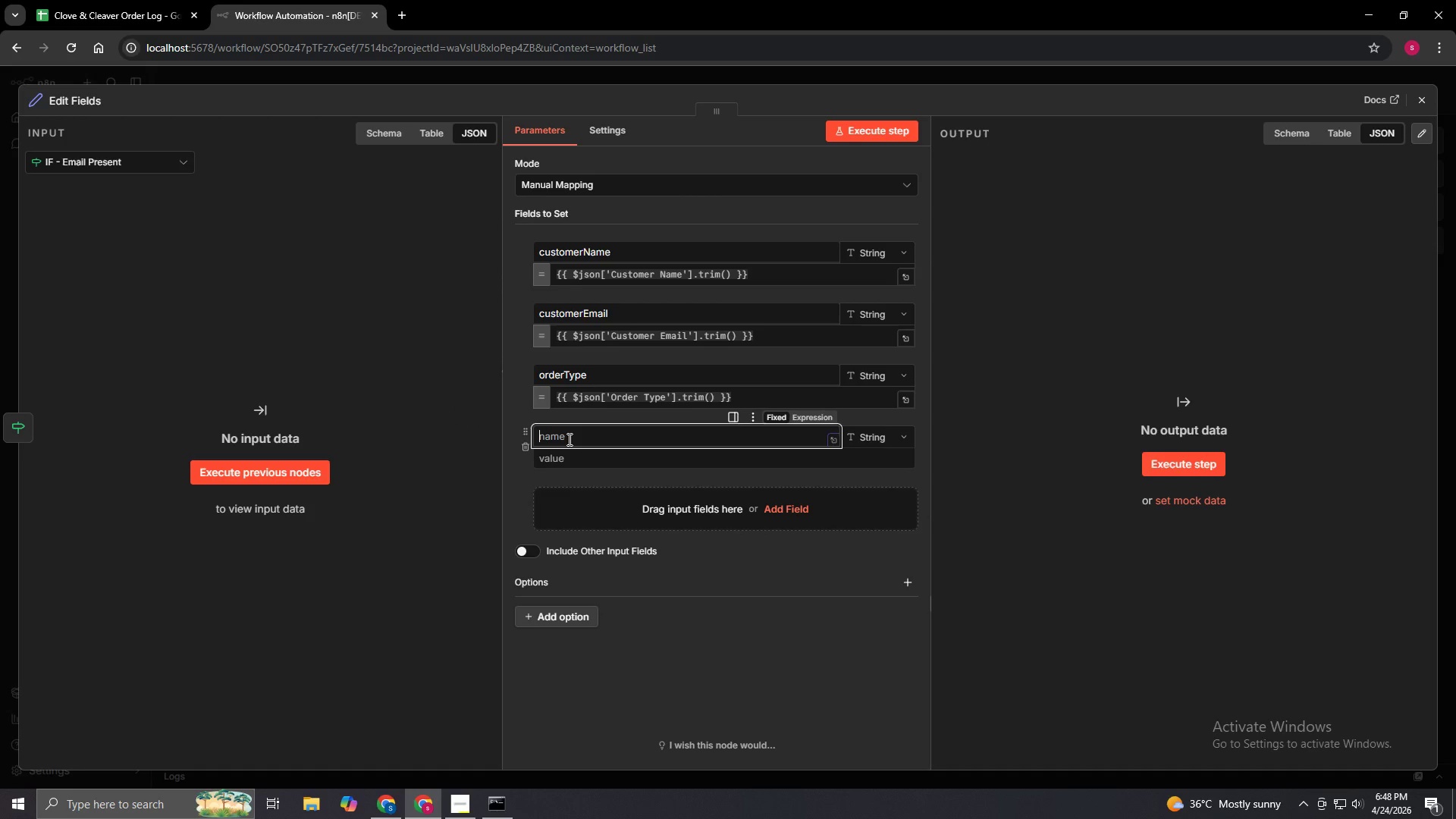 
type(pickupDate)
 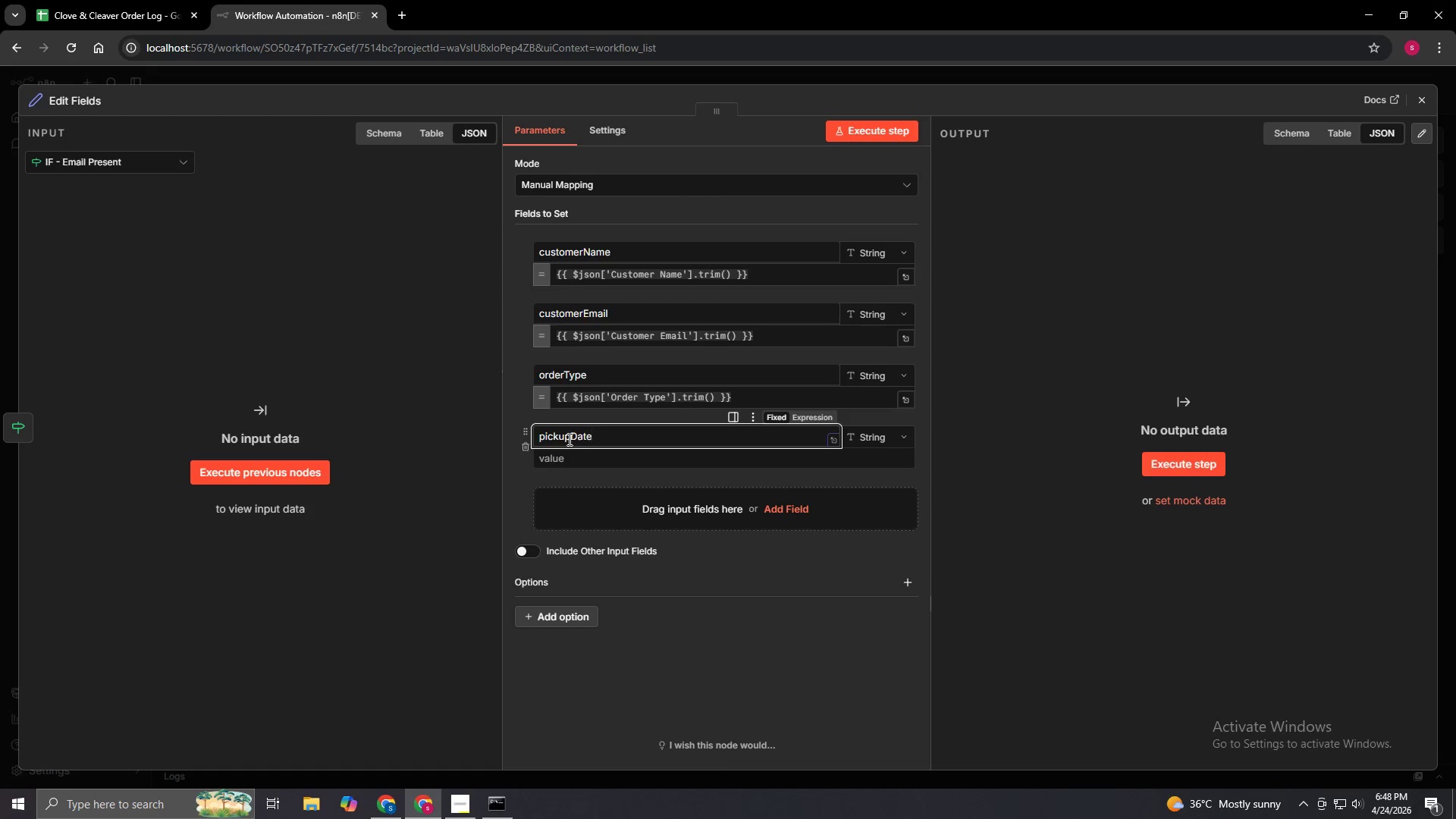 
left_click([617, 456])
 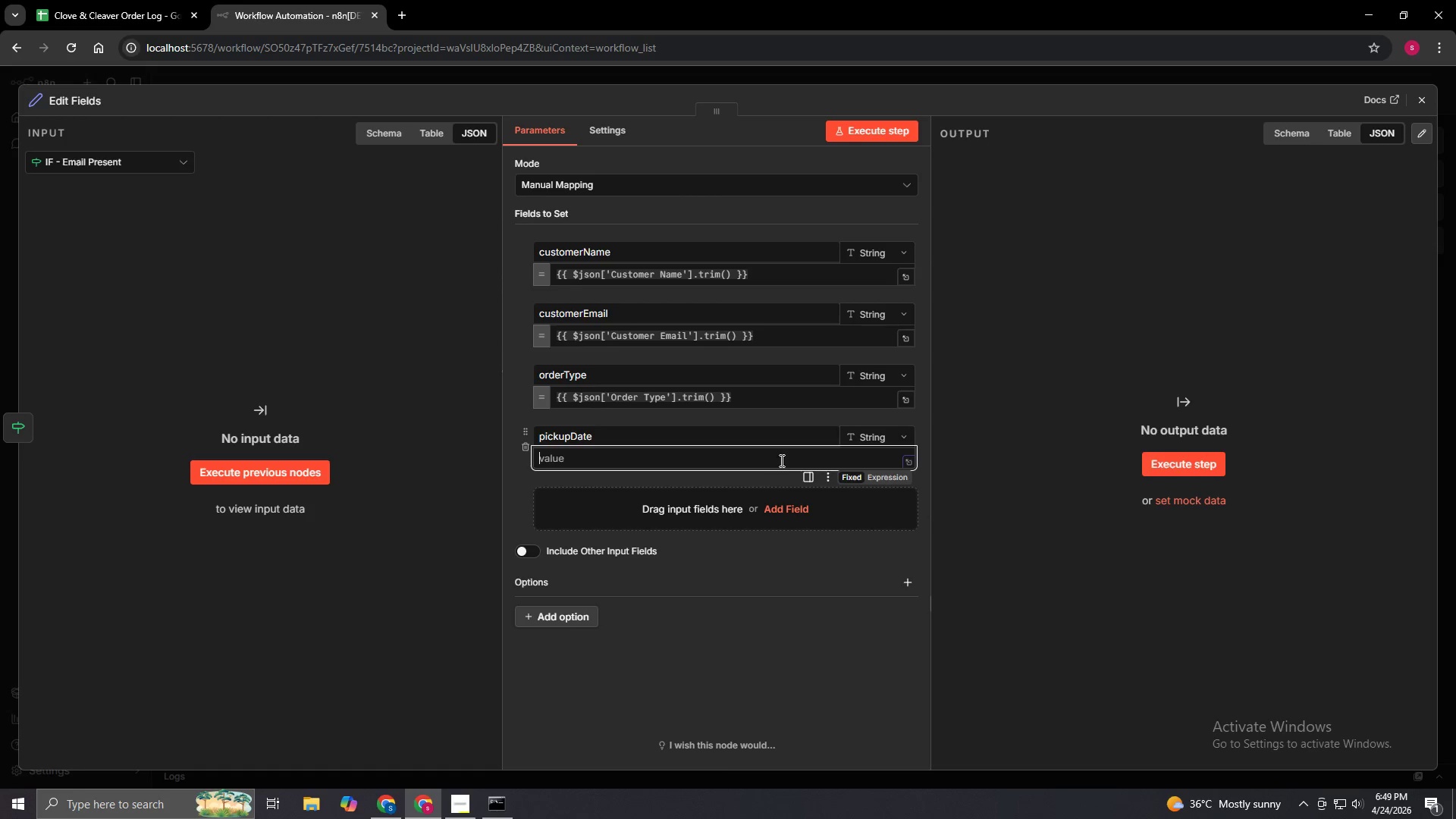 
wait(5.98)
 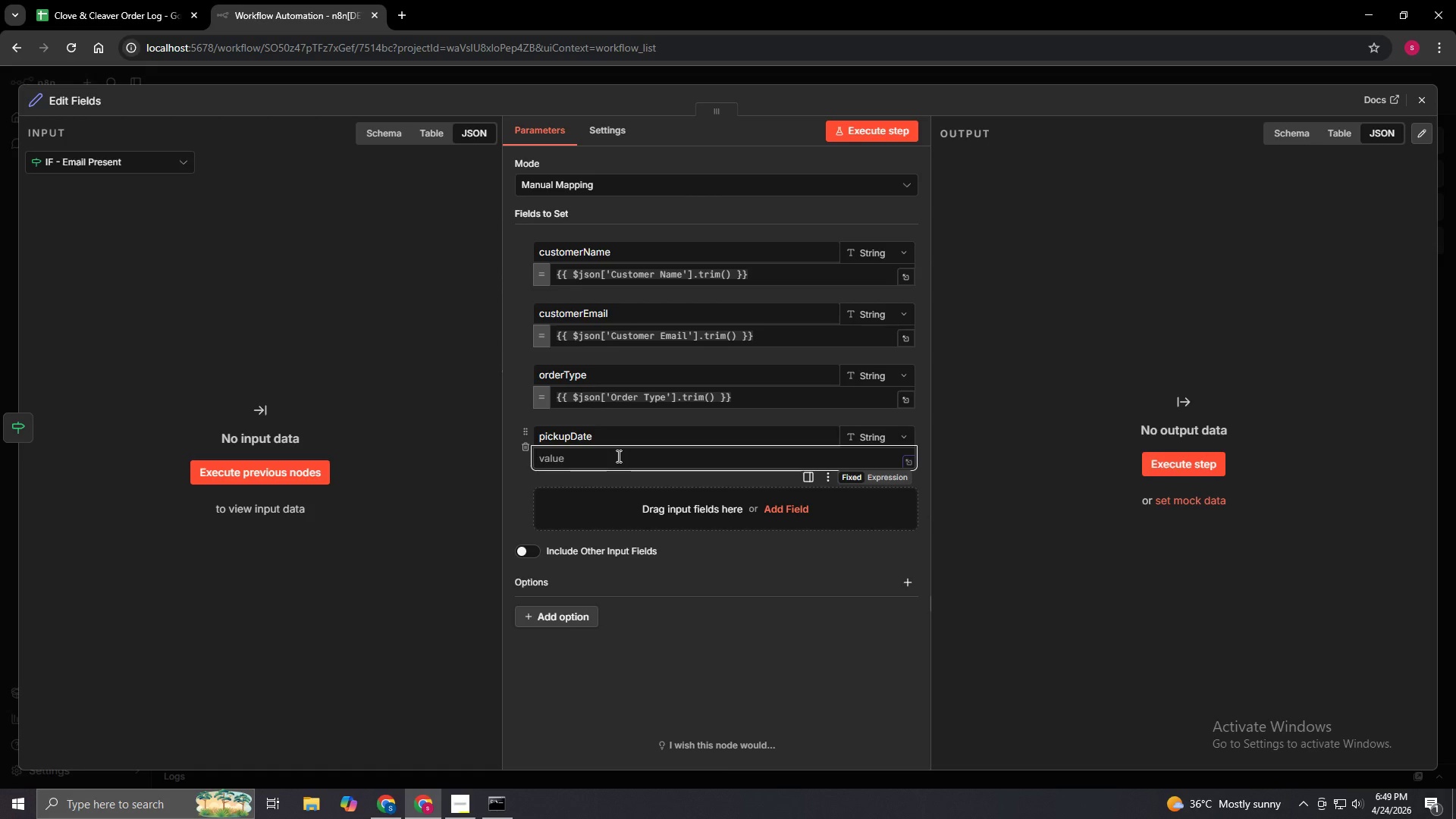 
left_click([905, 465])
 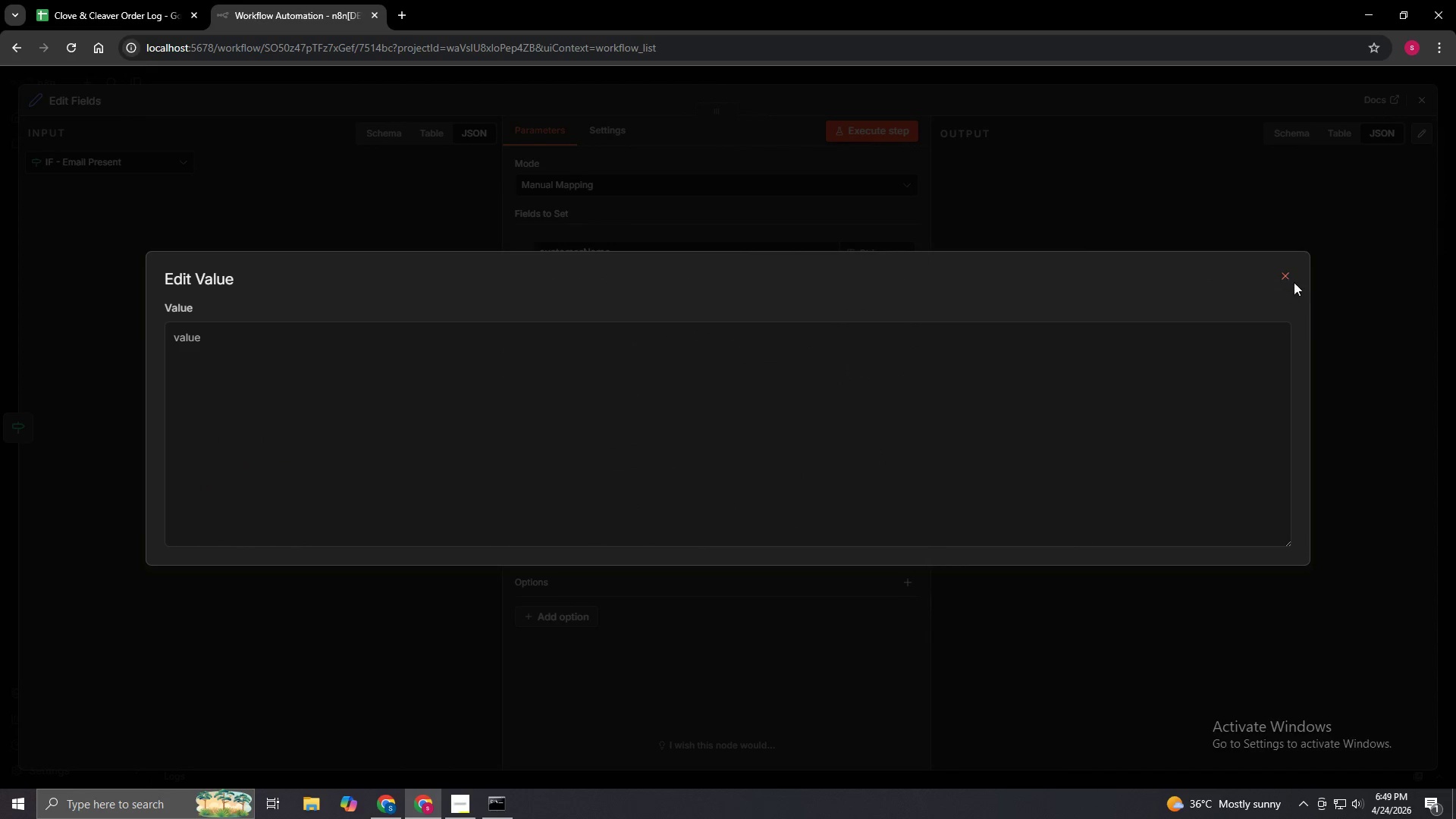 
wait(5.61)
 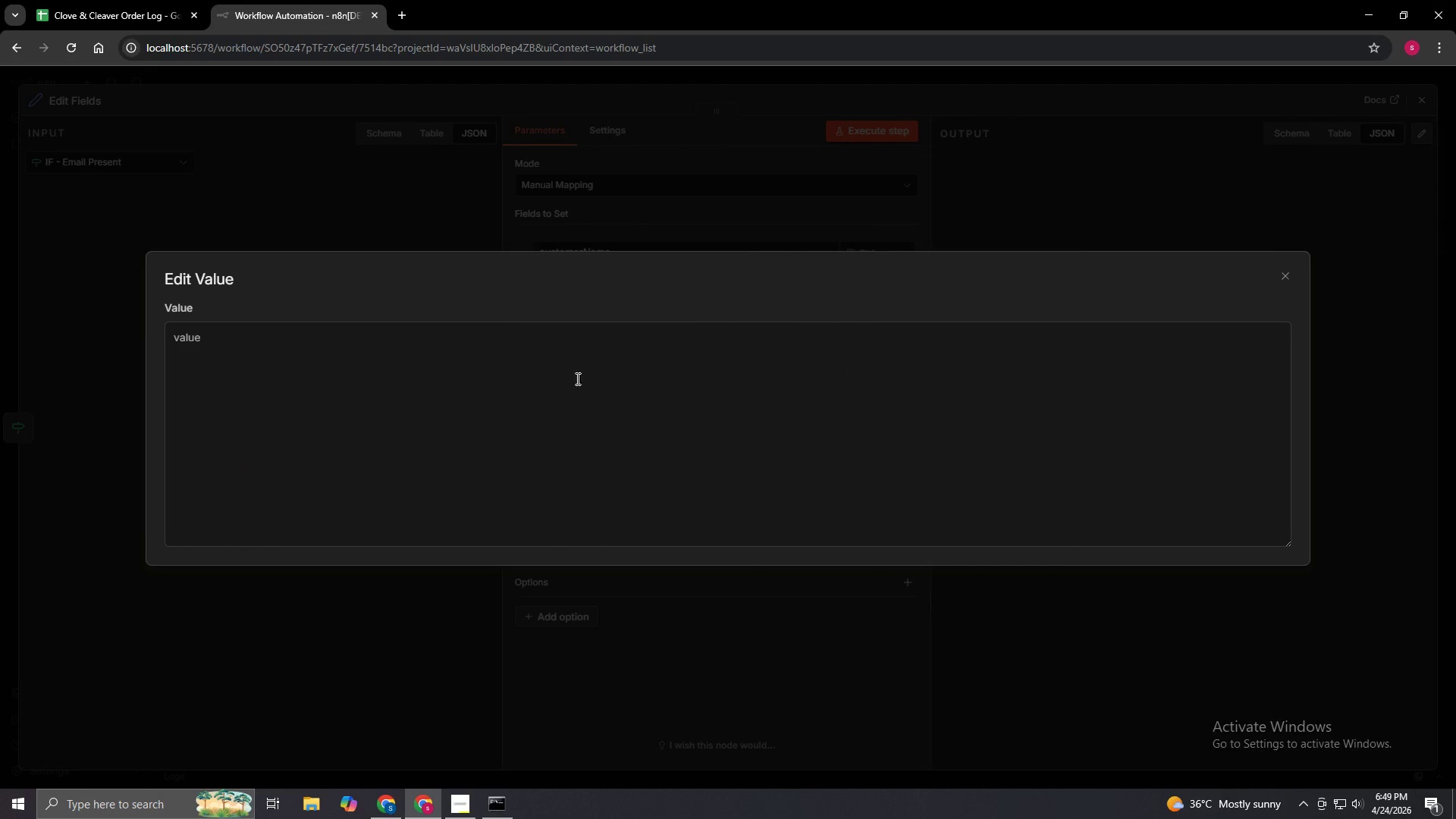 
left_click([1288, 278])
 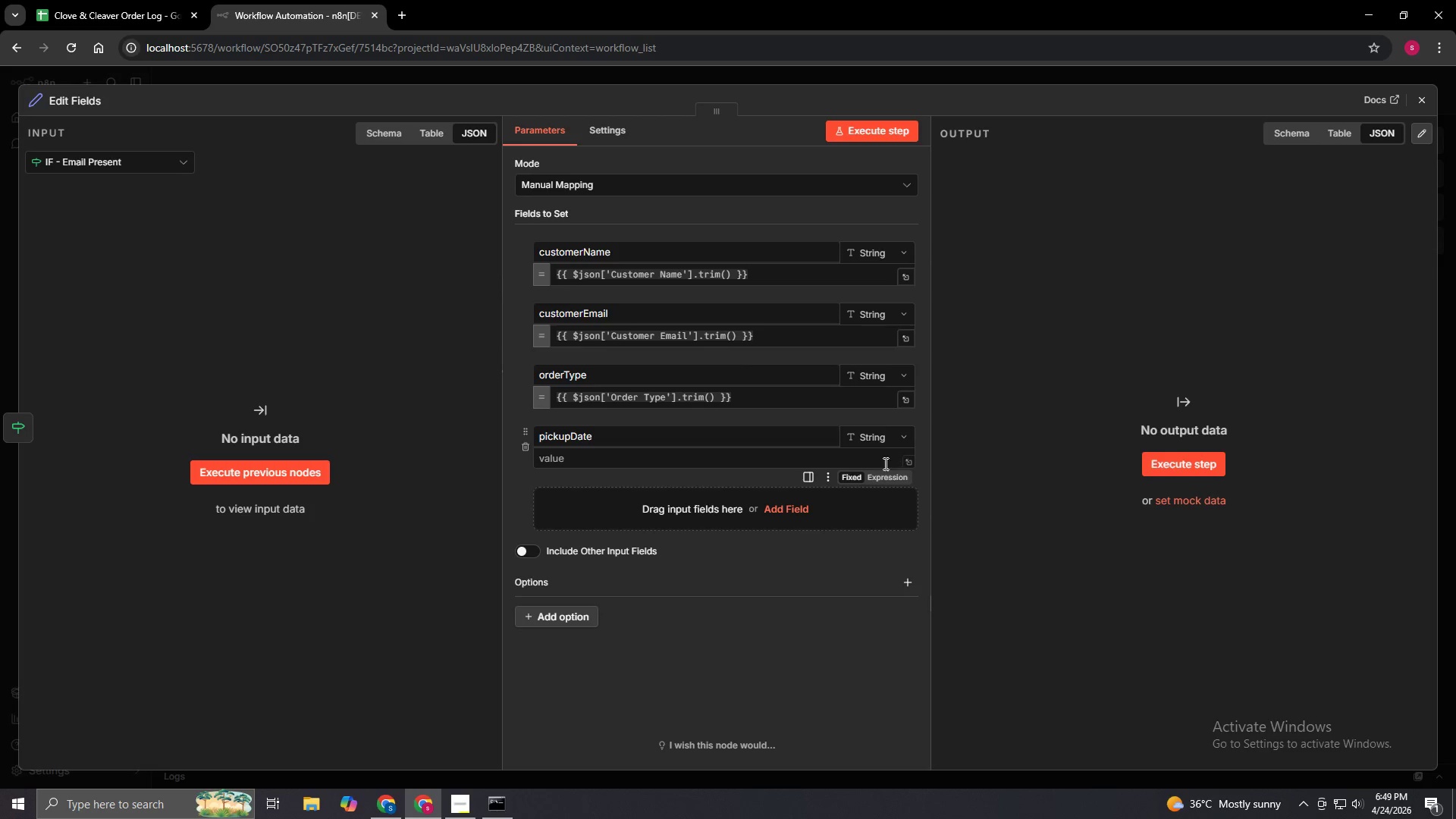 
left_click([897, 472])
 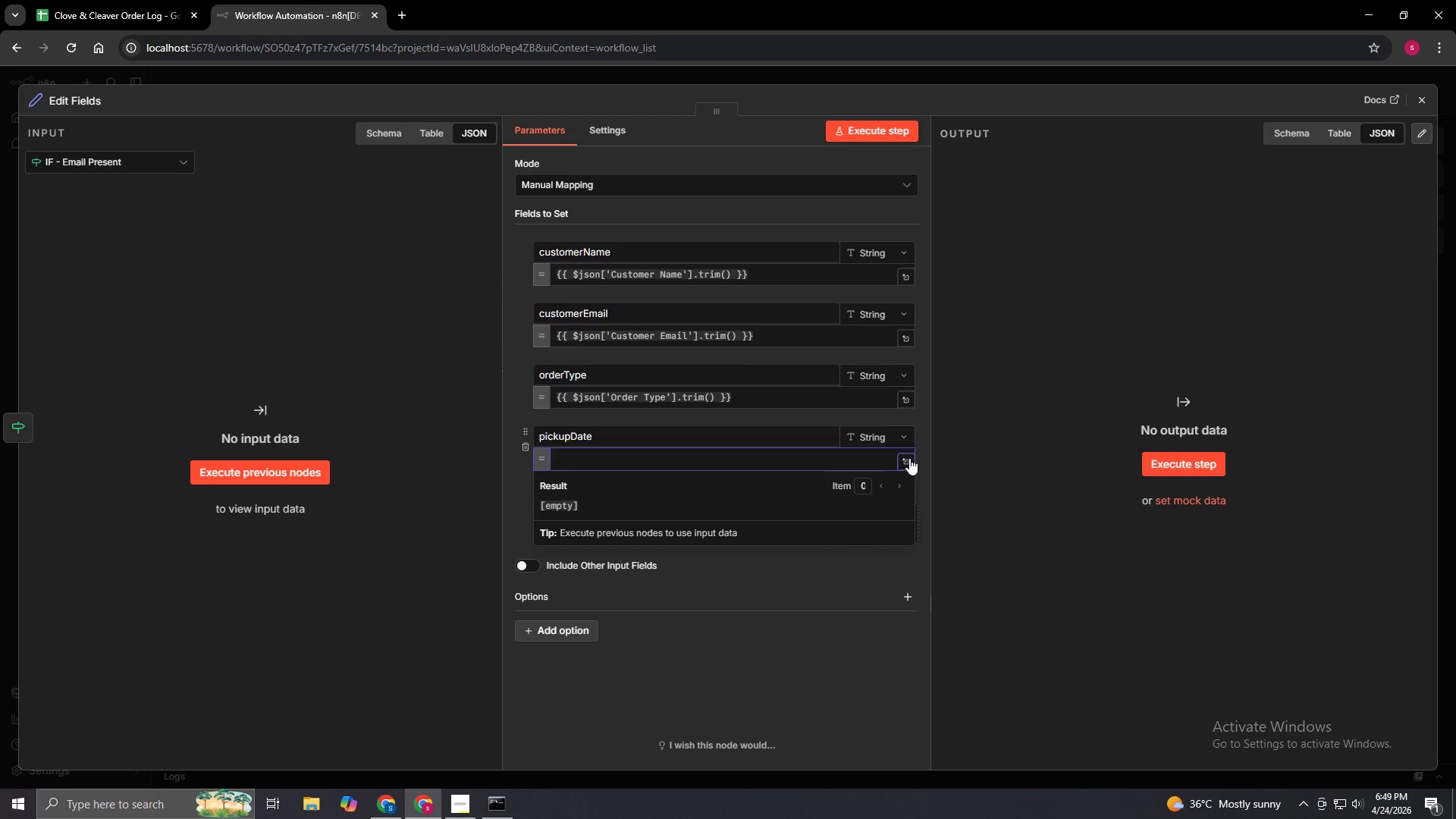 
left_click([909, 458])
 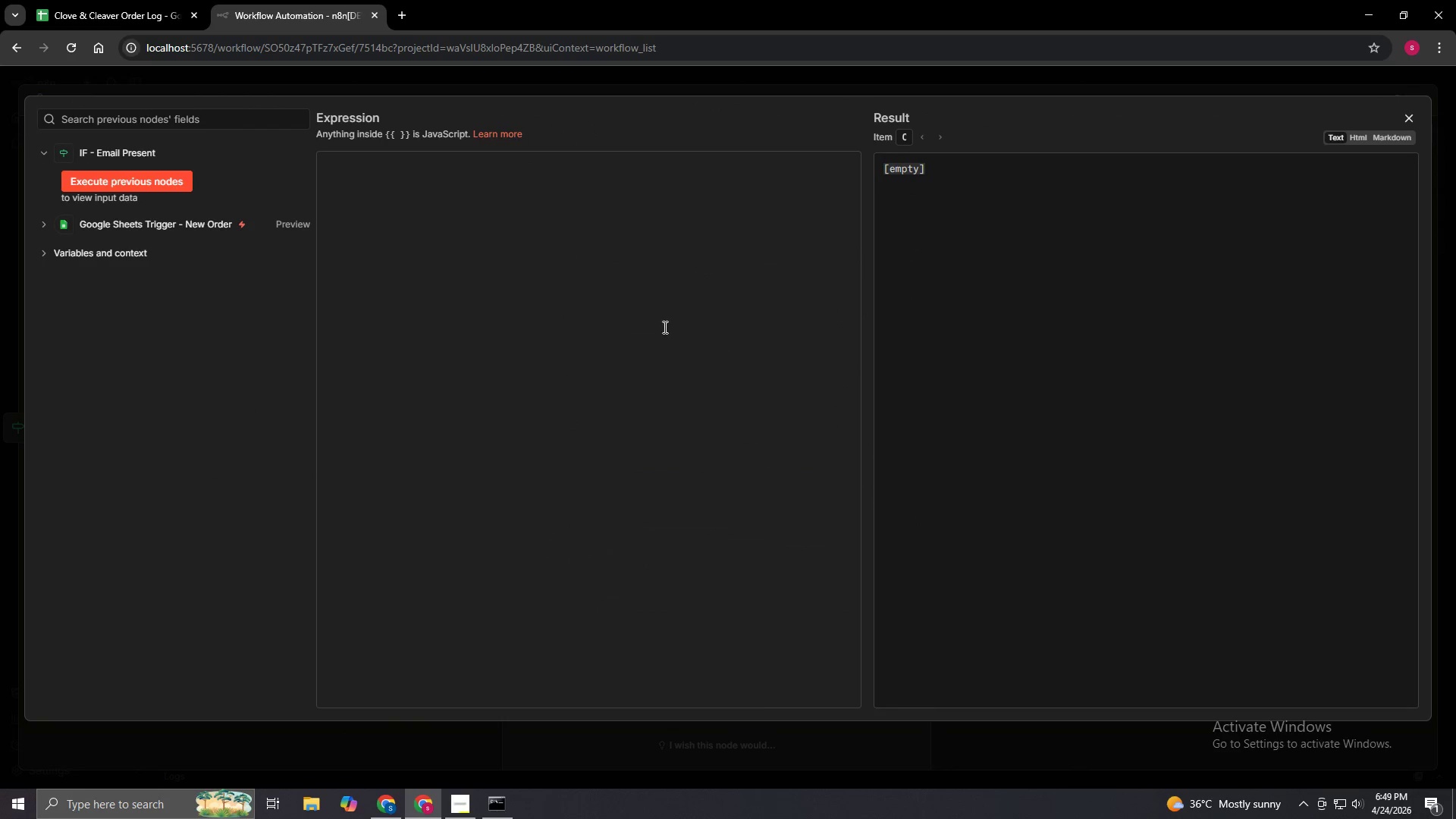 
left_click([607, 297])
 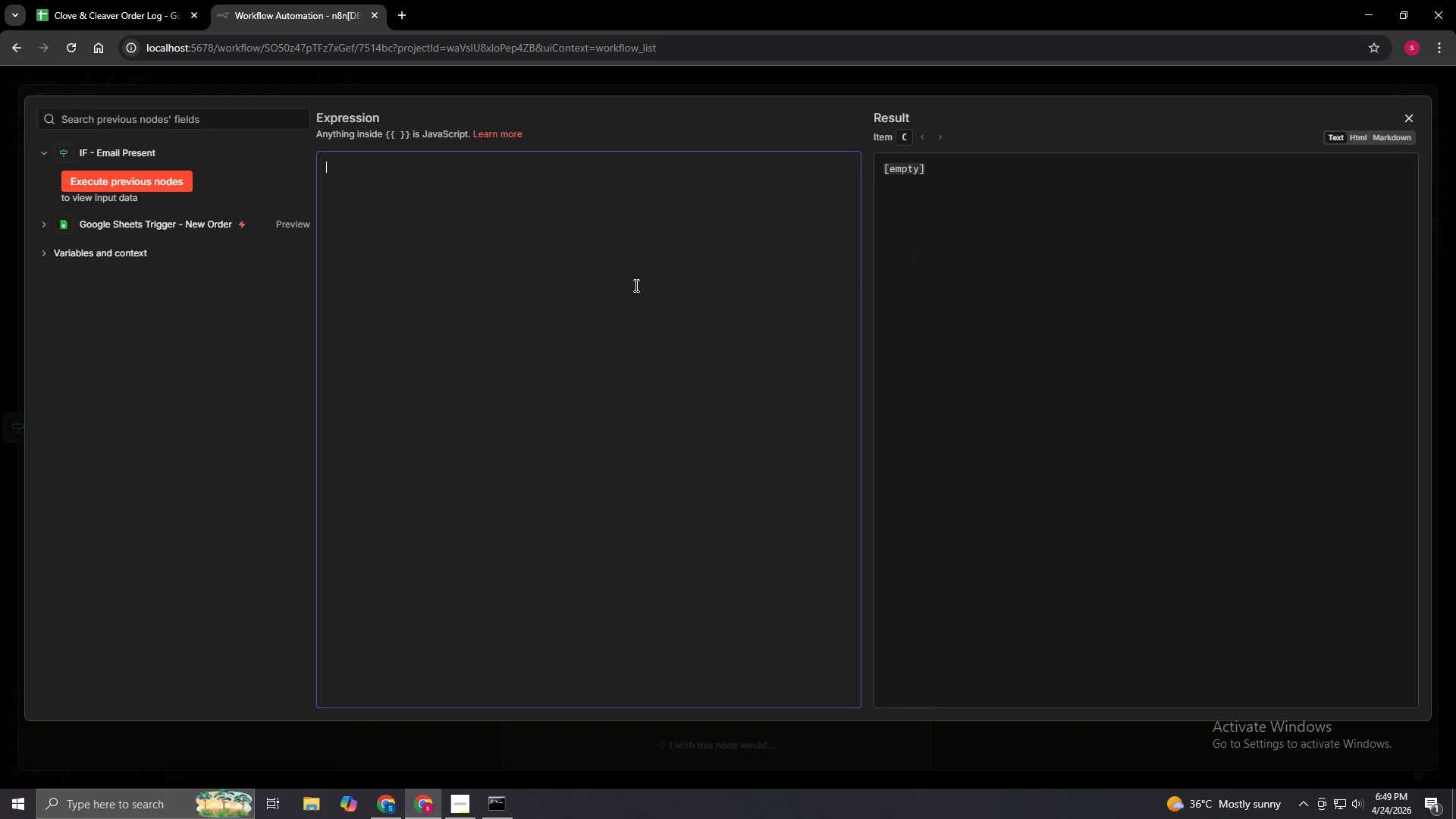 
type({$n)
key(Backspace)
key(Backspace)
type(new d)
key(Backspace)
type(Date($json)
 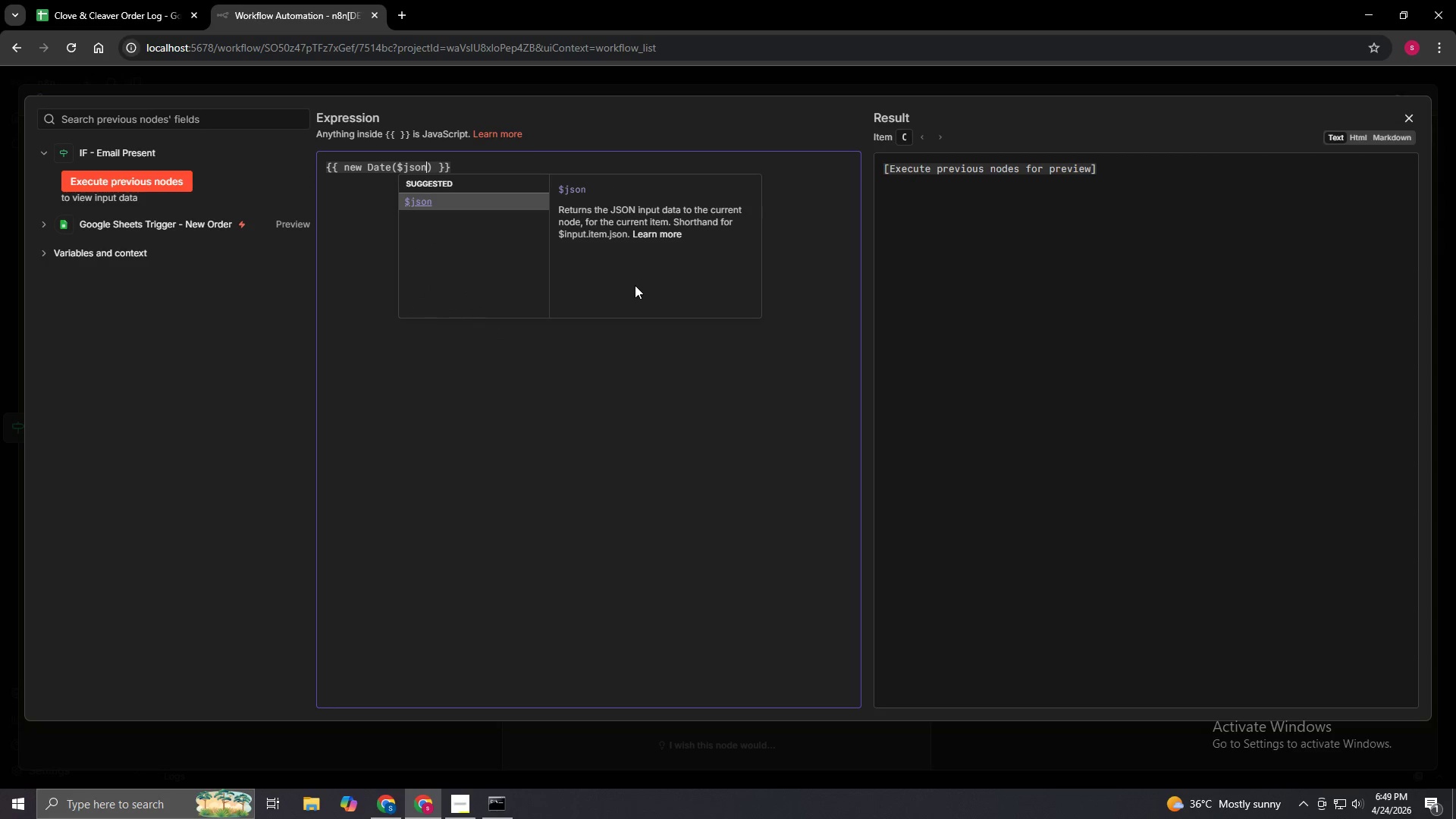 
type(['Pickup d)
key(Backspace)
type(Date)
 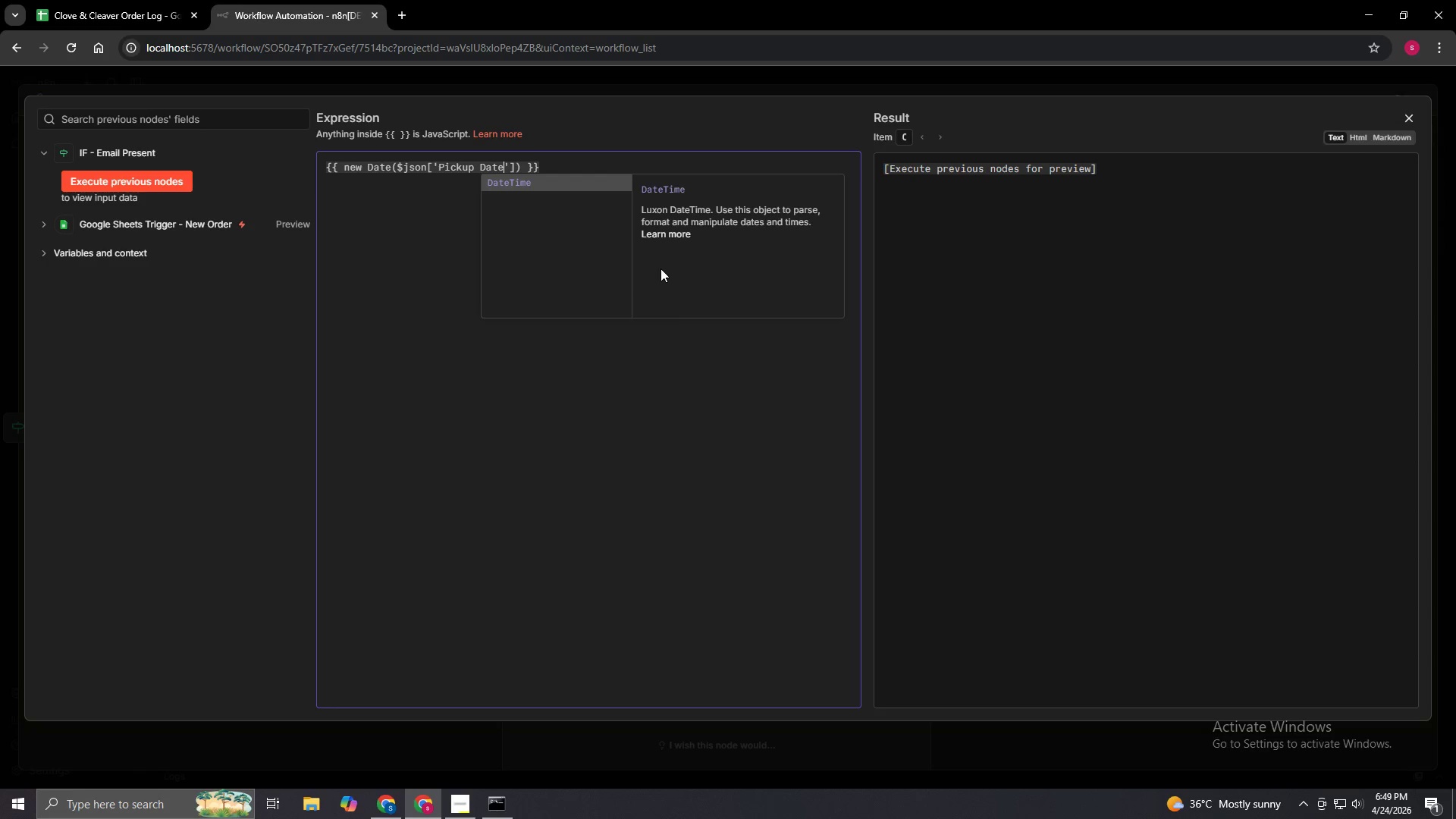 
left_click([357, 244])
 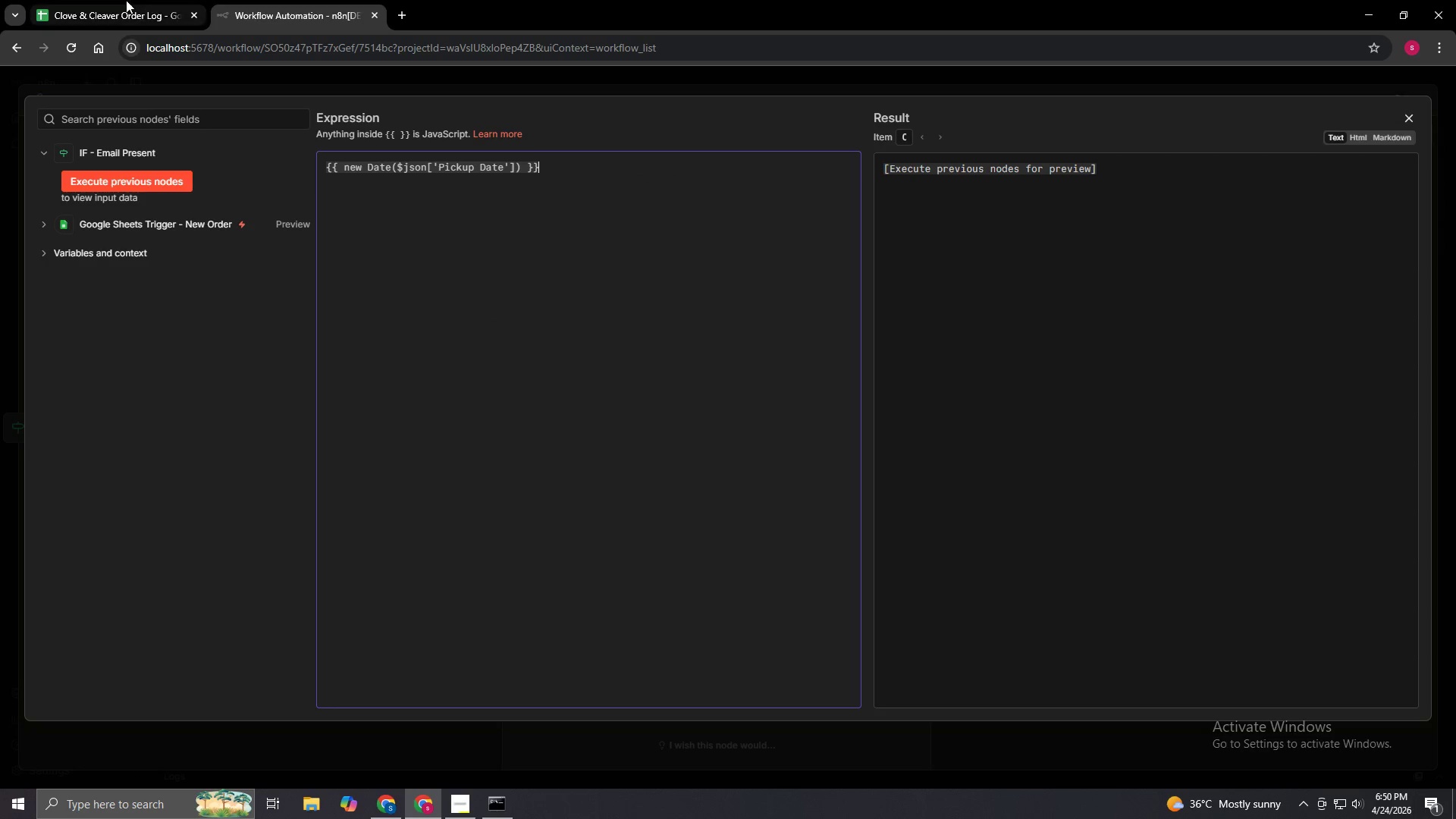 
left_click([126, 0])
 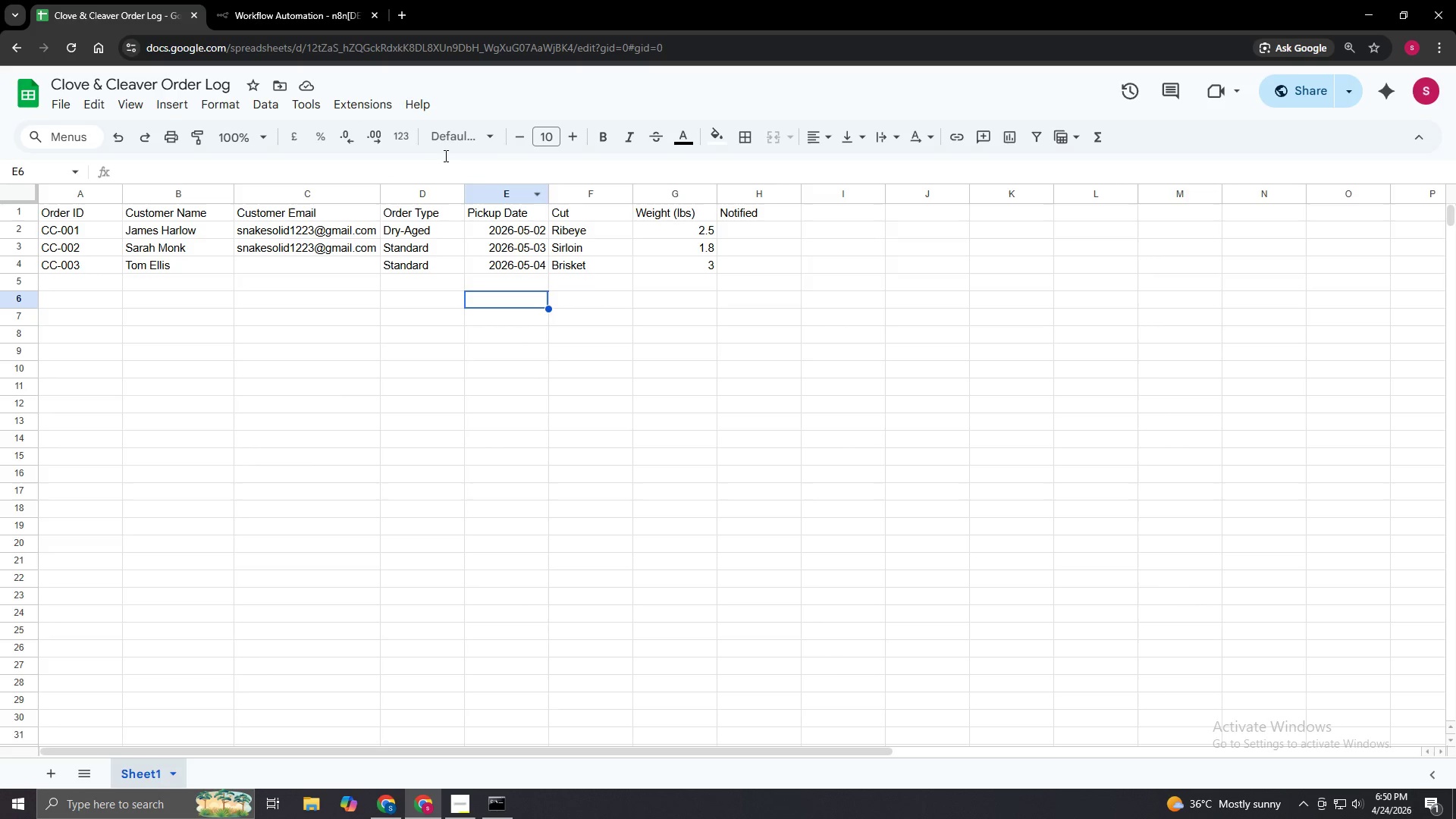 
left_click([326, 17])
 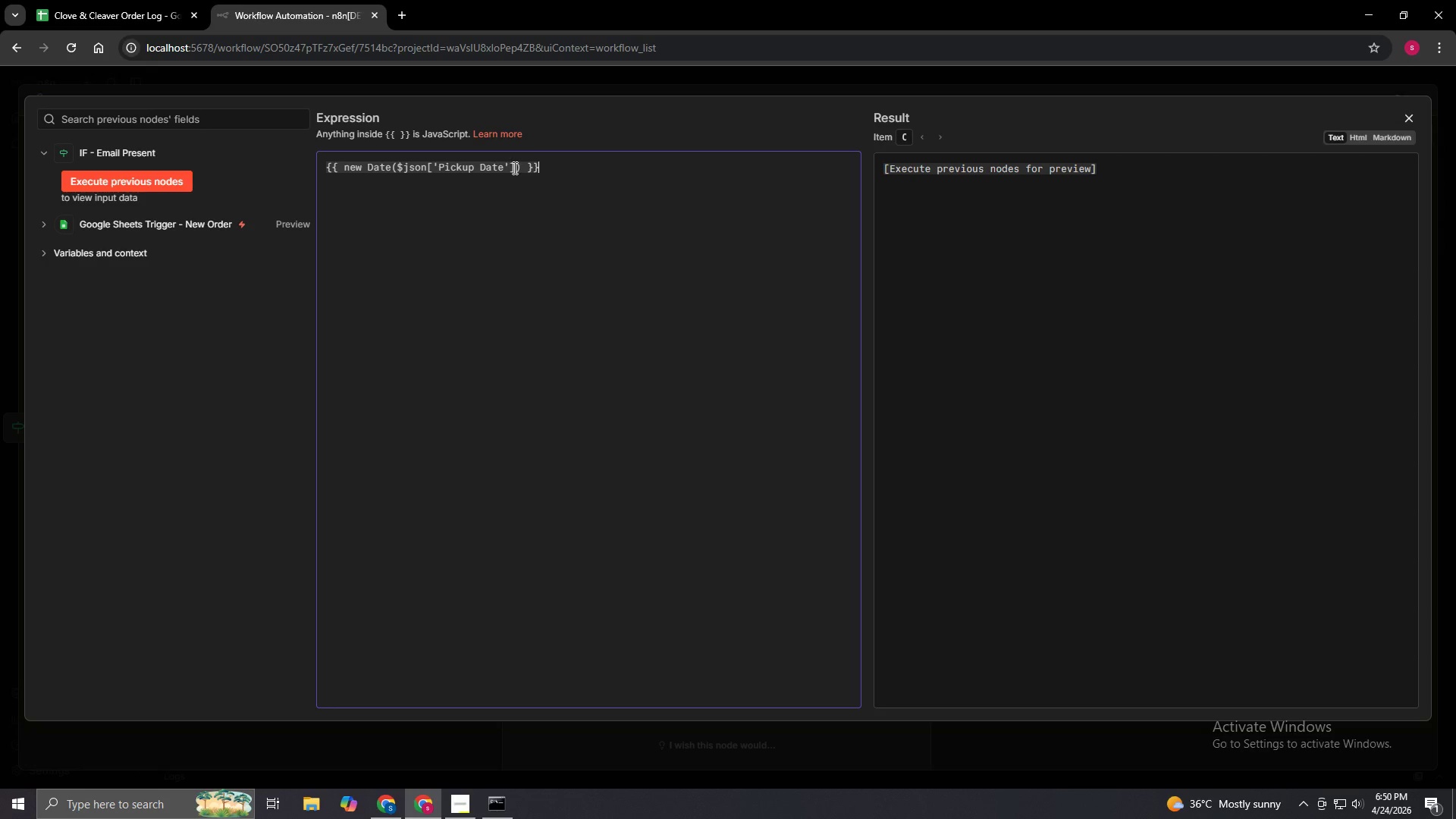 
left_click([513, 168])
 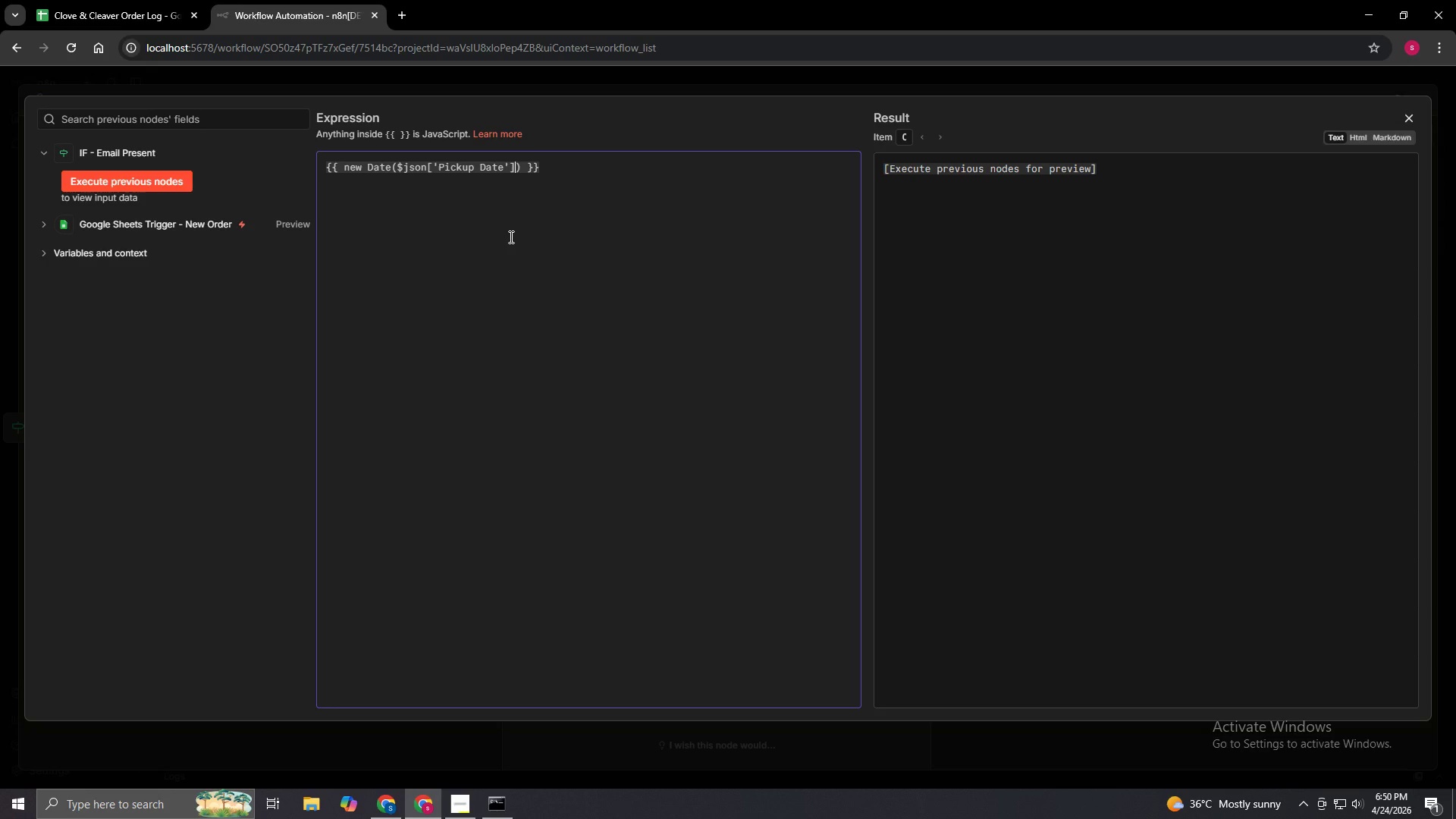 
key(ArrowRight)
 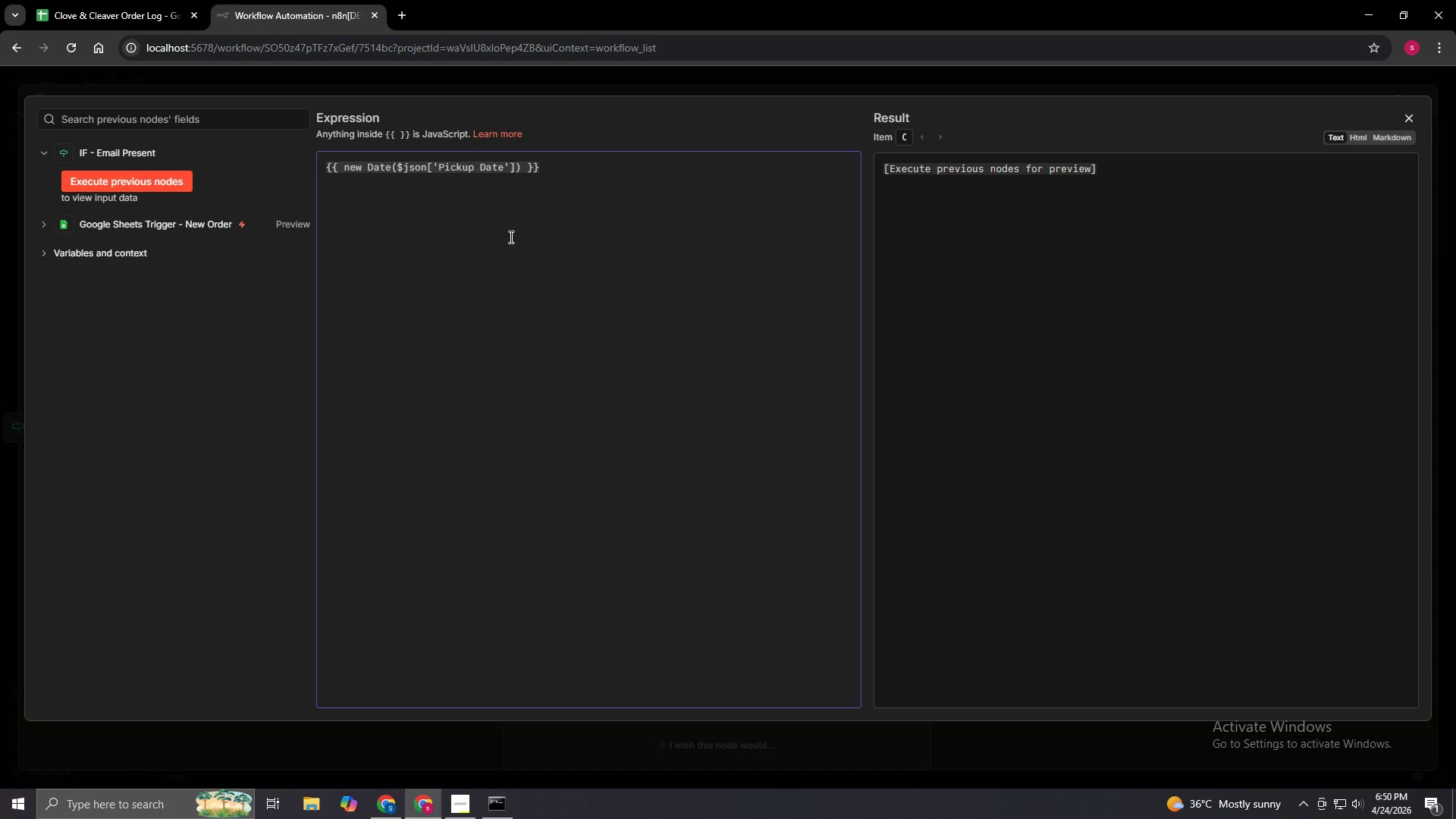 
type(.toLocaleDateString)
 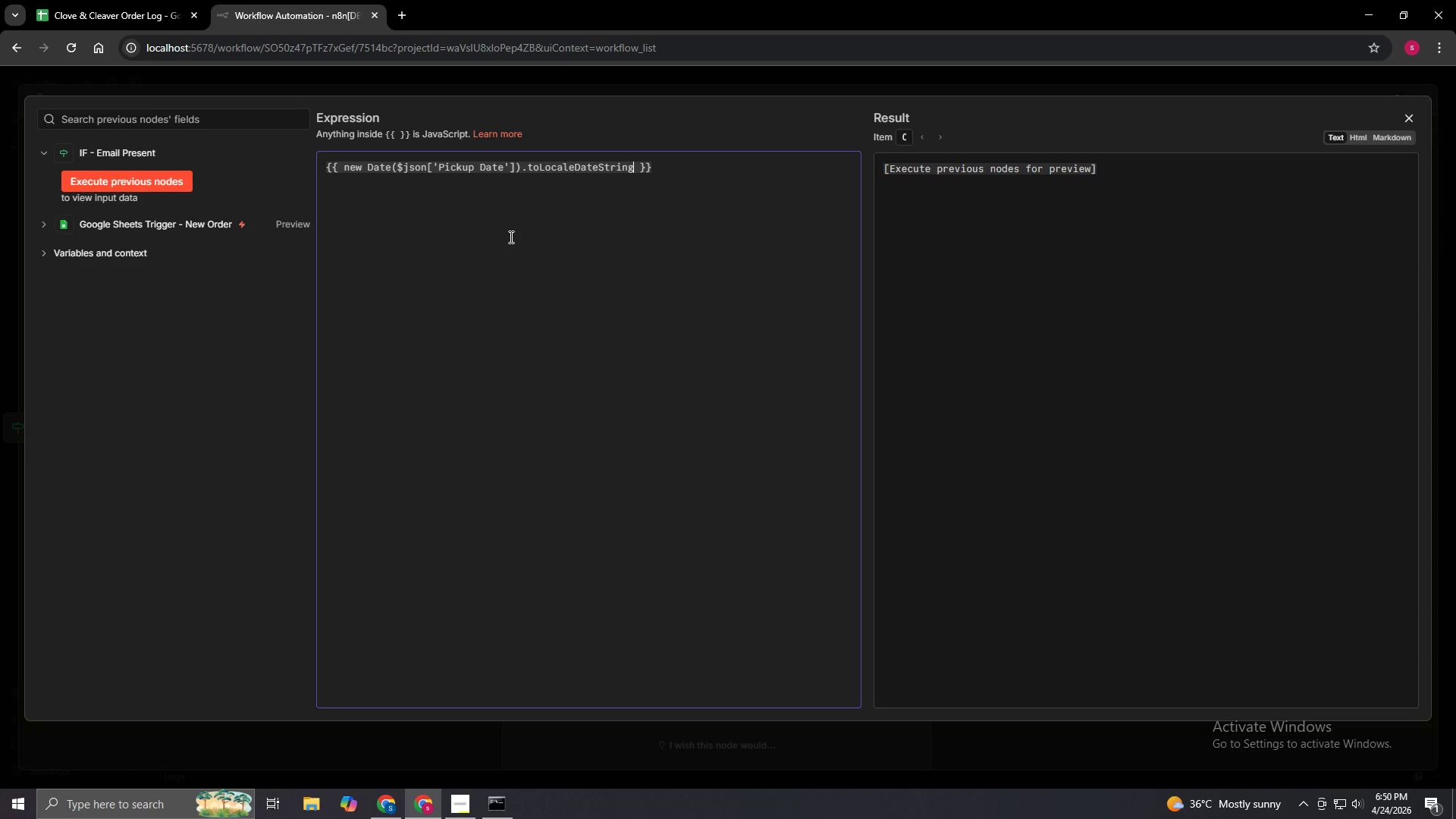 
type(('en-U)
 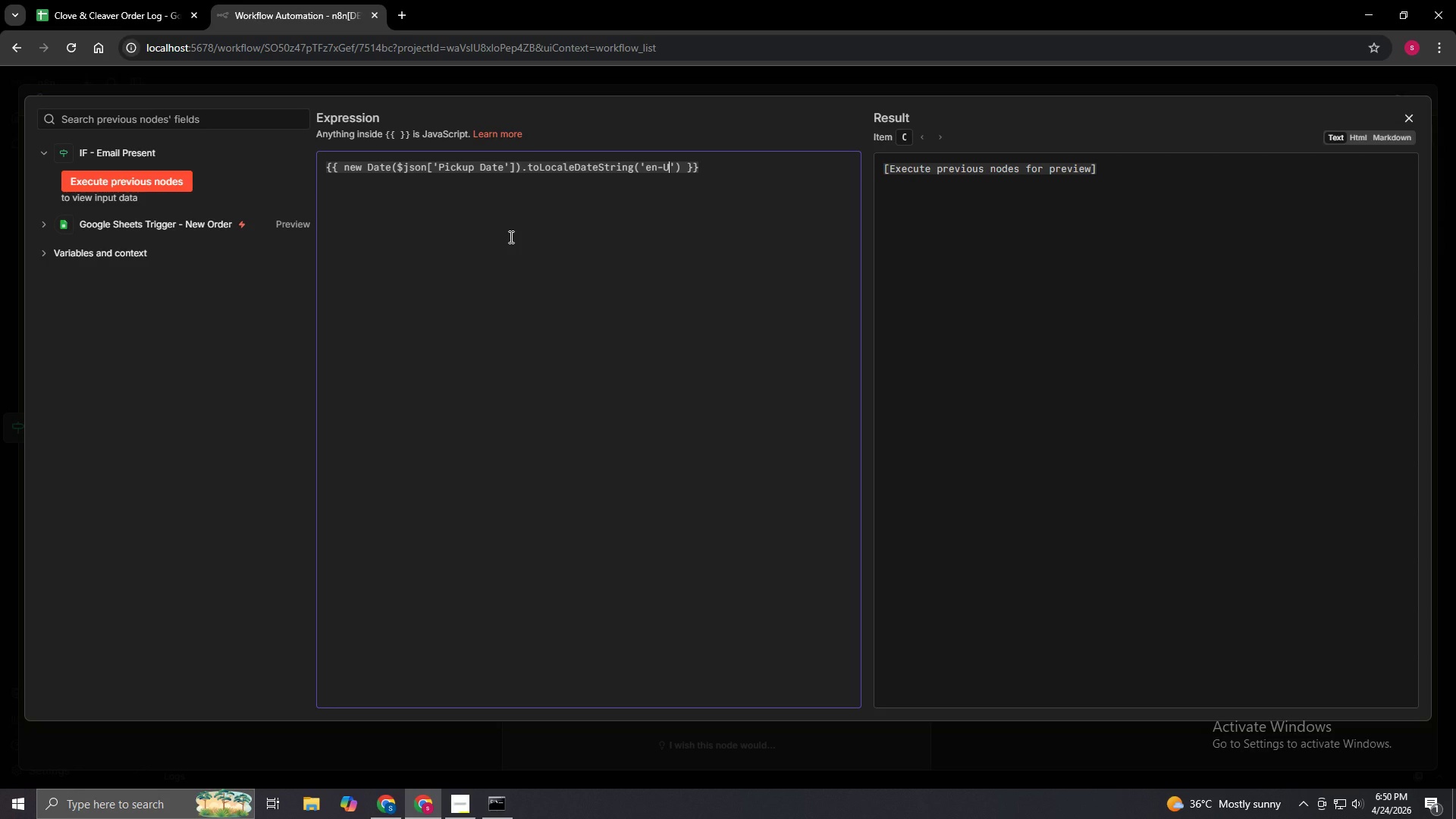 
key(Shift+S)
 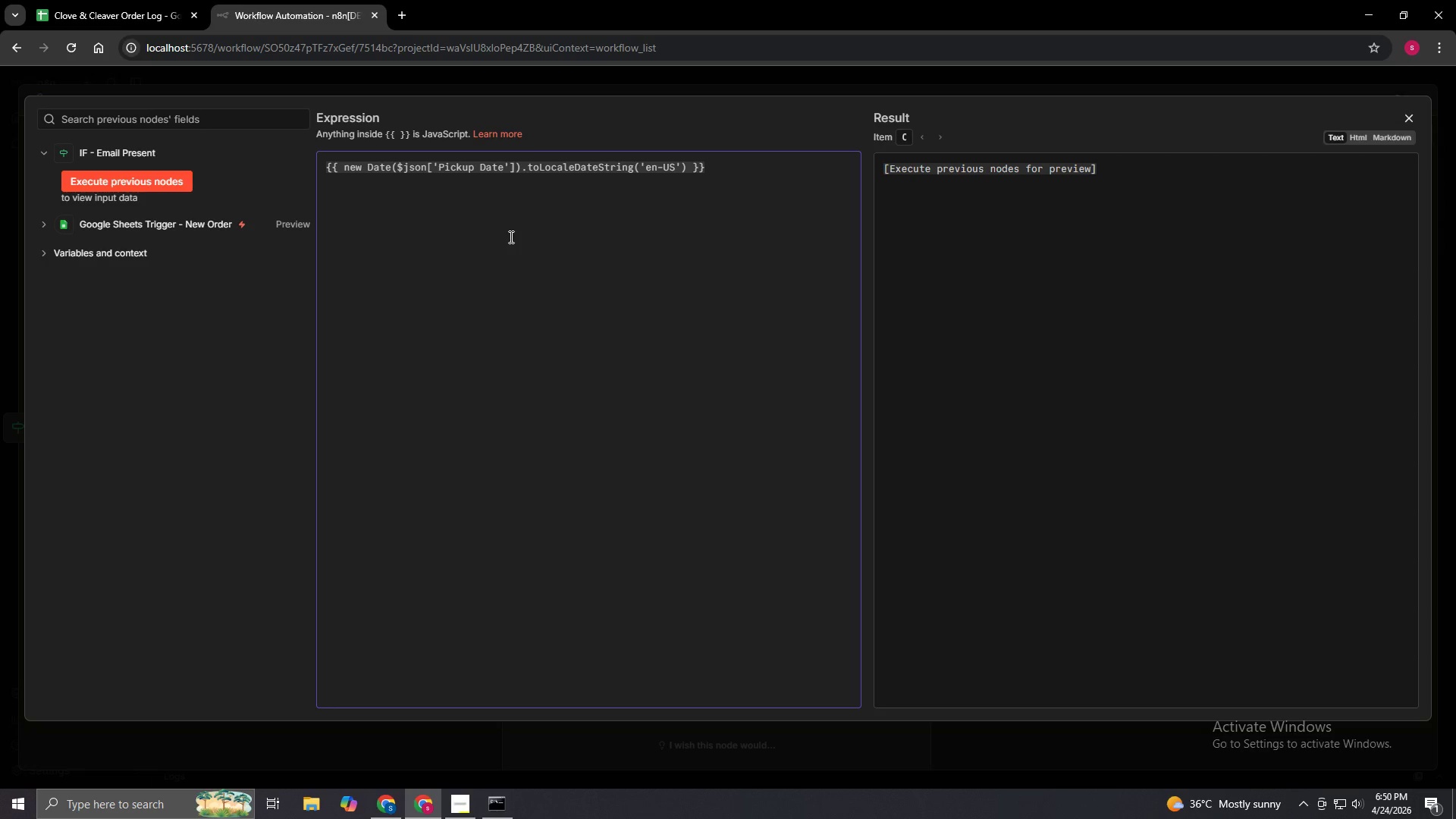 
key(Quote)
 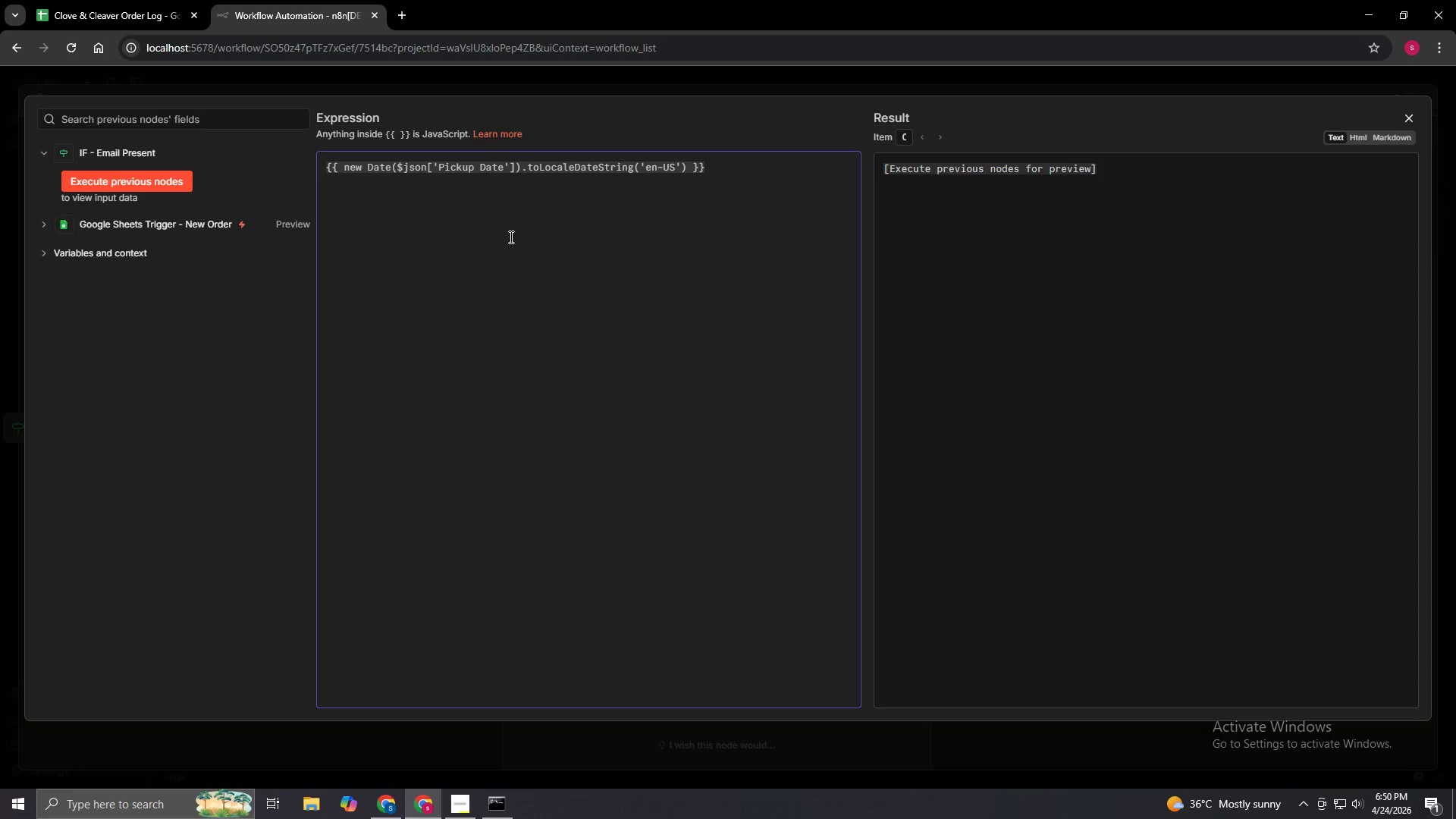 
wait(13.23)
 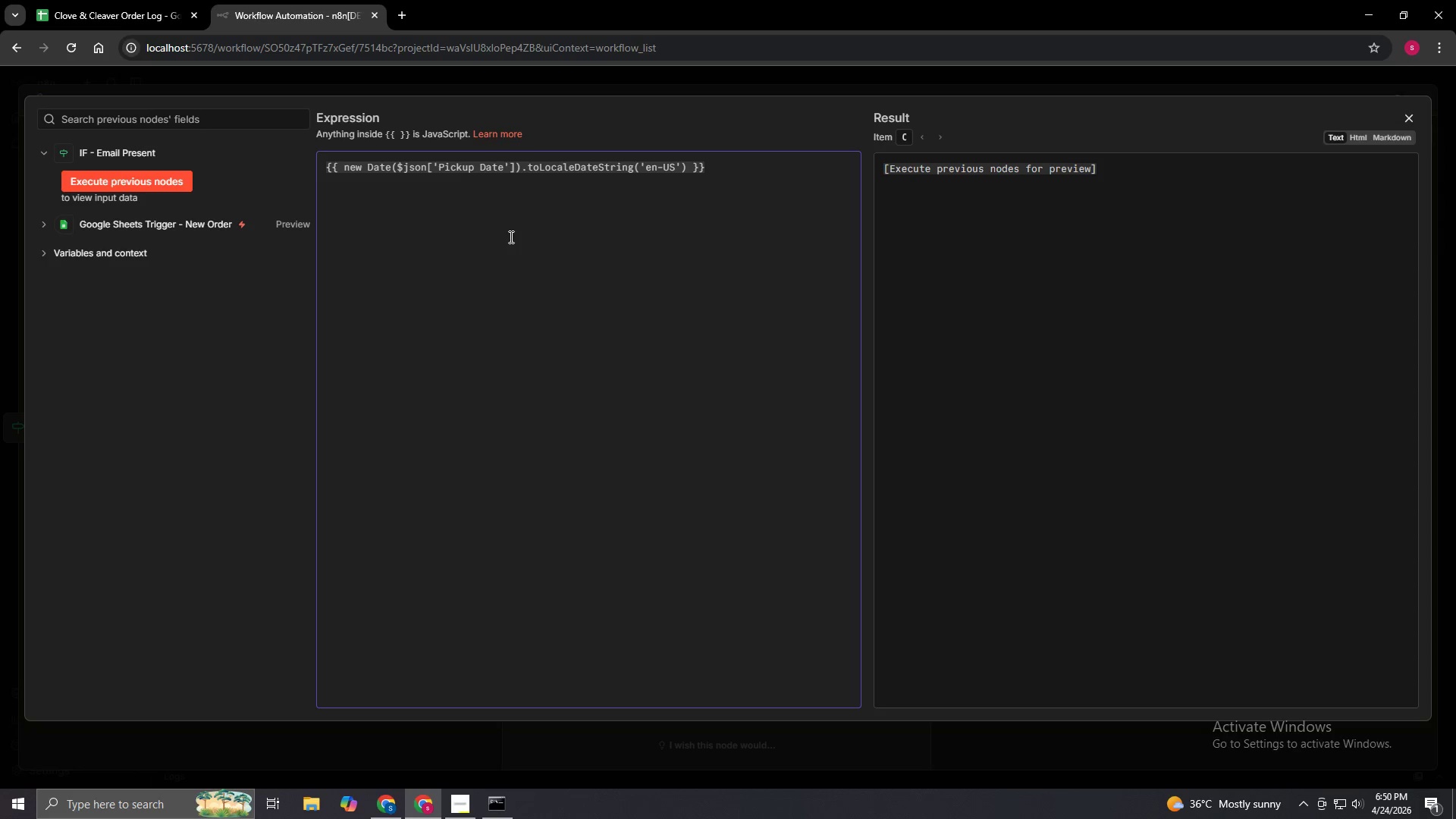 
key(Space)
 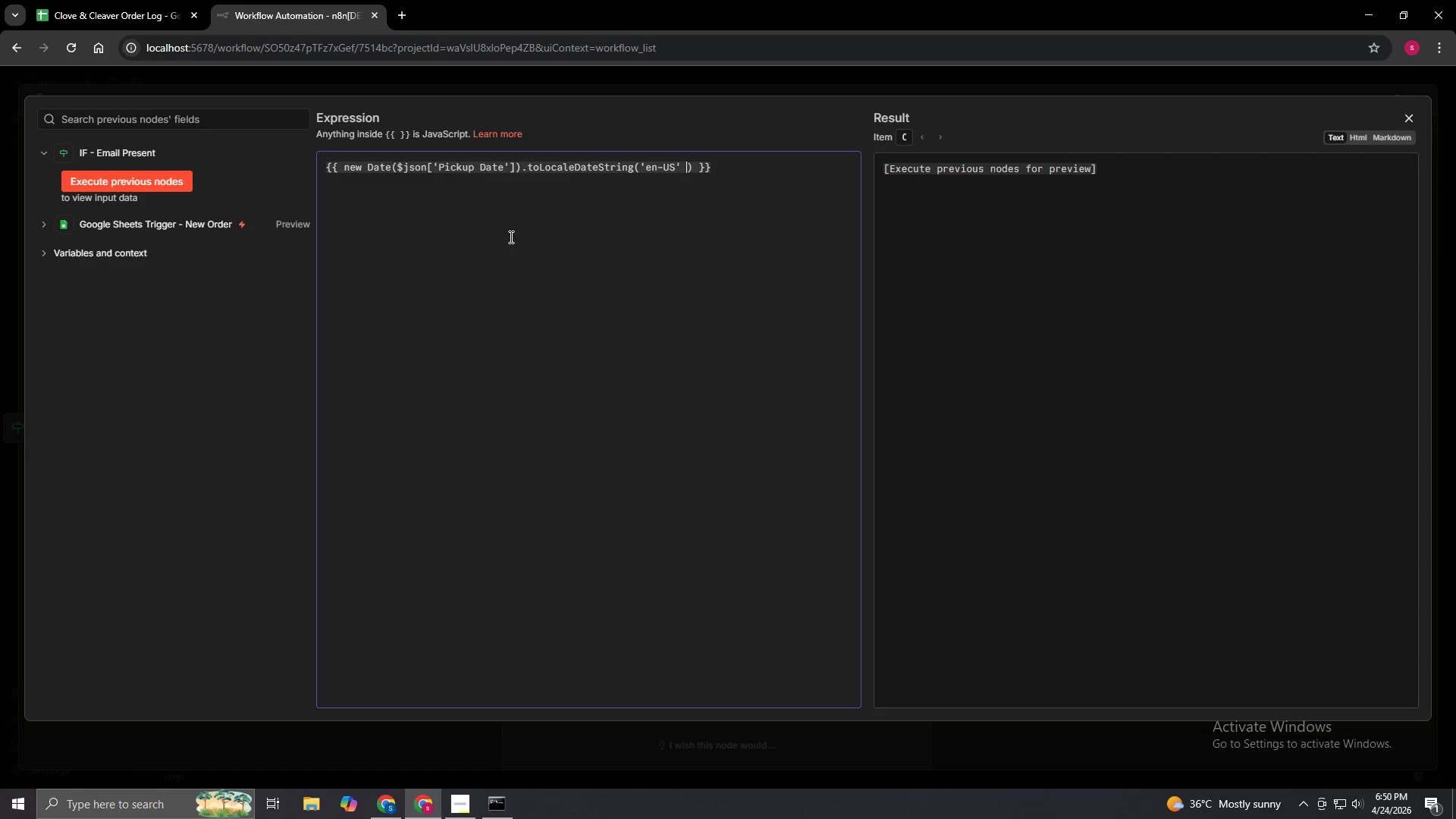 
key(Comma)
 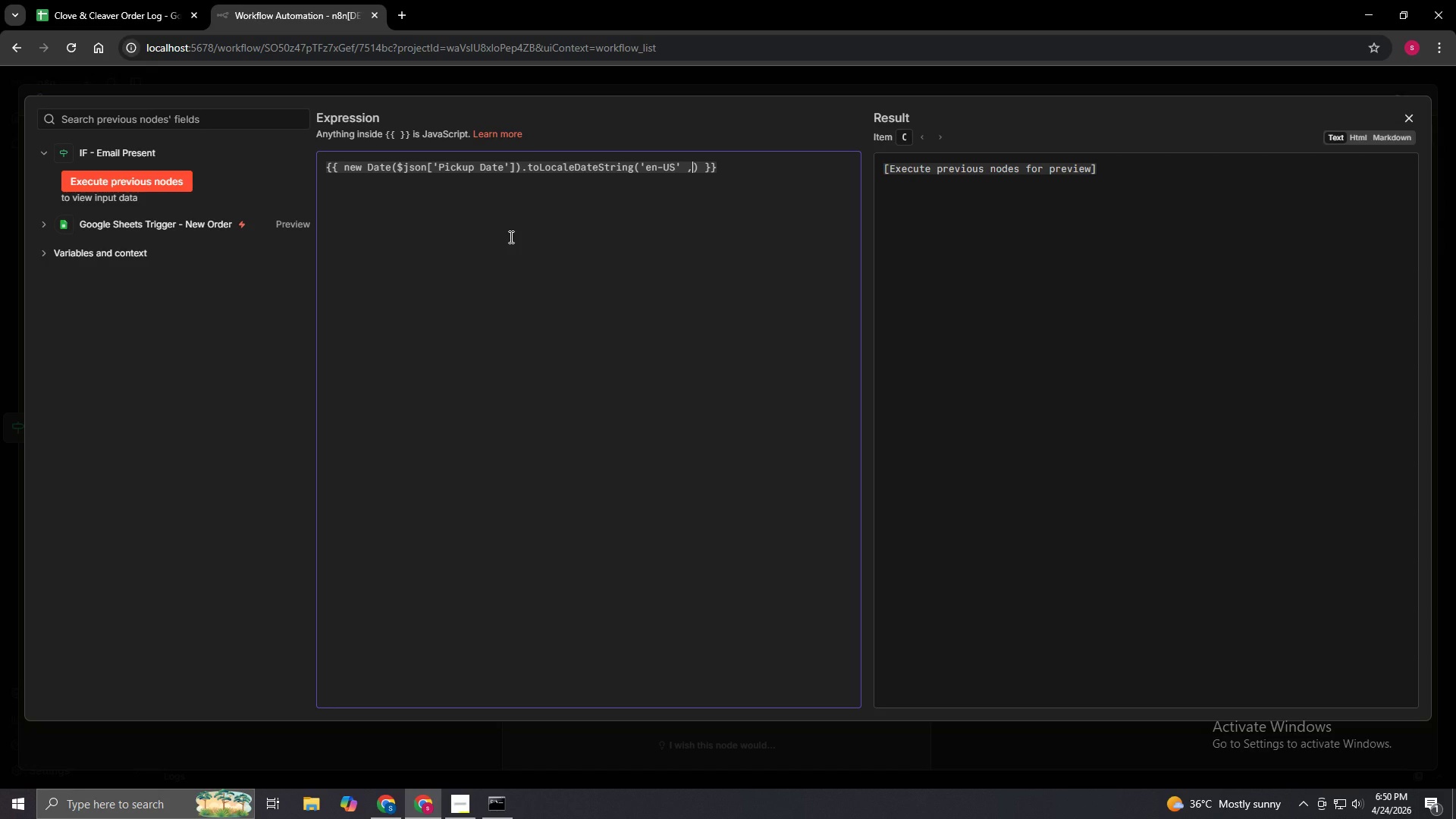 
type( {week)
 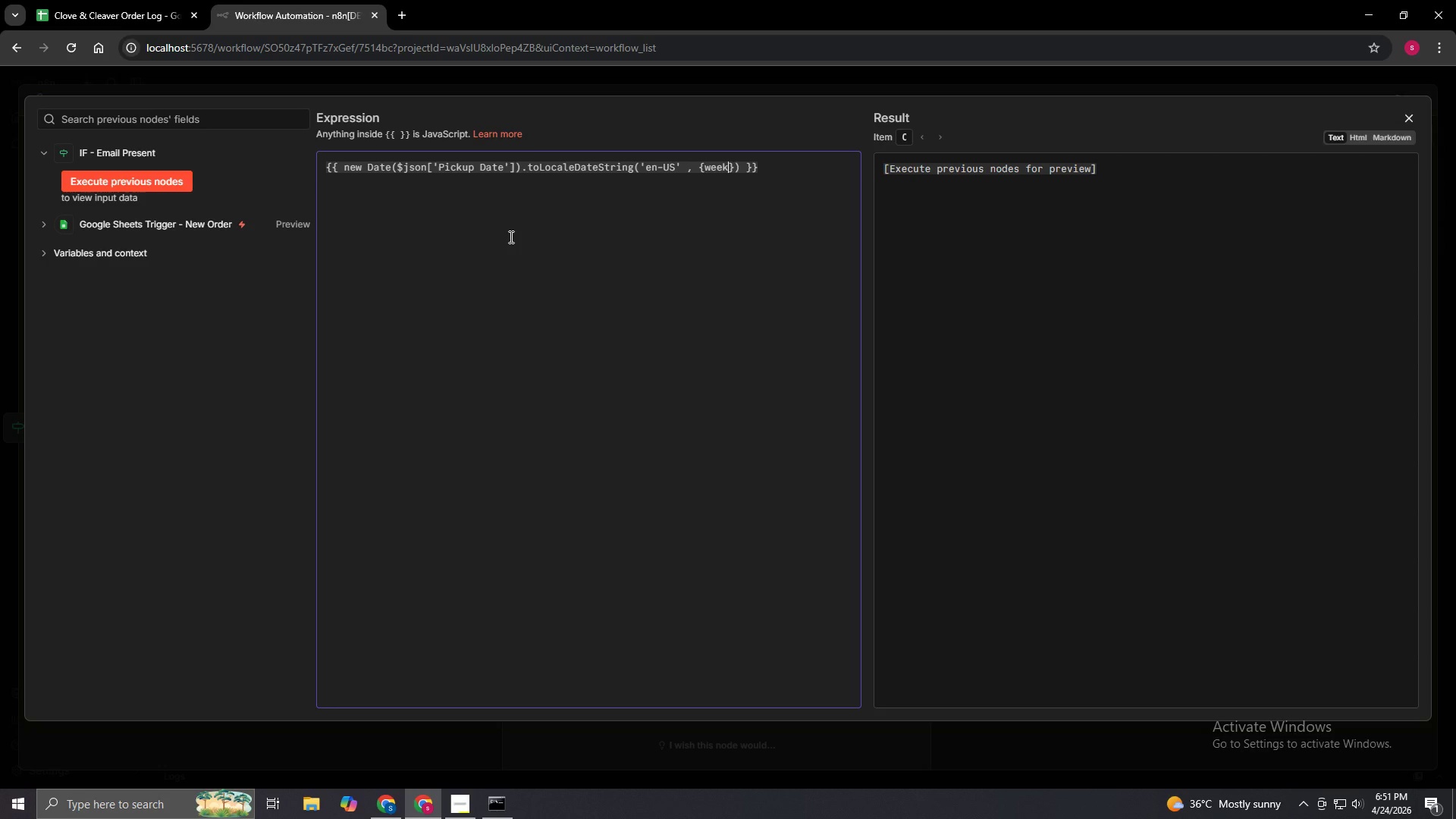 
wait(5.25)
 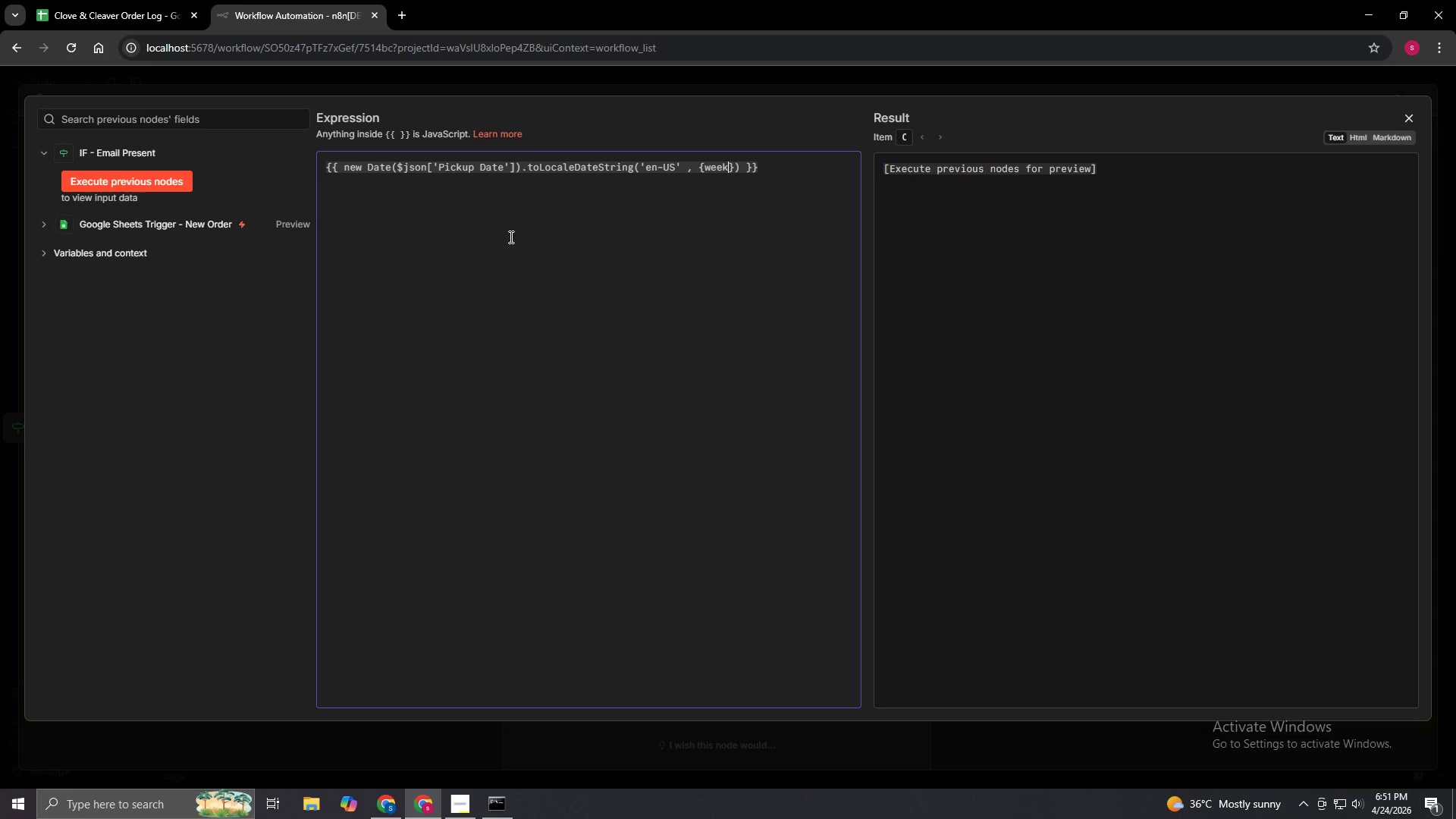 
type(day: 'long',)
 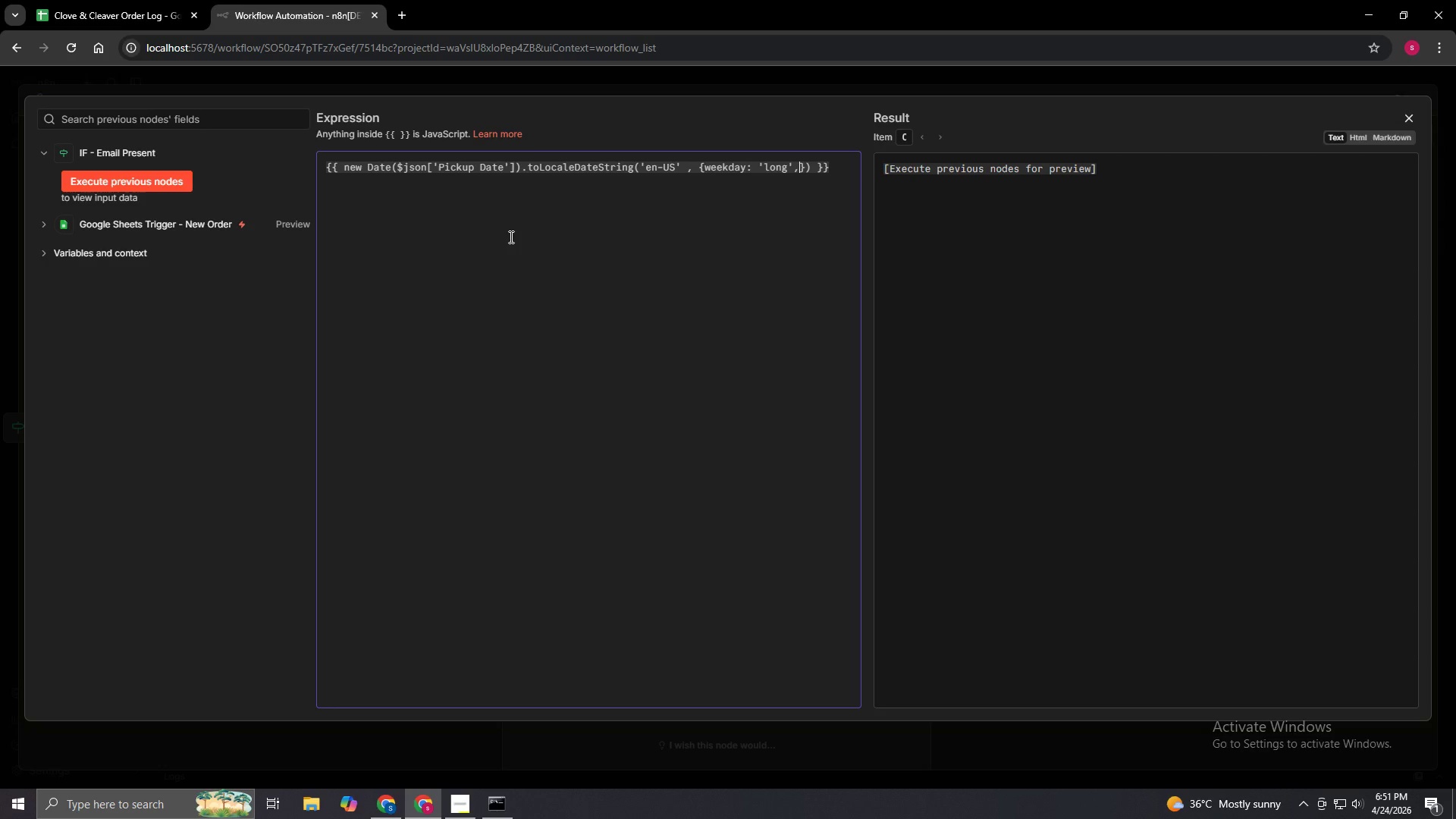 
type( year)
 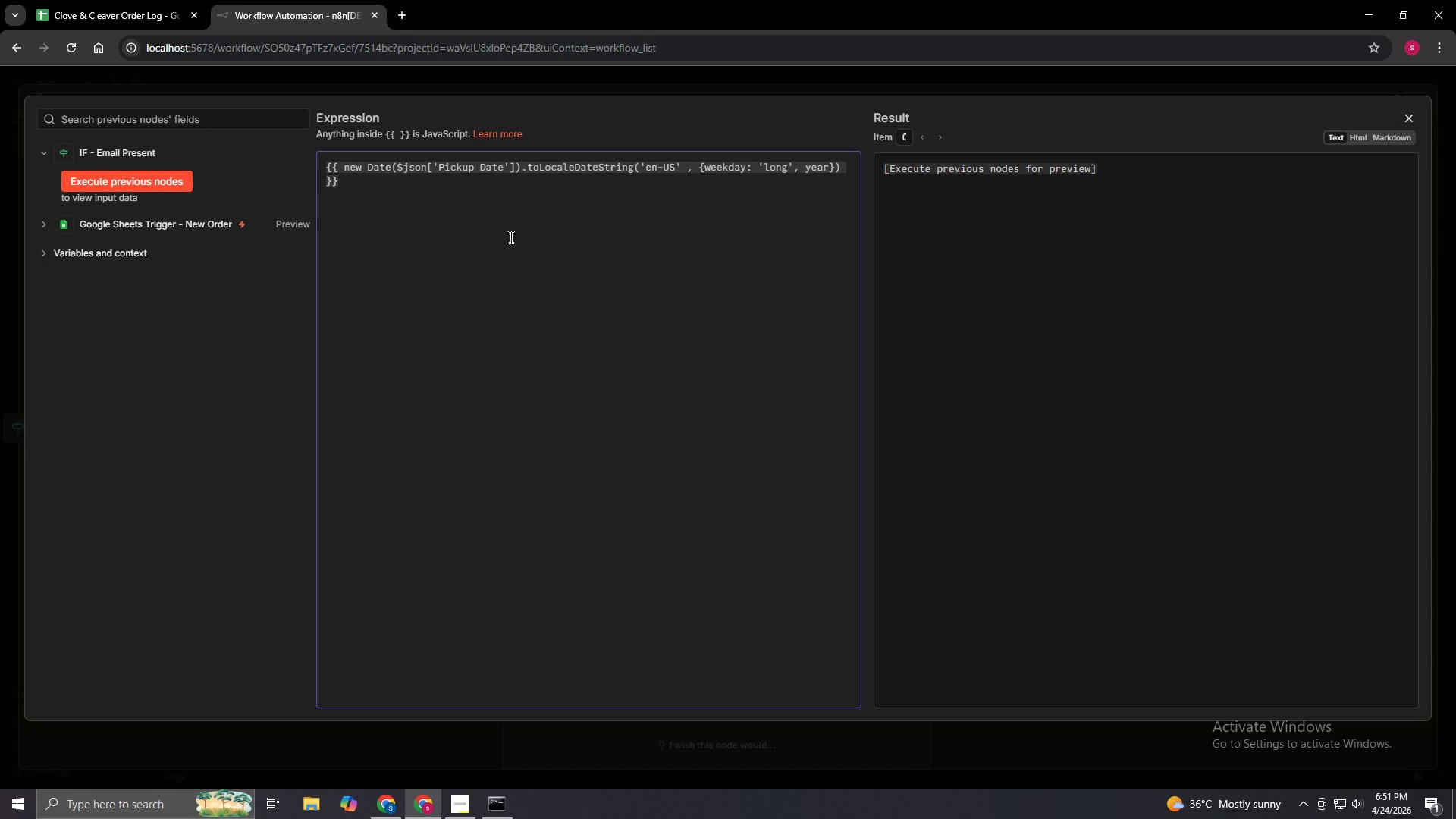 
type(: 'numeric)
 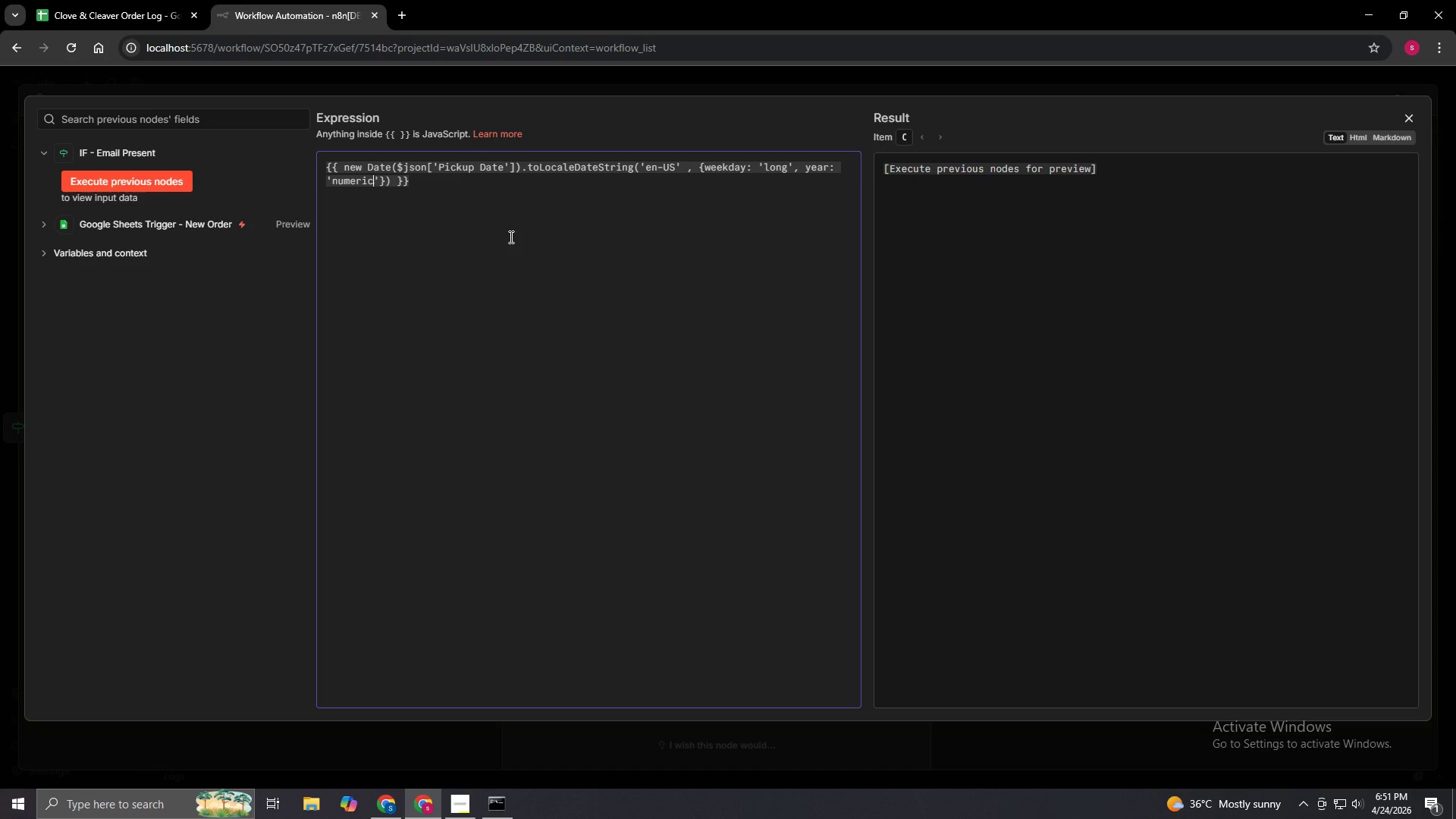 
key(Quote)
 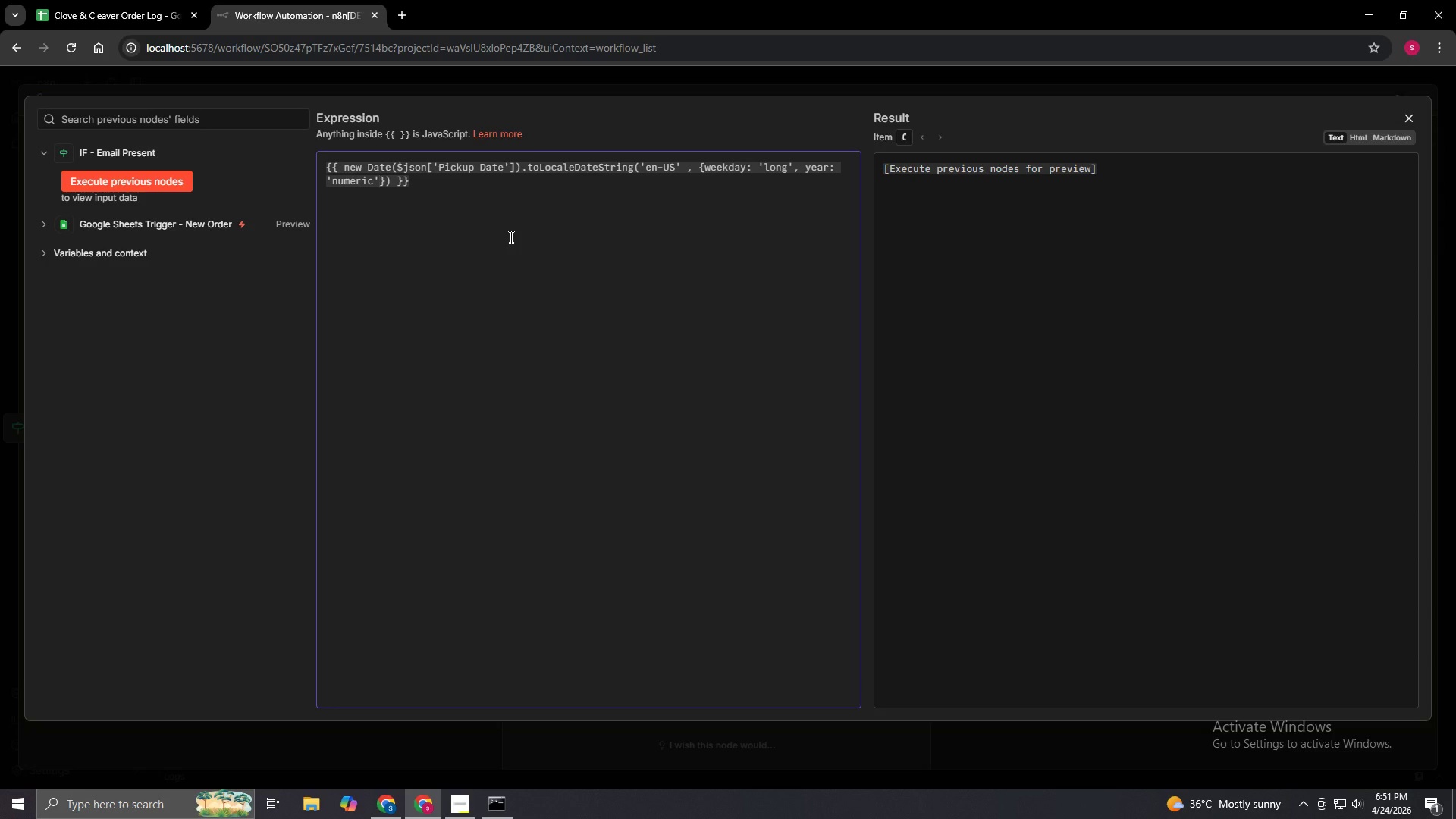 
key(Space)
 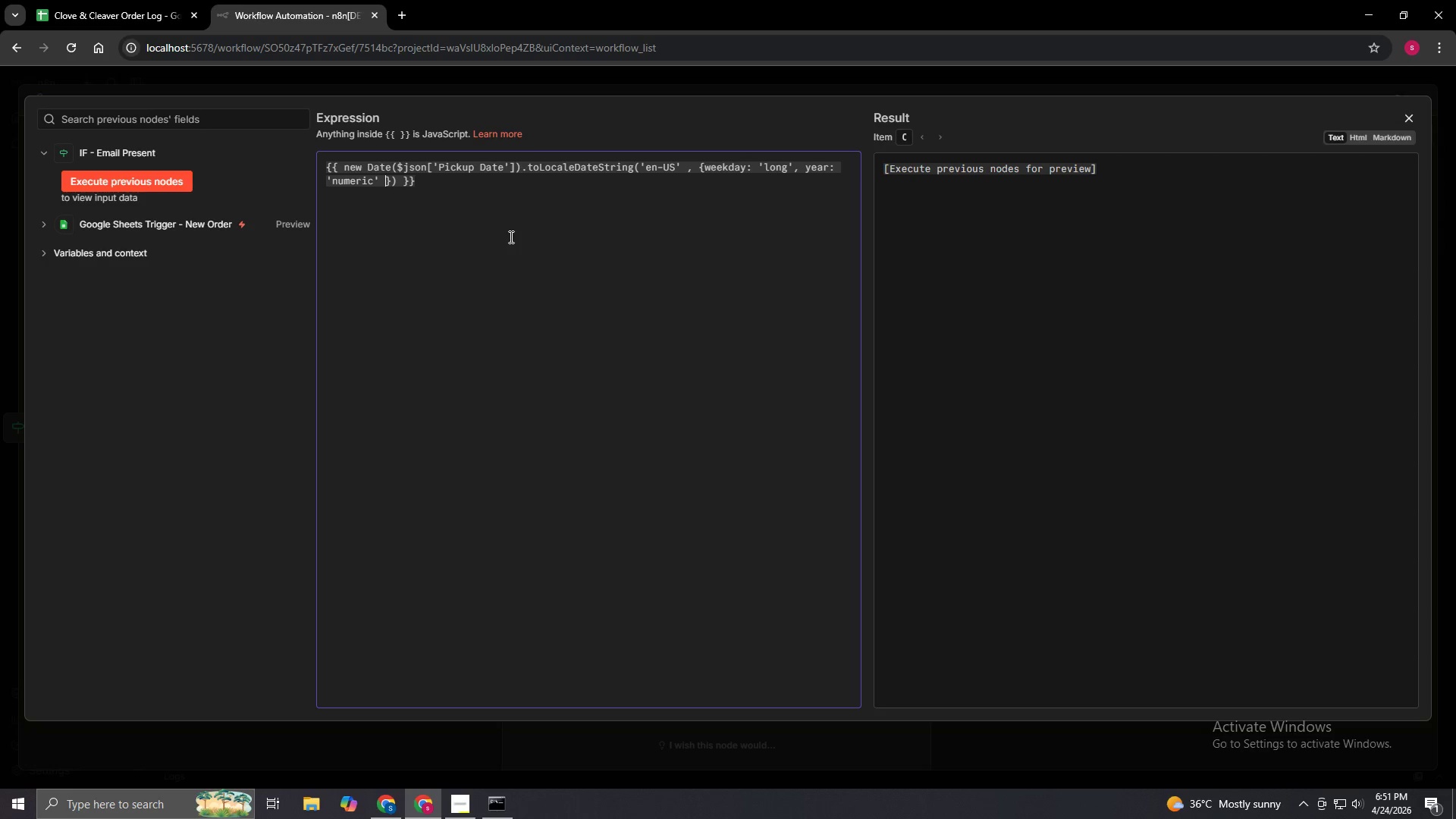 
key(Comma)
 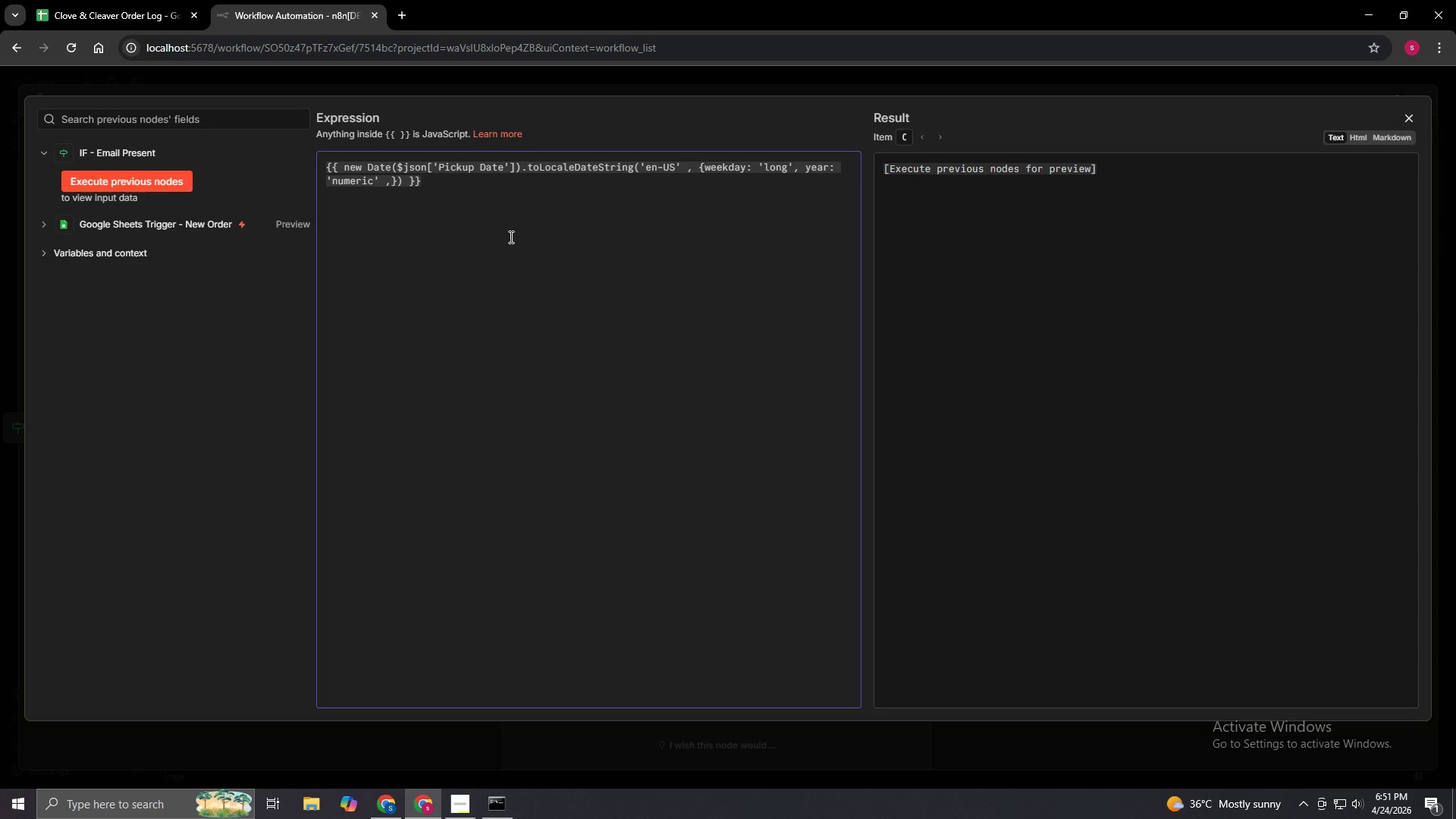 
key(Space)
 